 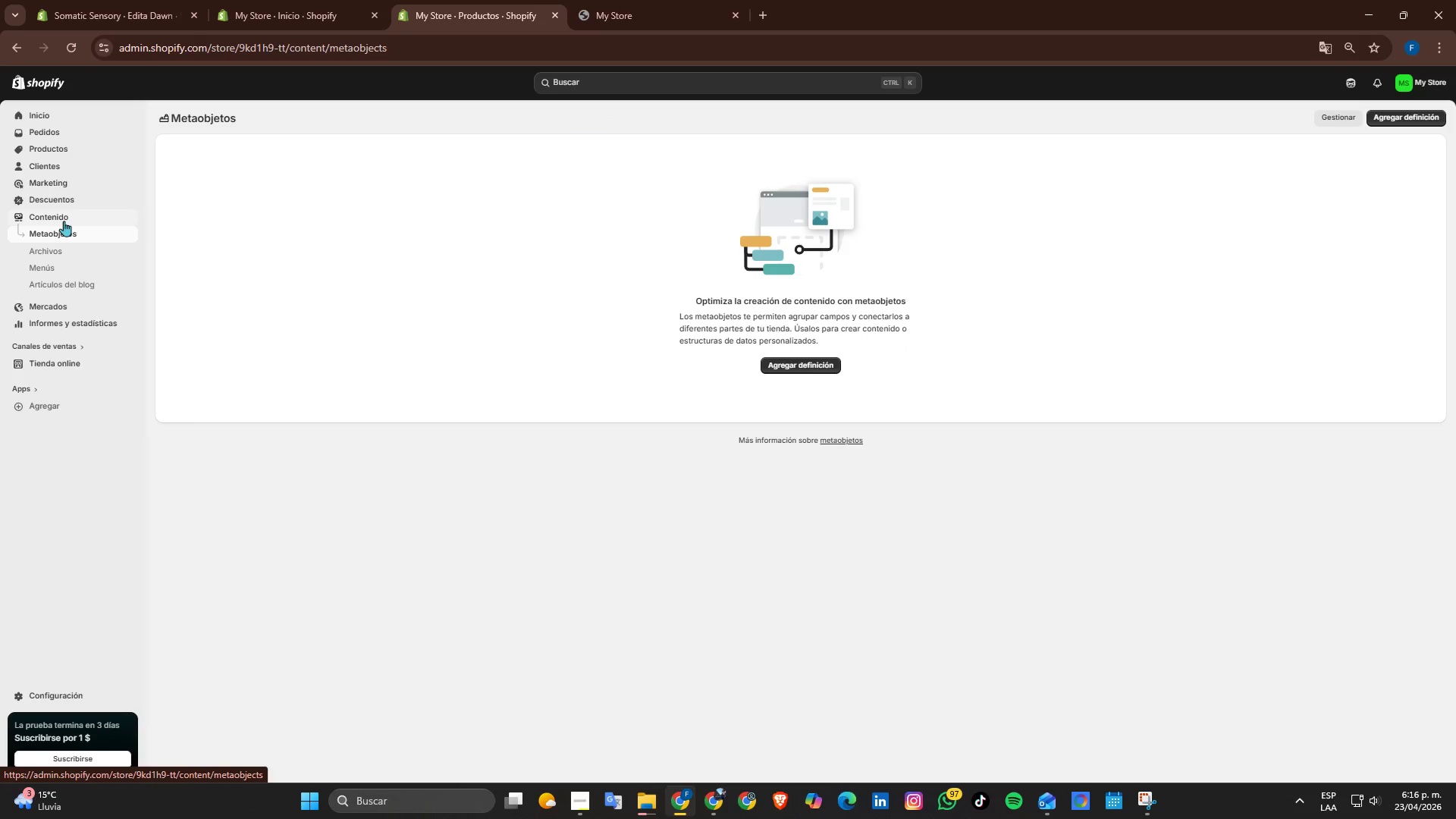 
left_click([53, 266])
 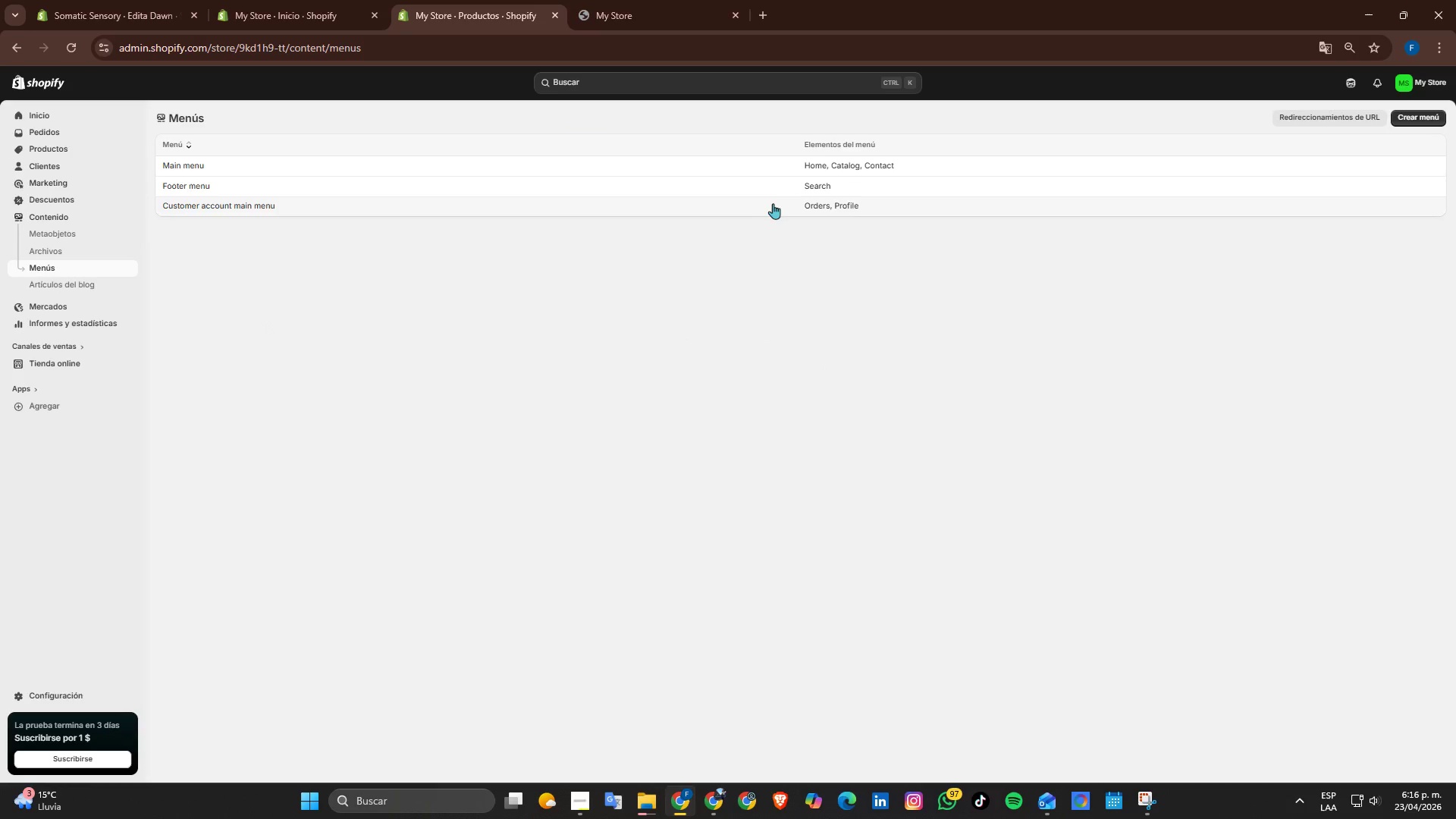 
wait(5.52)
 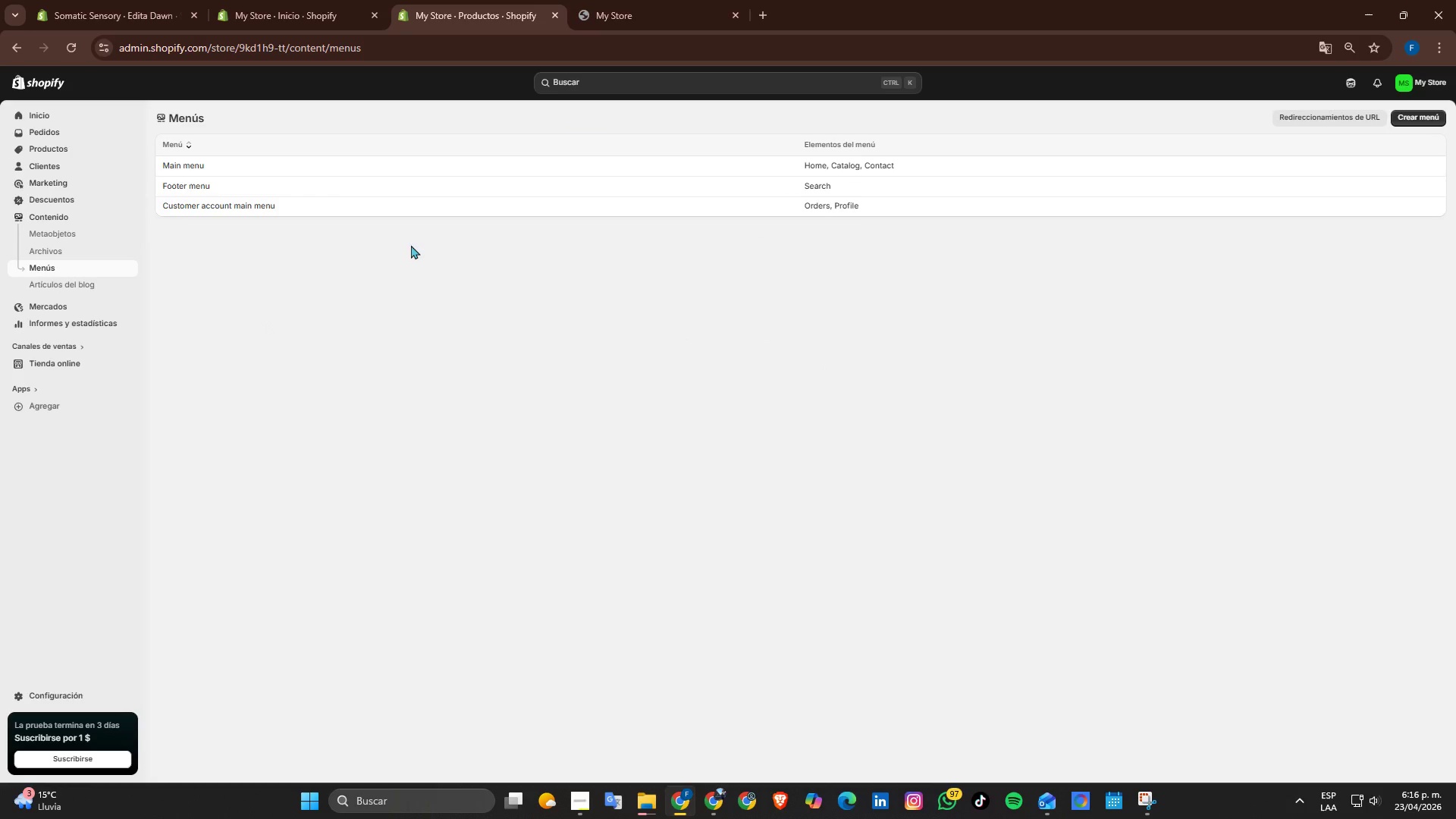 
left_click([777, 164])
 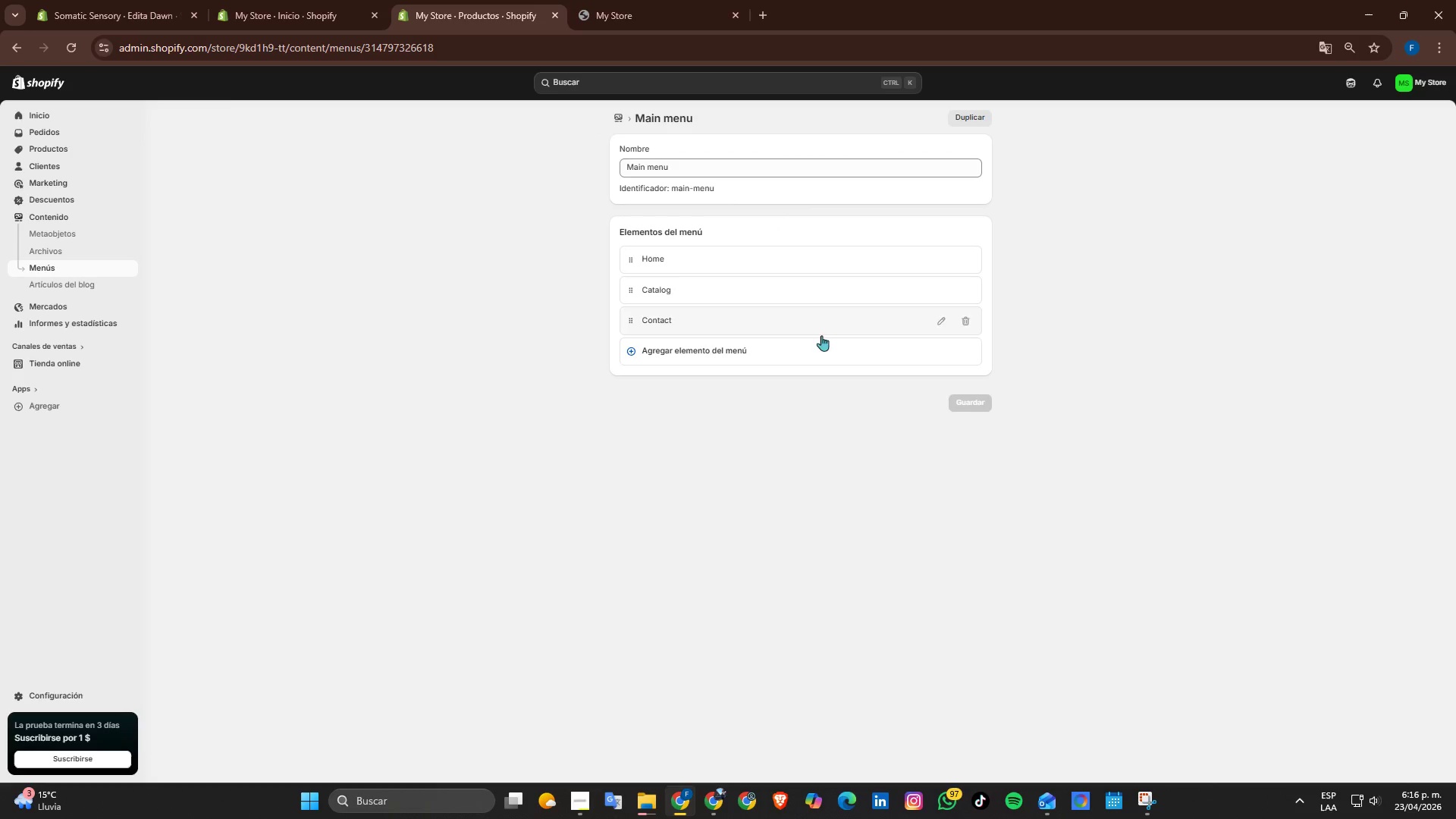 
left_click([763, 358])
 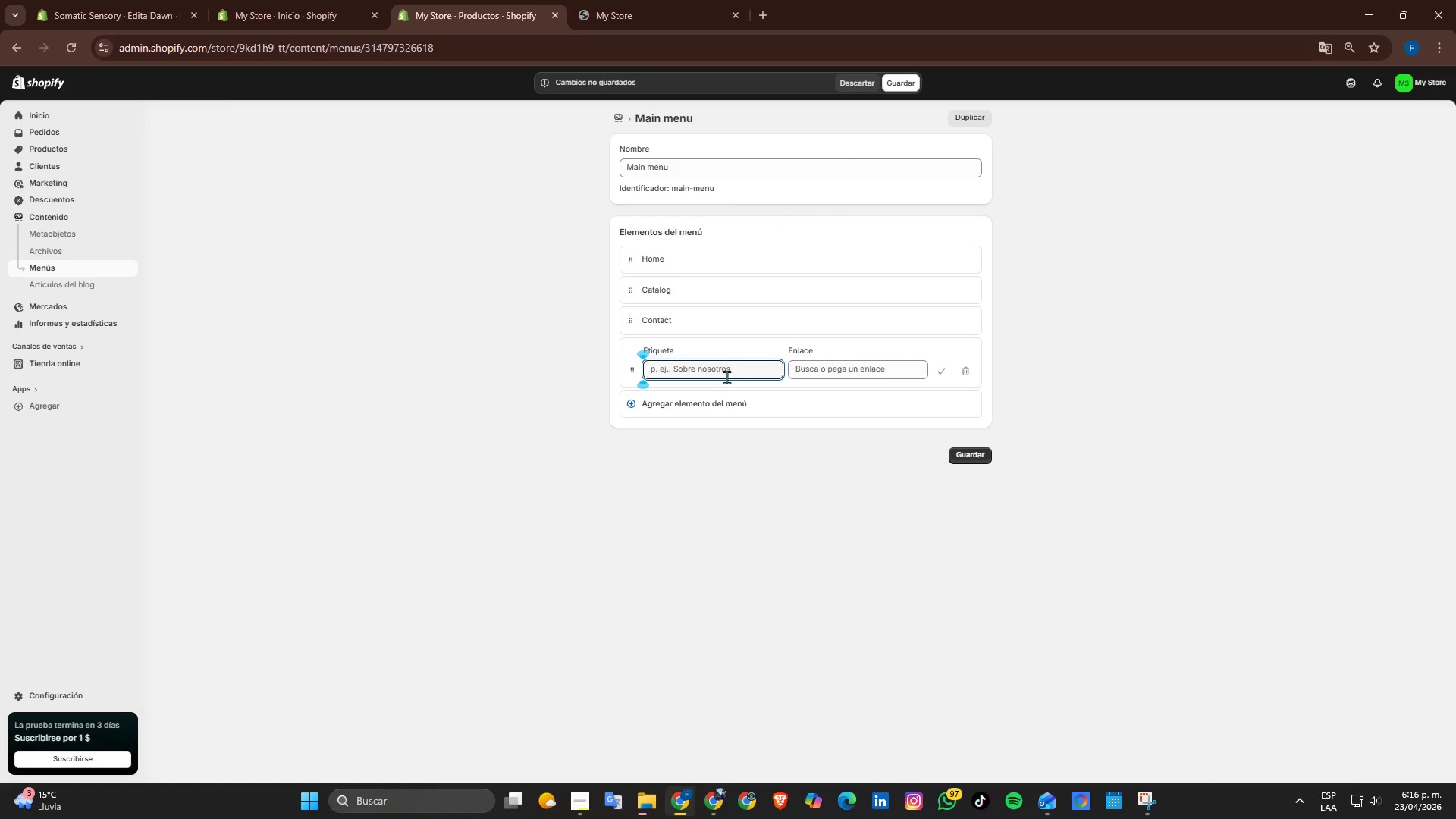 
left_click([805, 369])
 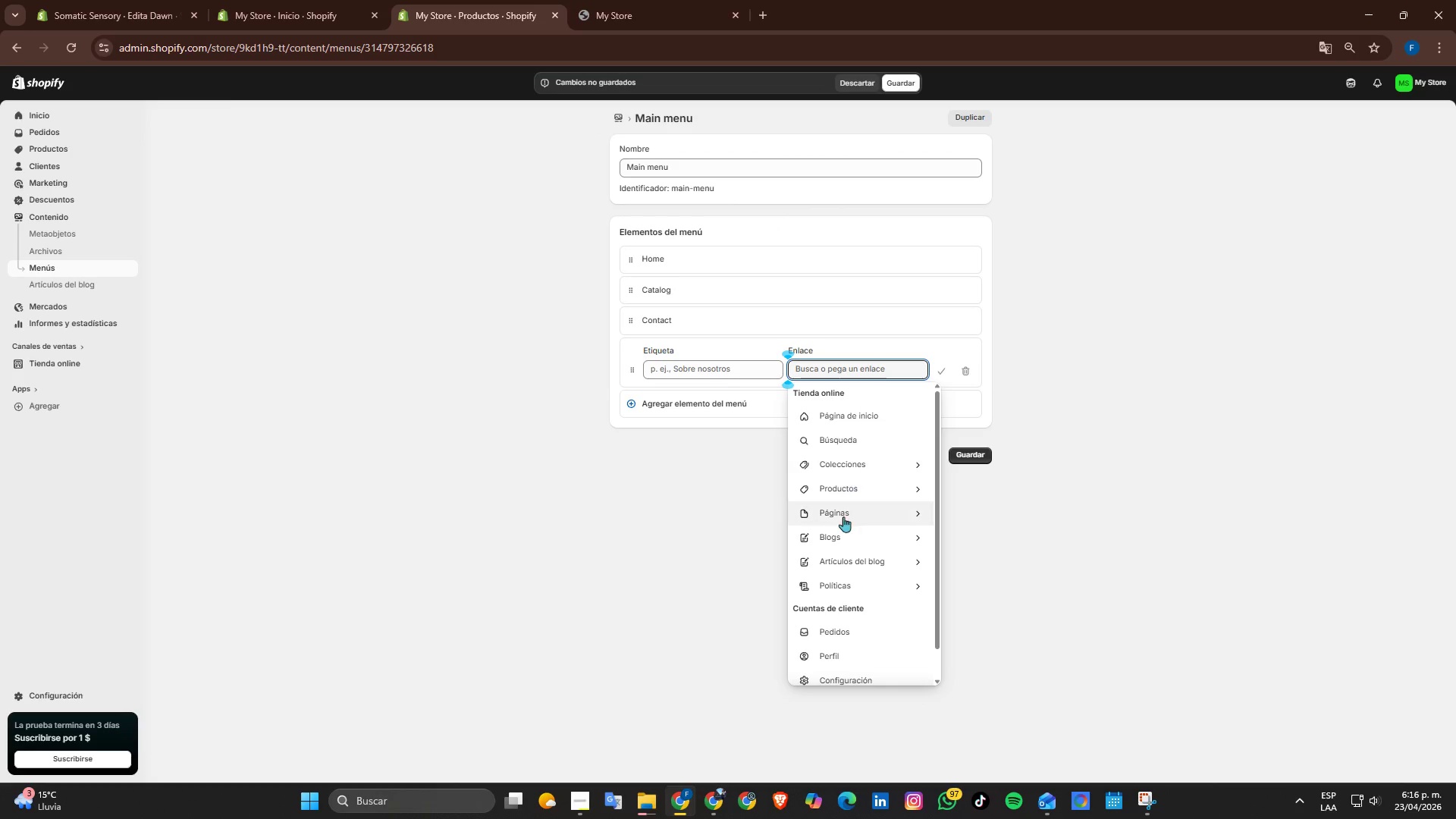 
scroll: coordinate [842, 522], scroll_direction: down, amount: 3.0
 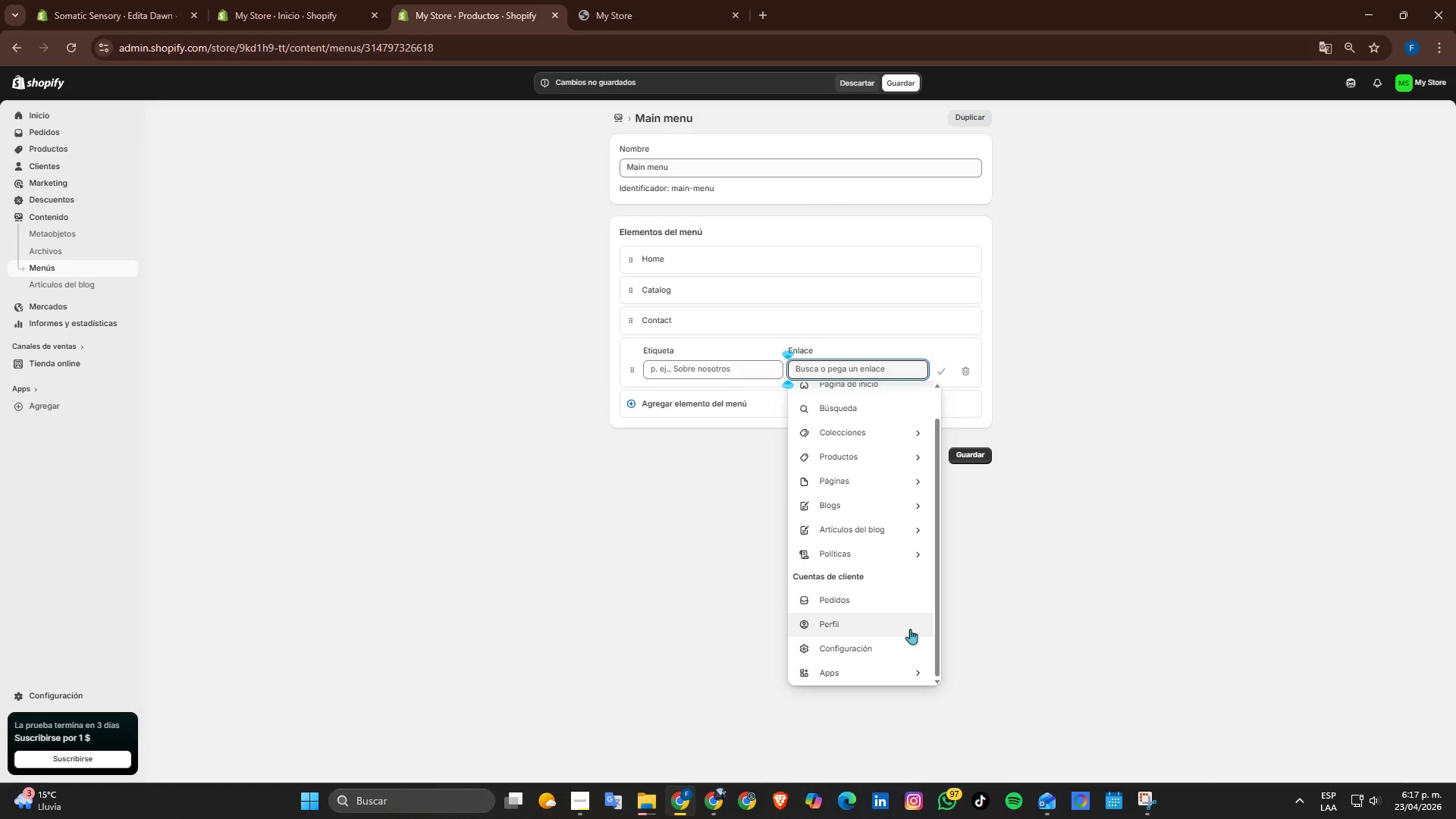 
left_click([901, 484])
 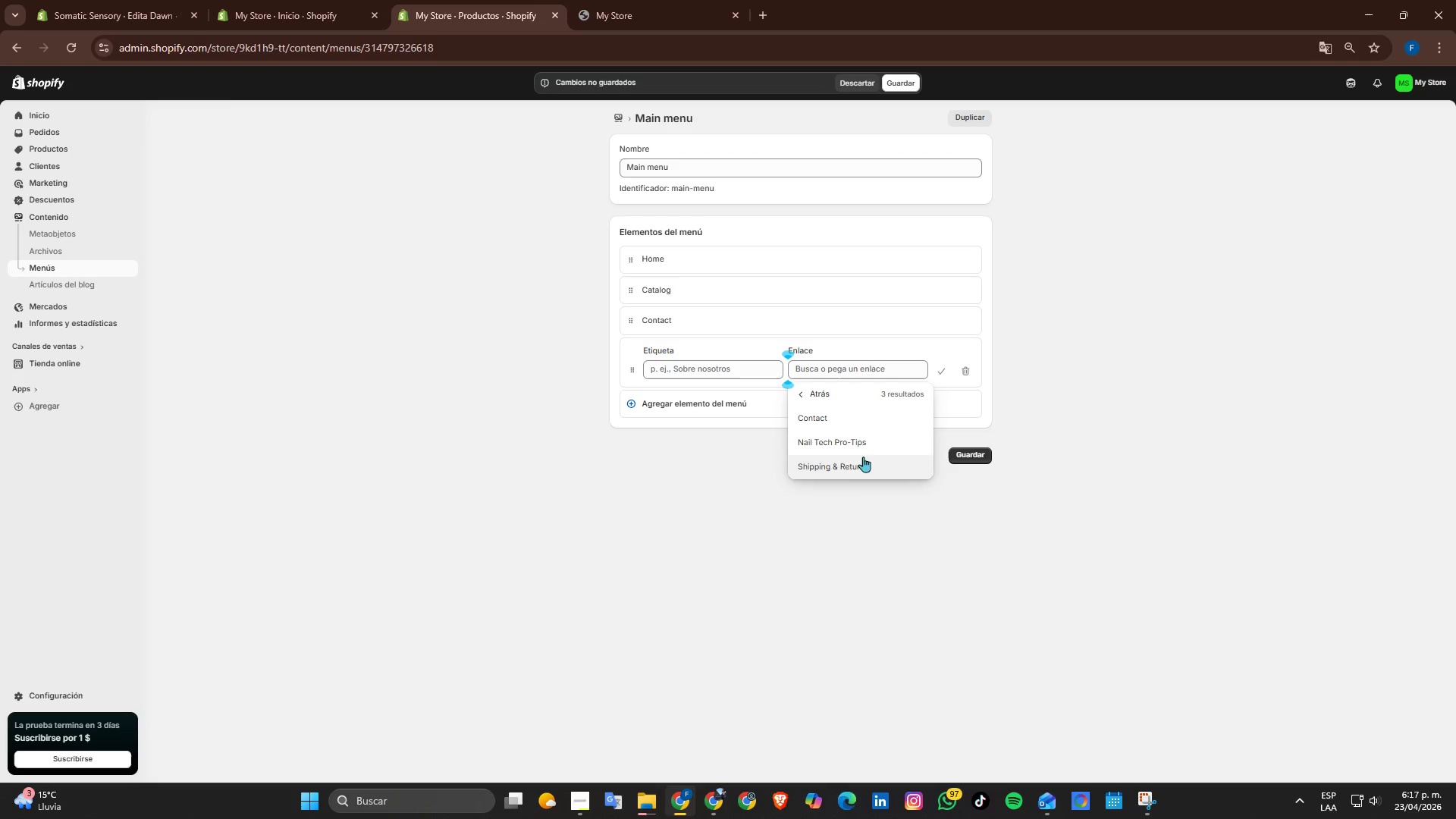 
left_click([850, 442])
 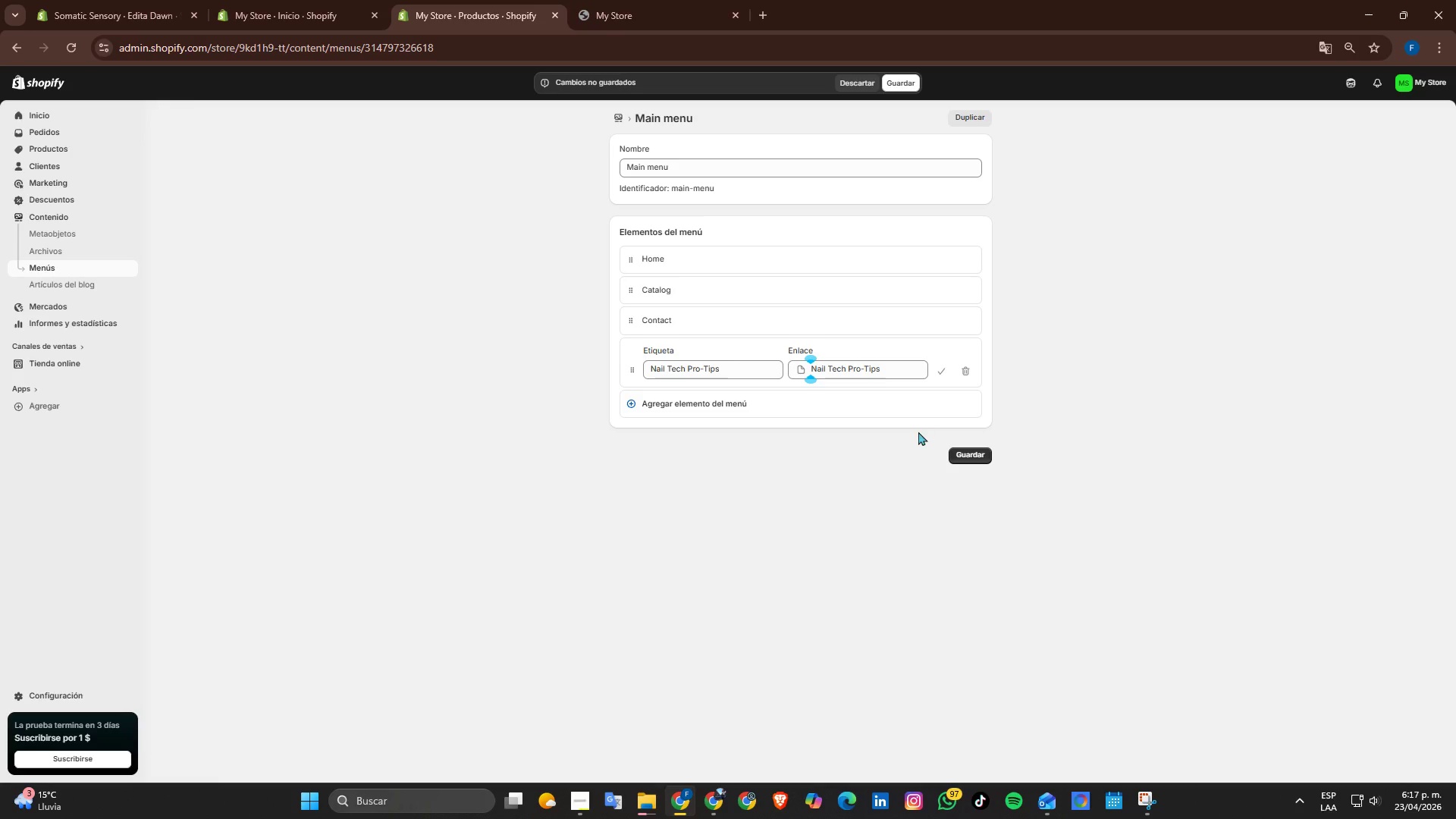 
left_click([891, 397])
 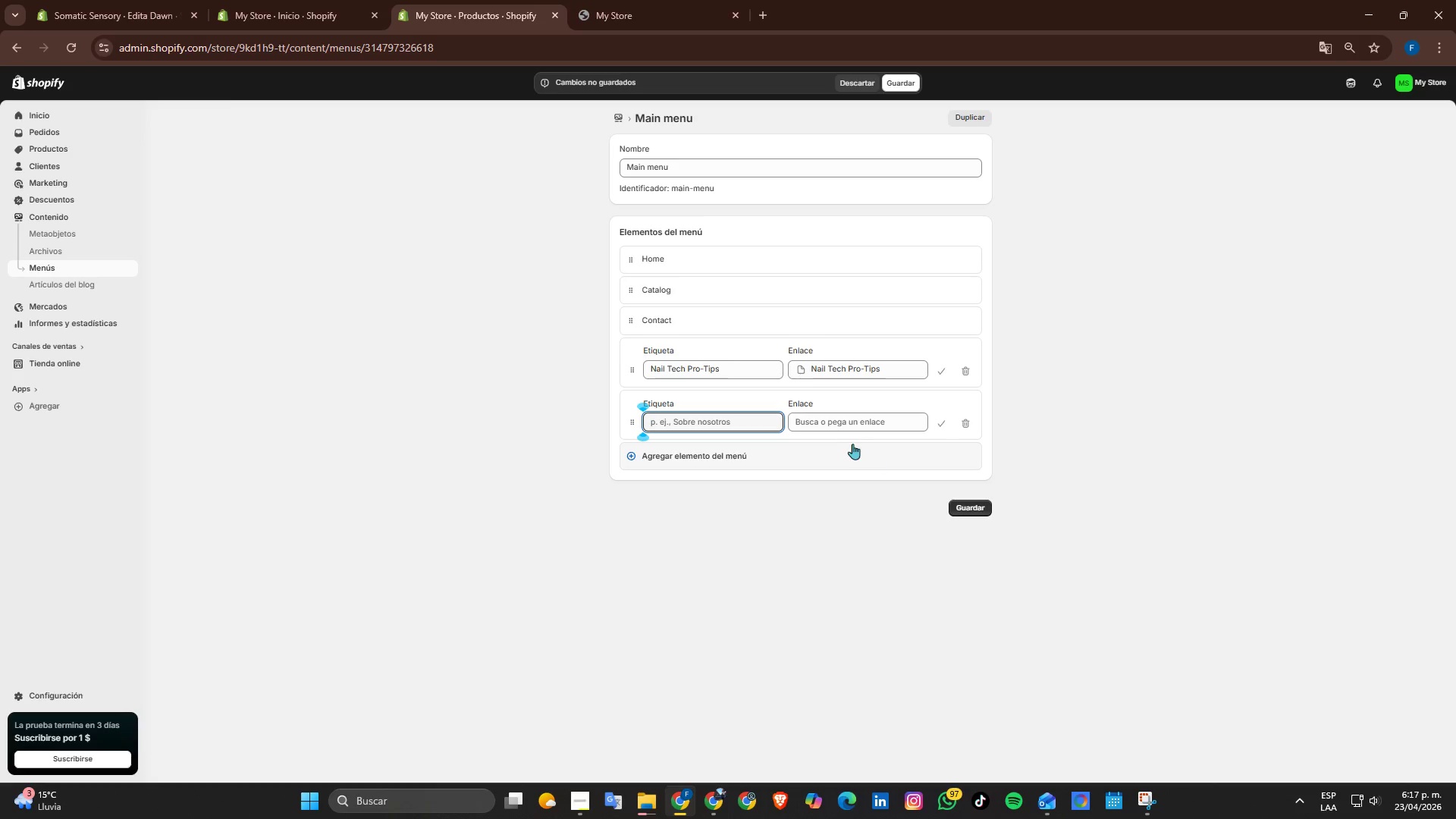 
left_click([843, 426])
 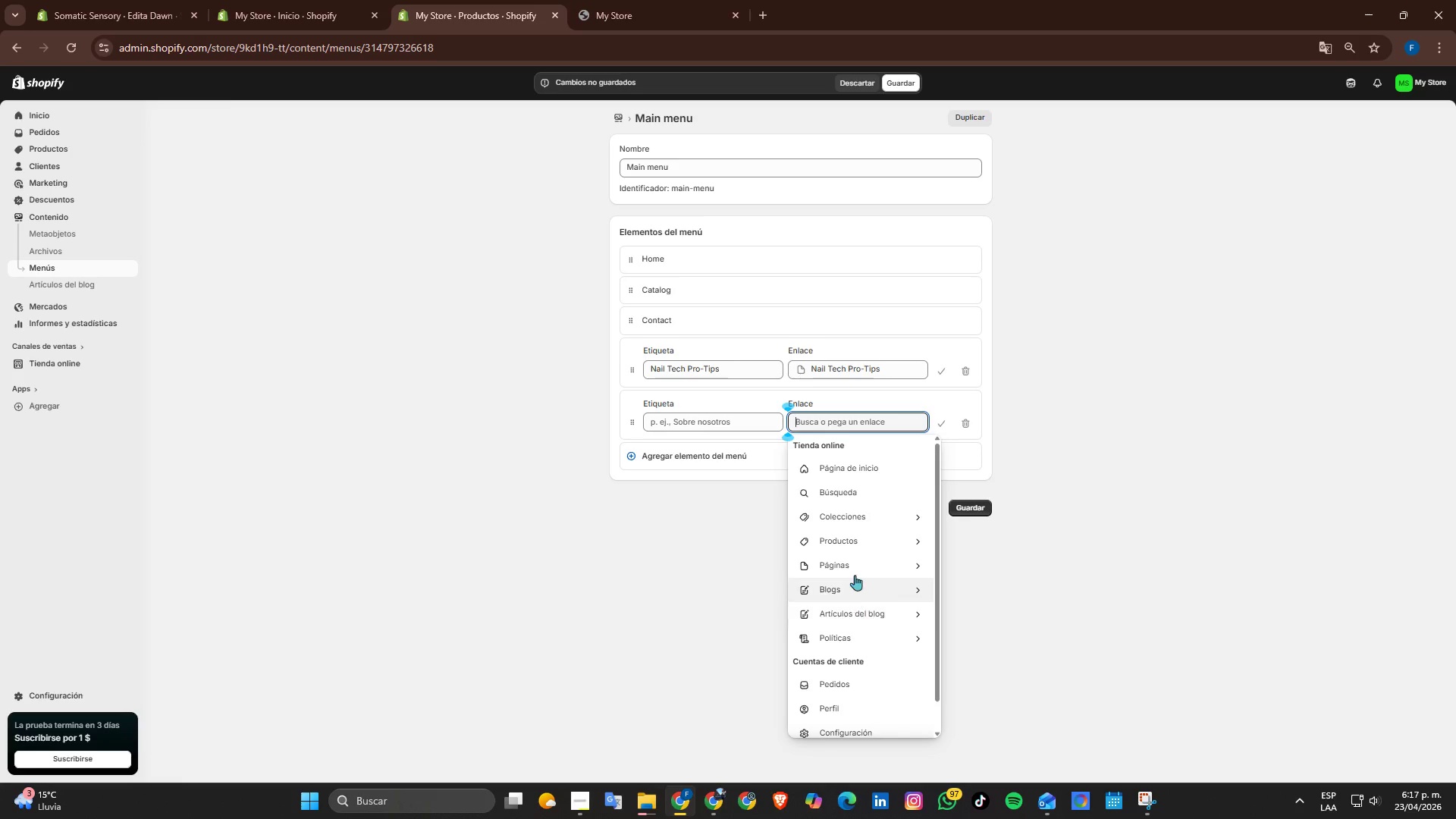 
left_click([858, 555])
 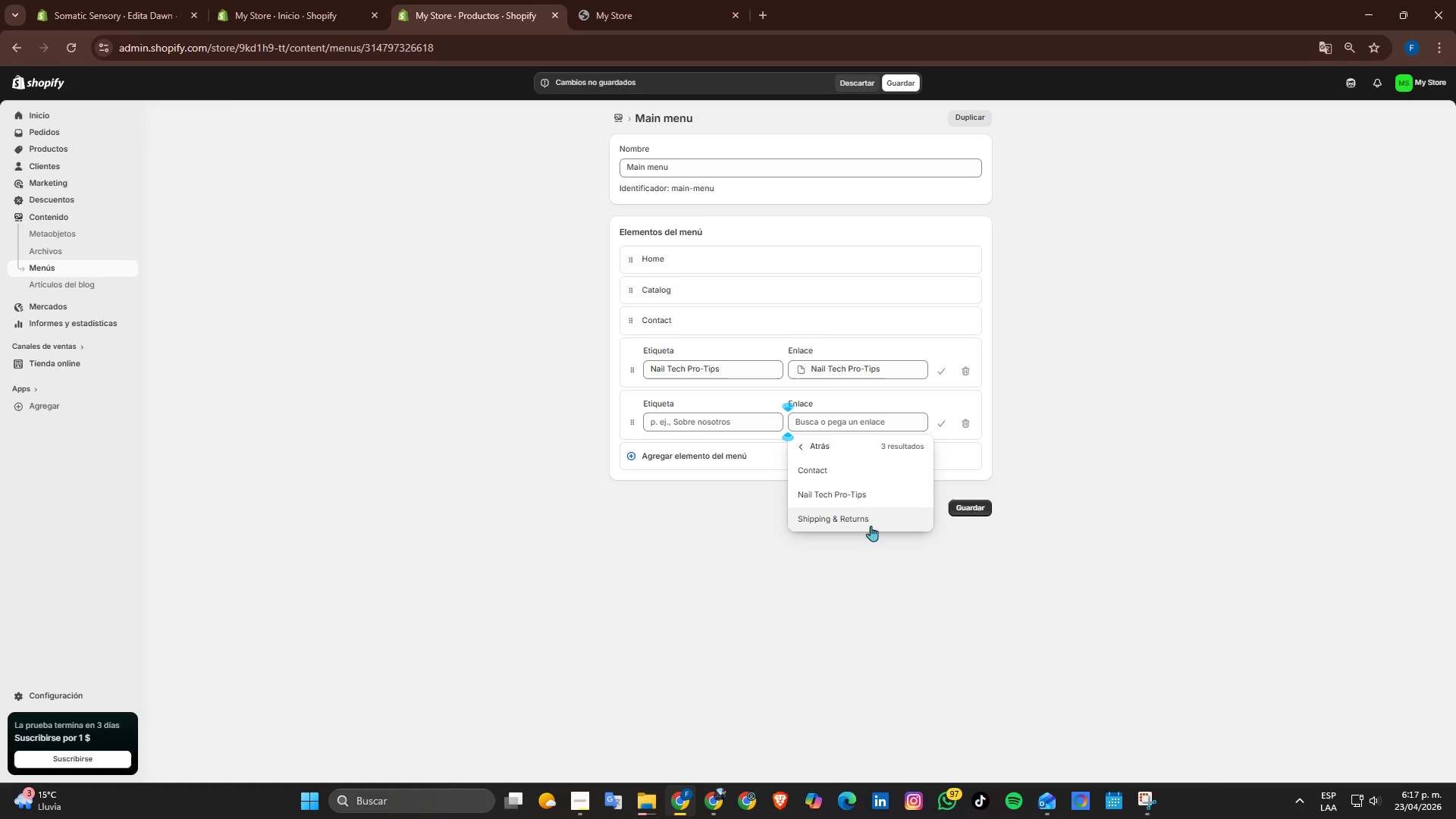 
left_click([869, 524])
 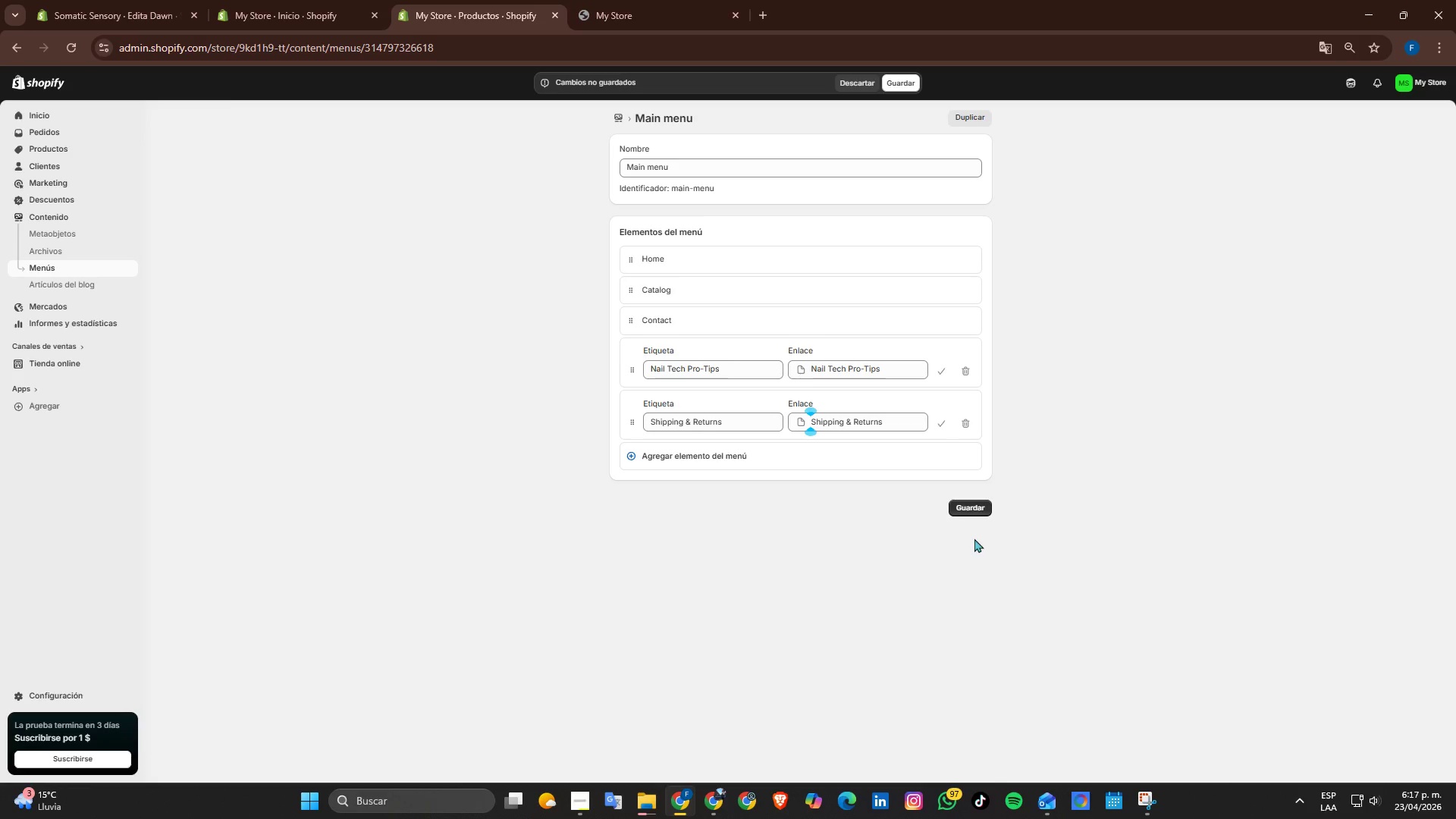 
left_click([976, 510])
 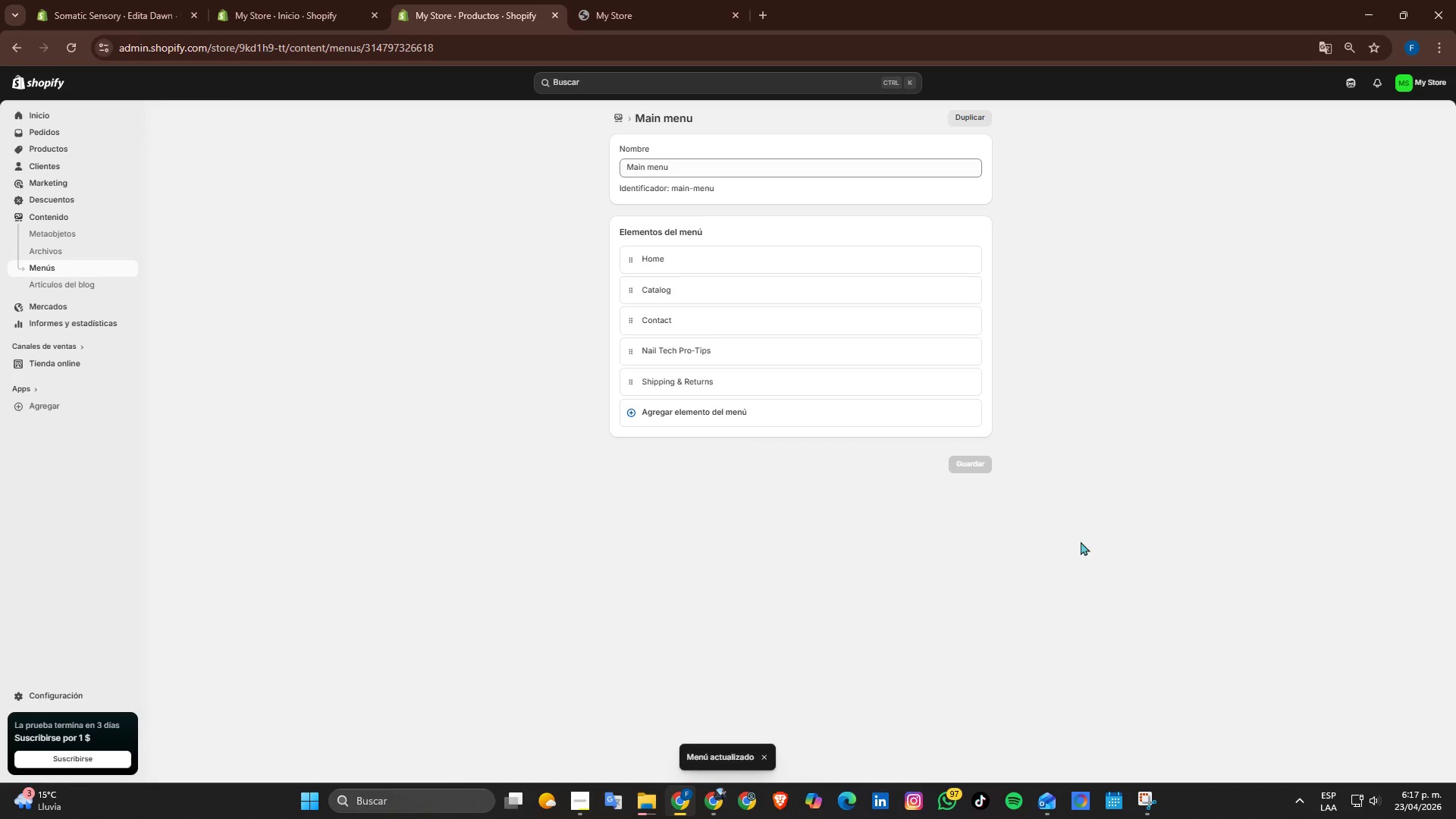 
scroll: coordinate [1081, 541], scroll_direction: up, amount: 3.0
 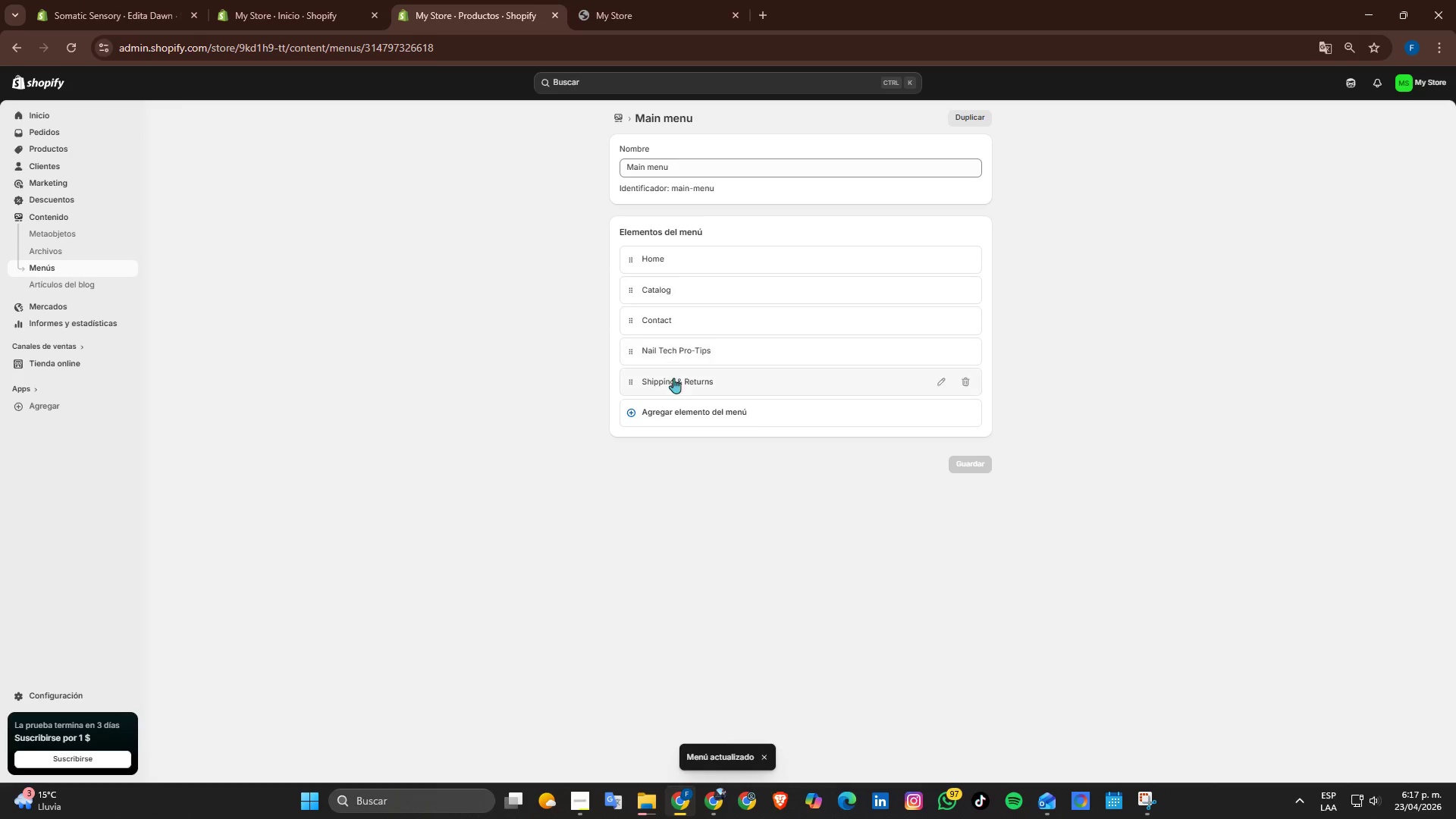 
left_click_drag(start_coordinate=[692, 350], to_coordinate=[630, 368])
 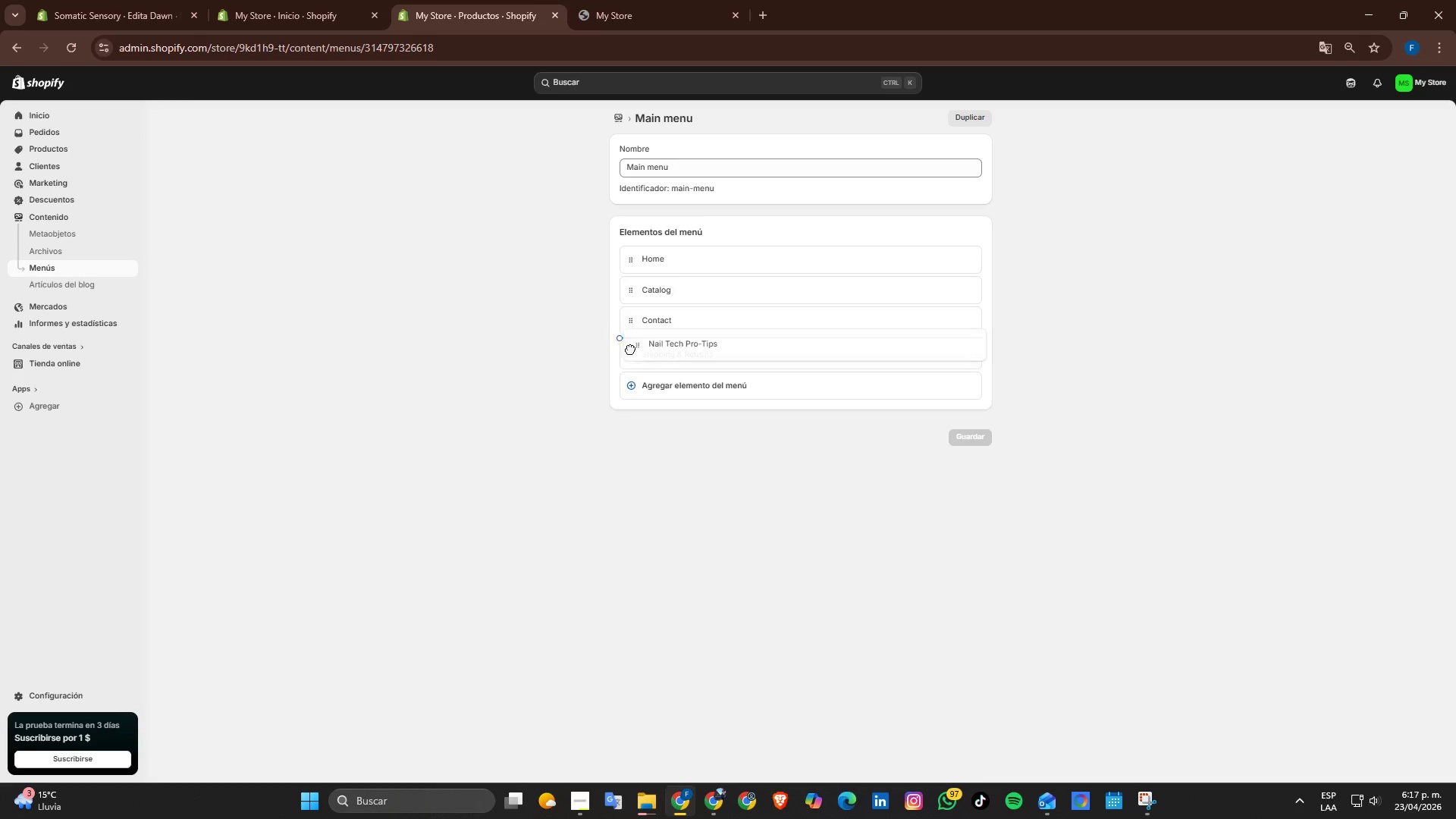 
left_click_drag(start_coordinate=[630, 349], to_coordinate=[626, 284])
 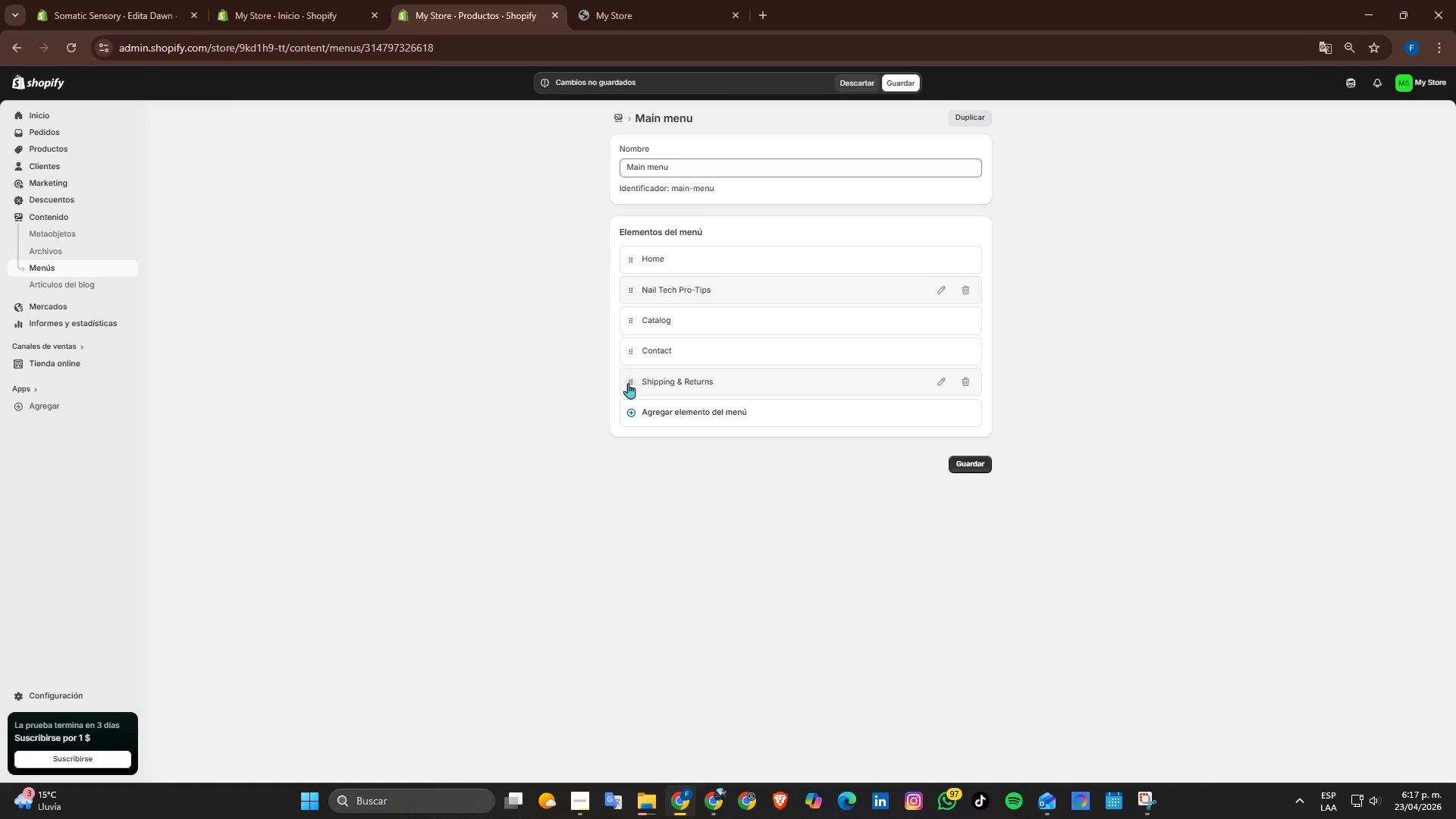 
left_click_drag(start_coordinate=[626, 382], to_coordinate=[631, 351])
 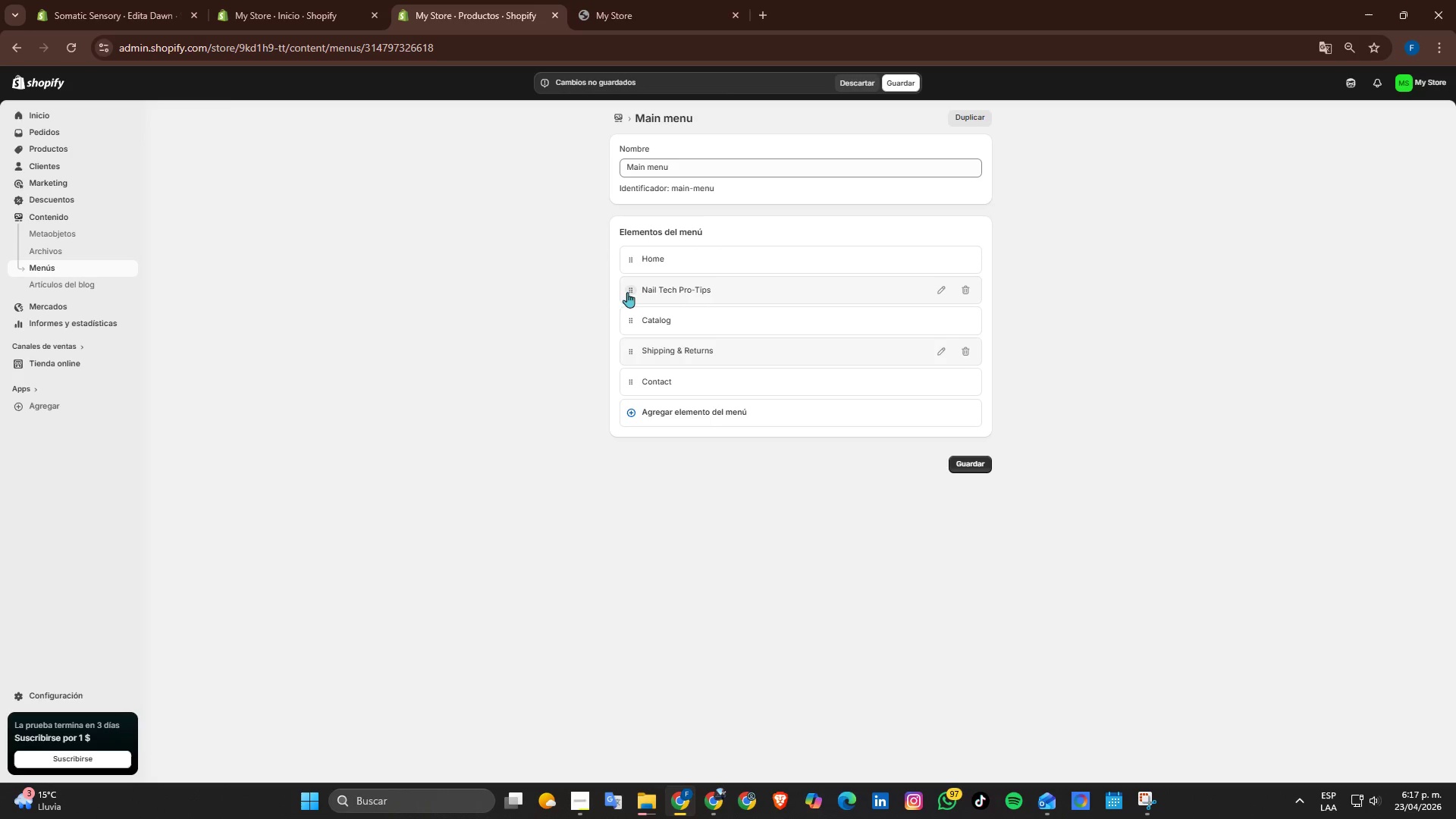 
left_click_drag(start_coordinate=[628, 289], to_coordinate=[632, 330])
 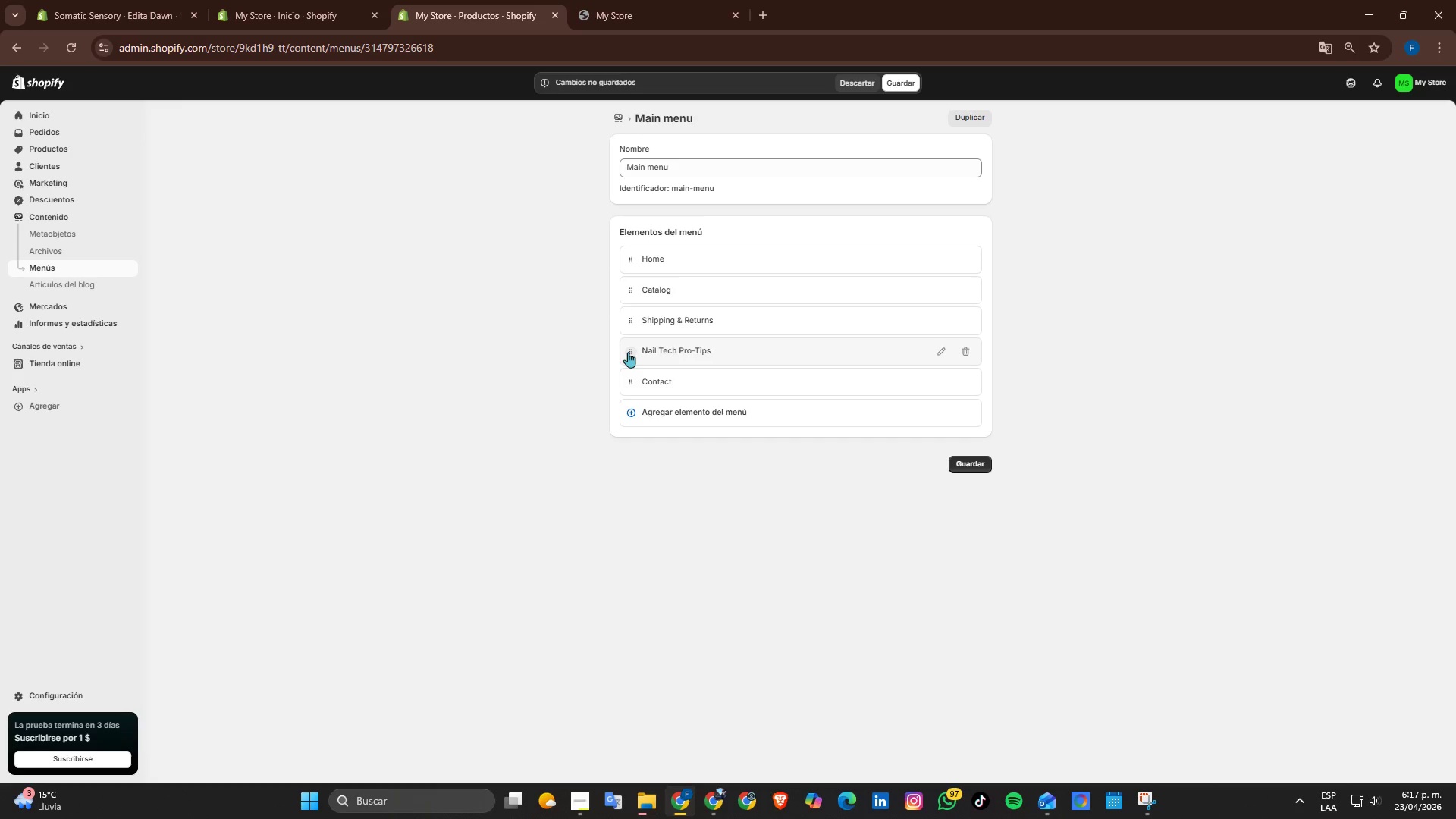 
left_click_drag(start_coordinate=[629, 347], to_coordinate=[636, 314])
 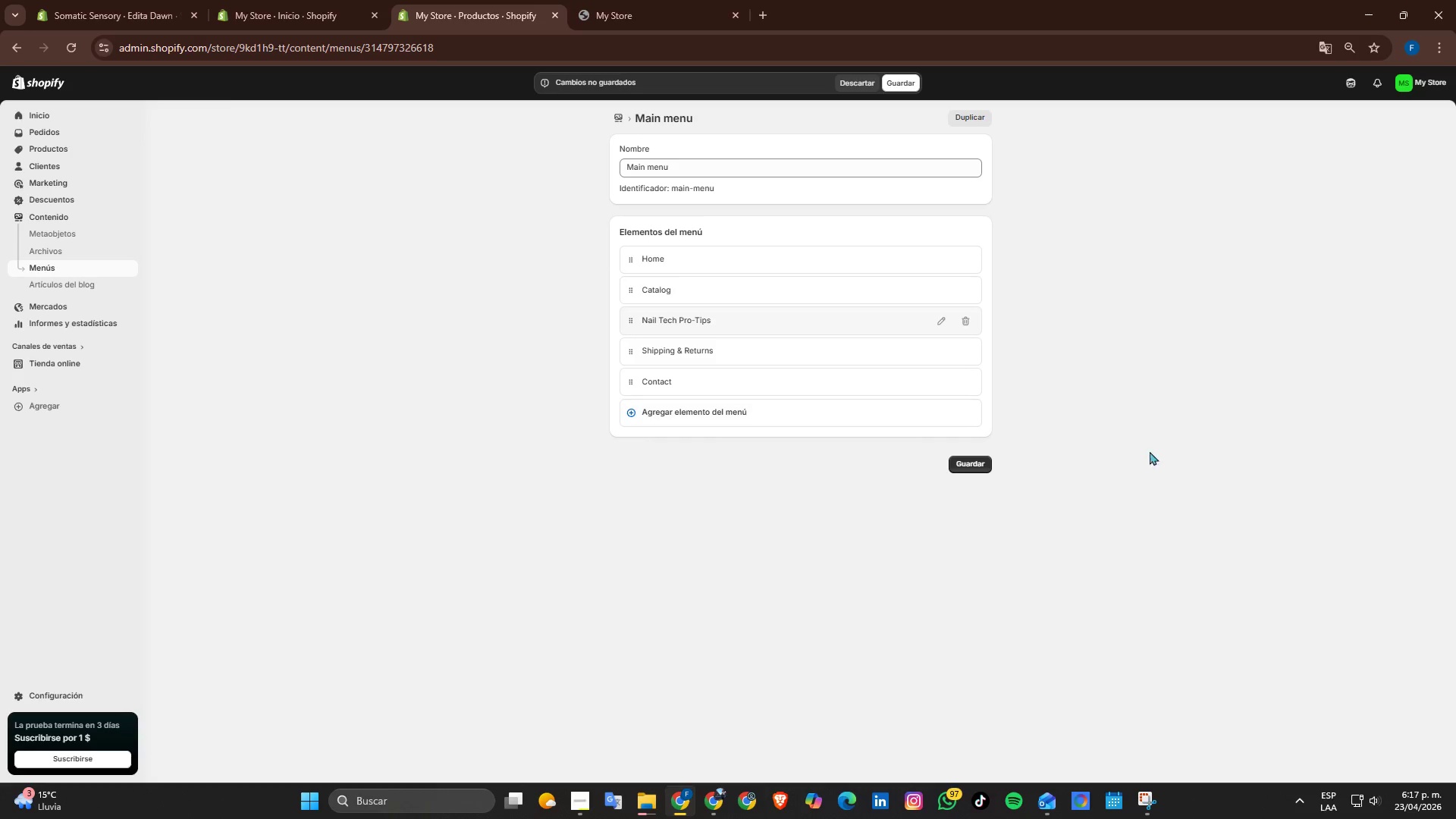 
left_click([1181, 446])
 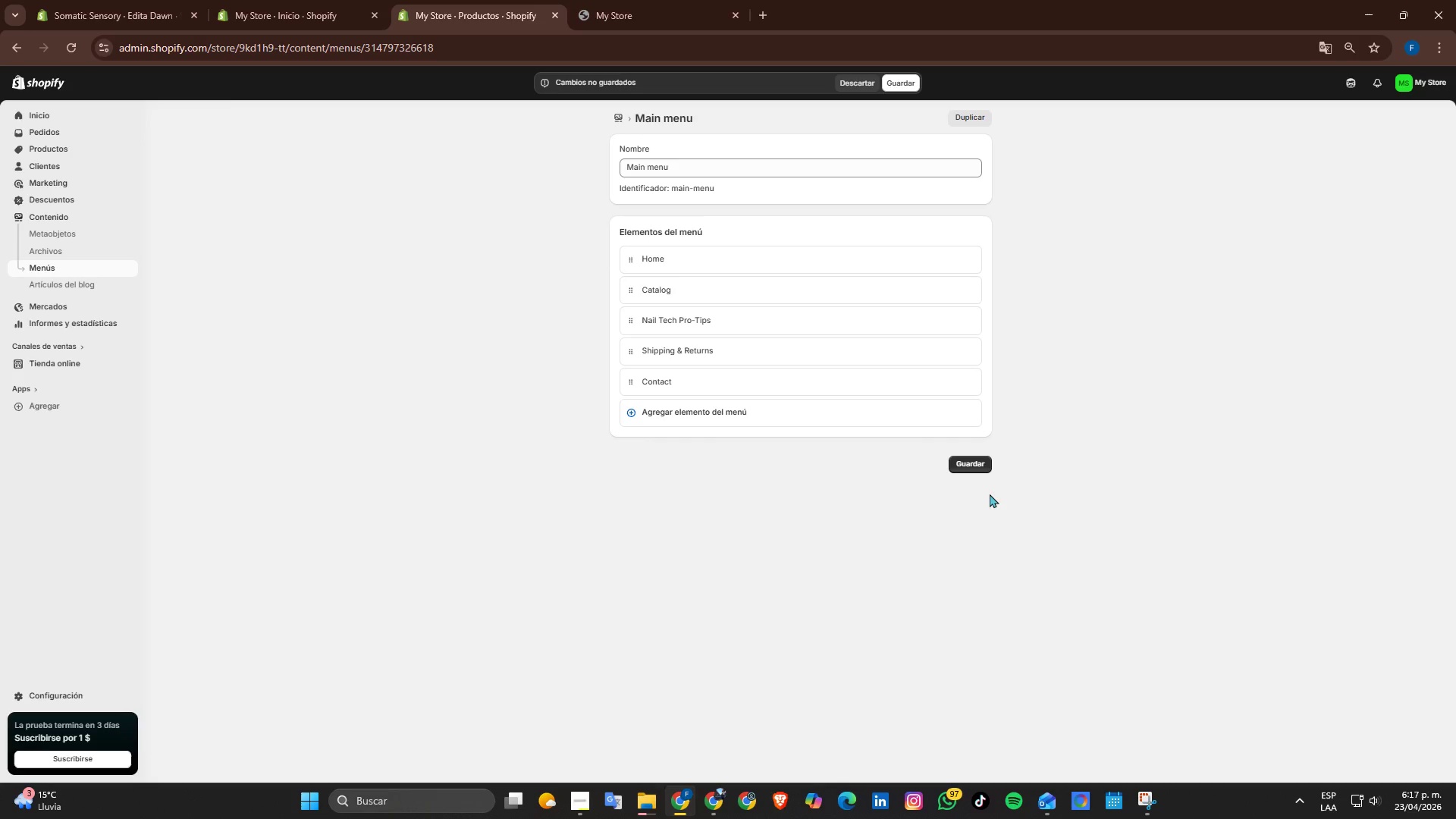 
left_click([976, 464])
 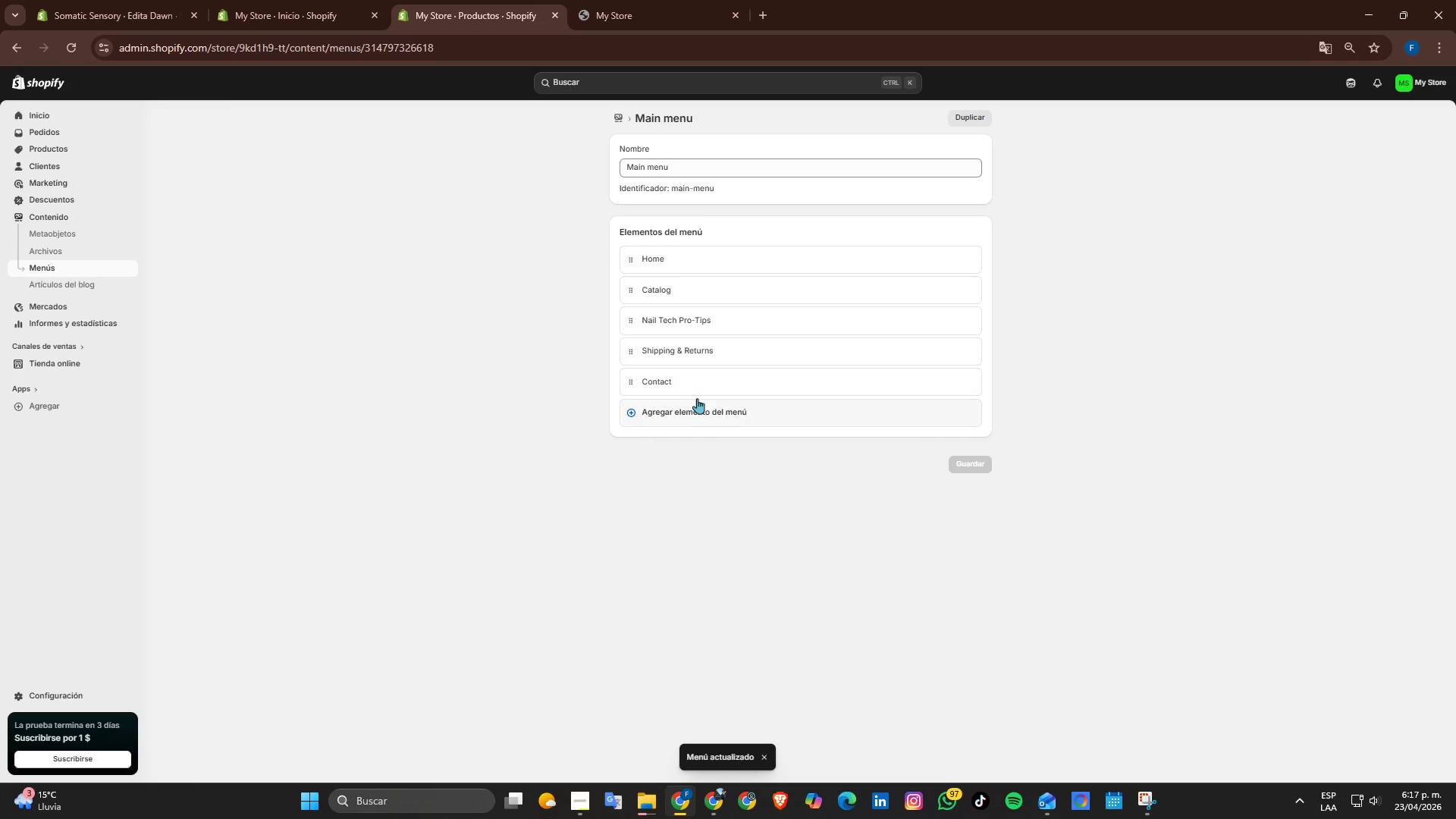 
scroll: coordinate [550, 333], scroll_direction: up, amount: 3.0
 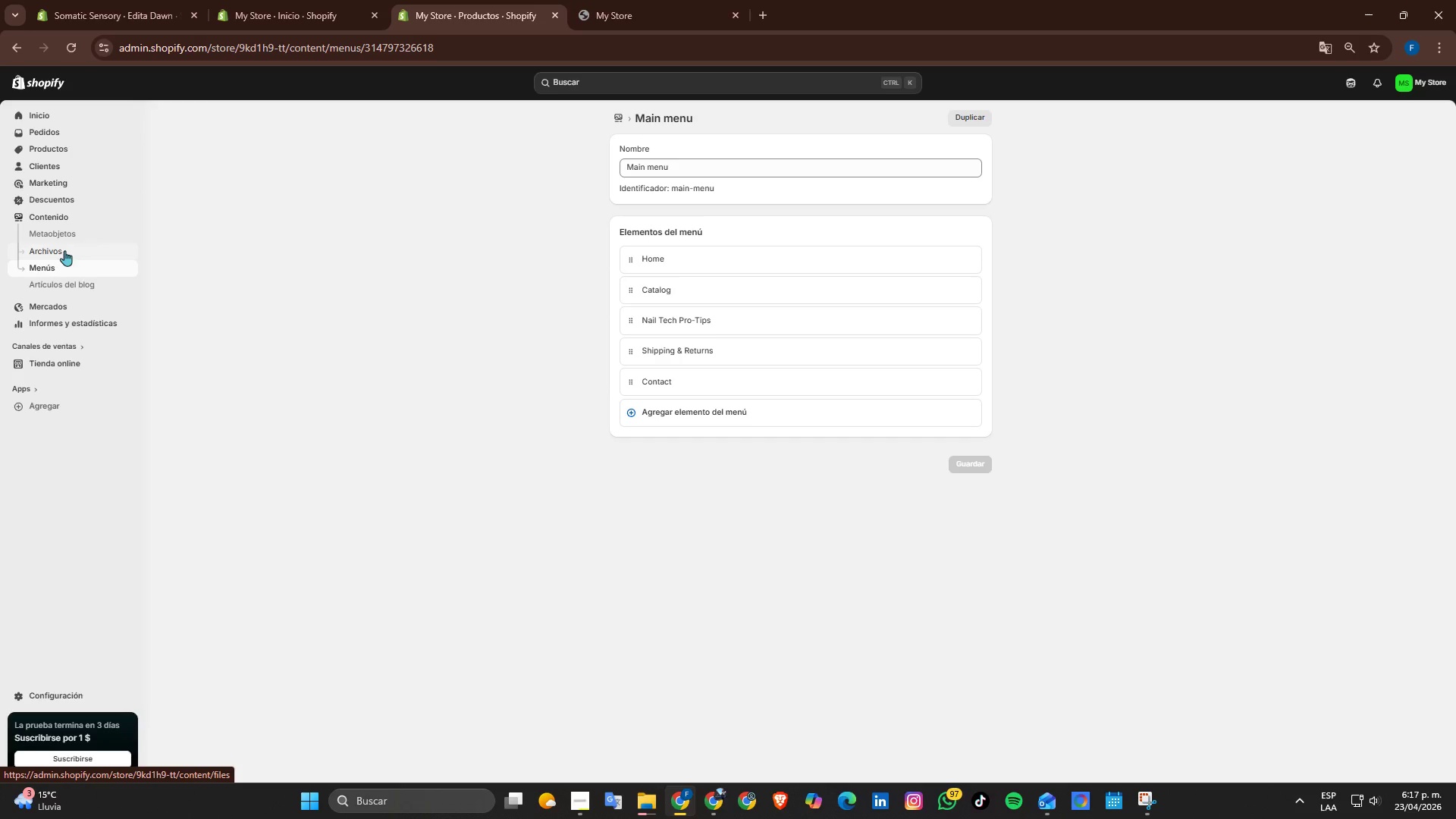 
left_click([39, 121])
 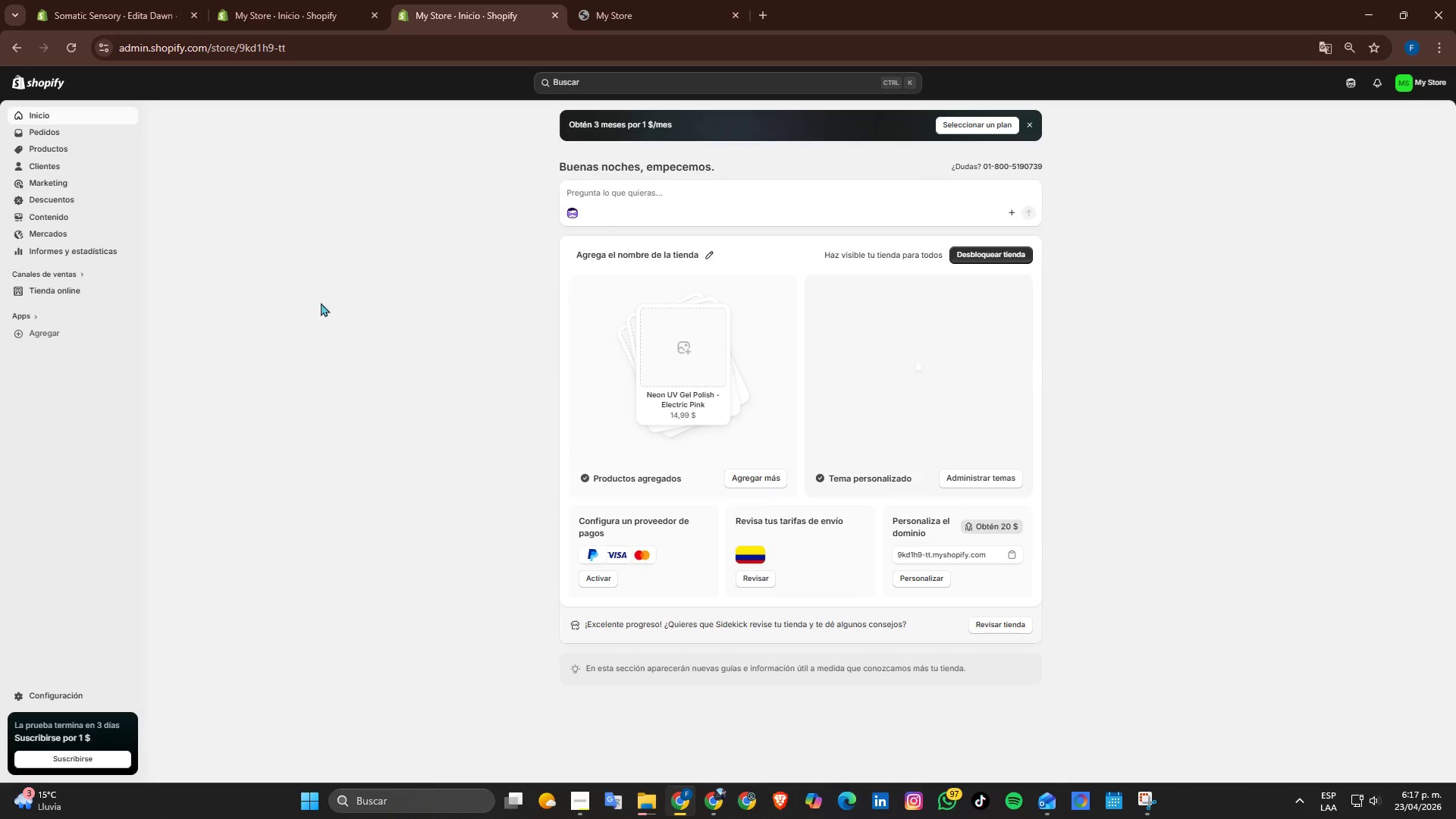 
left_click([58, 287])
 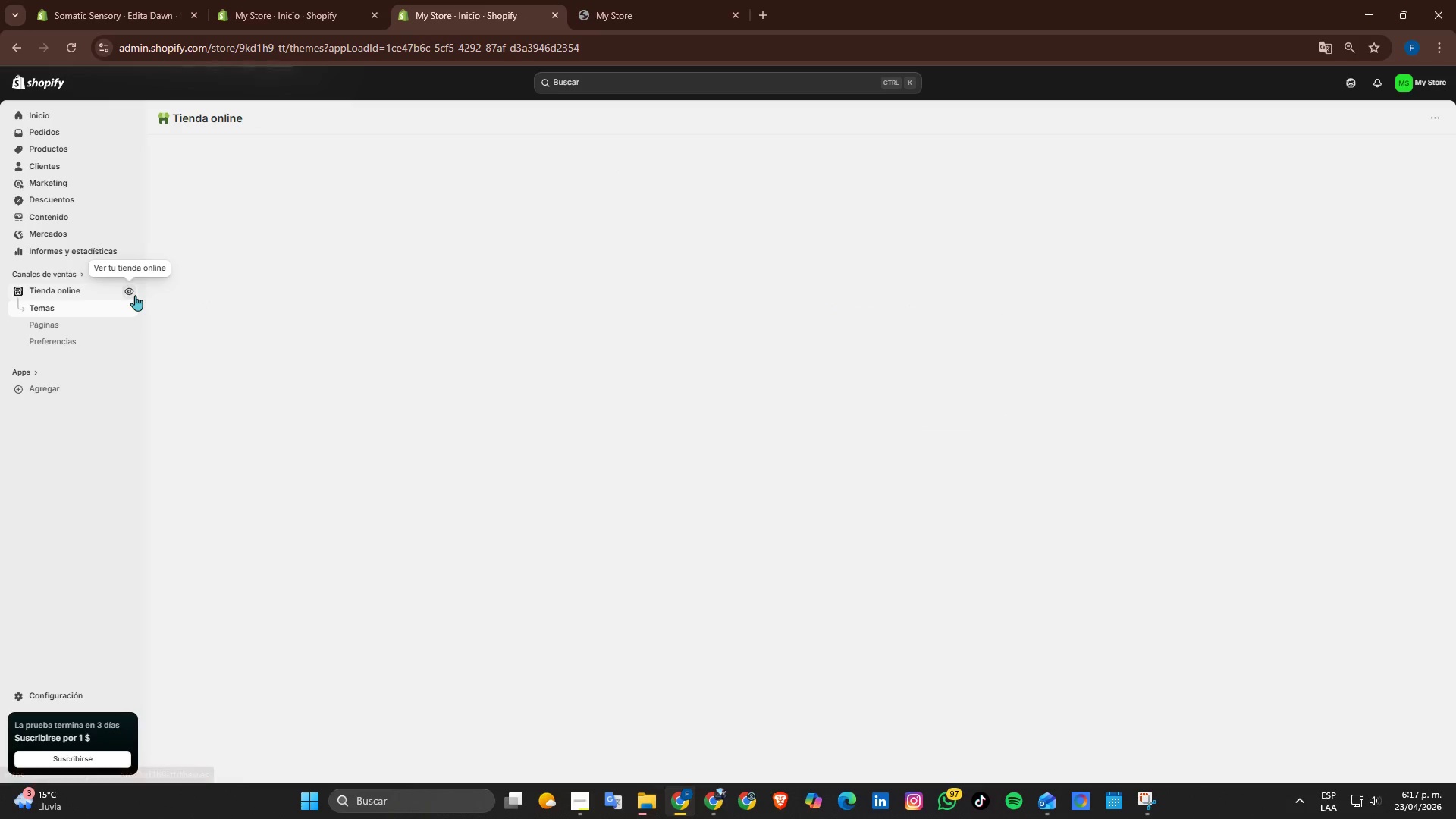 
left_click([135, 295])
 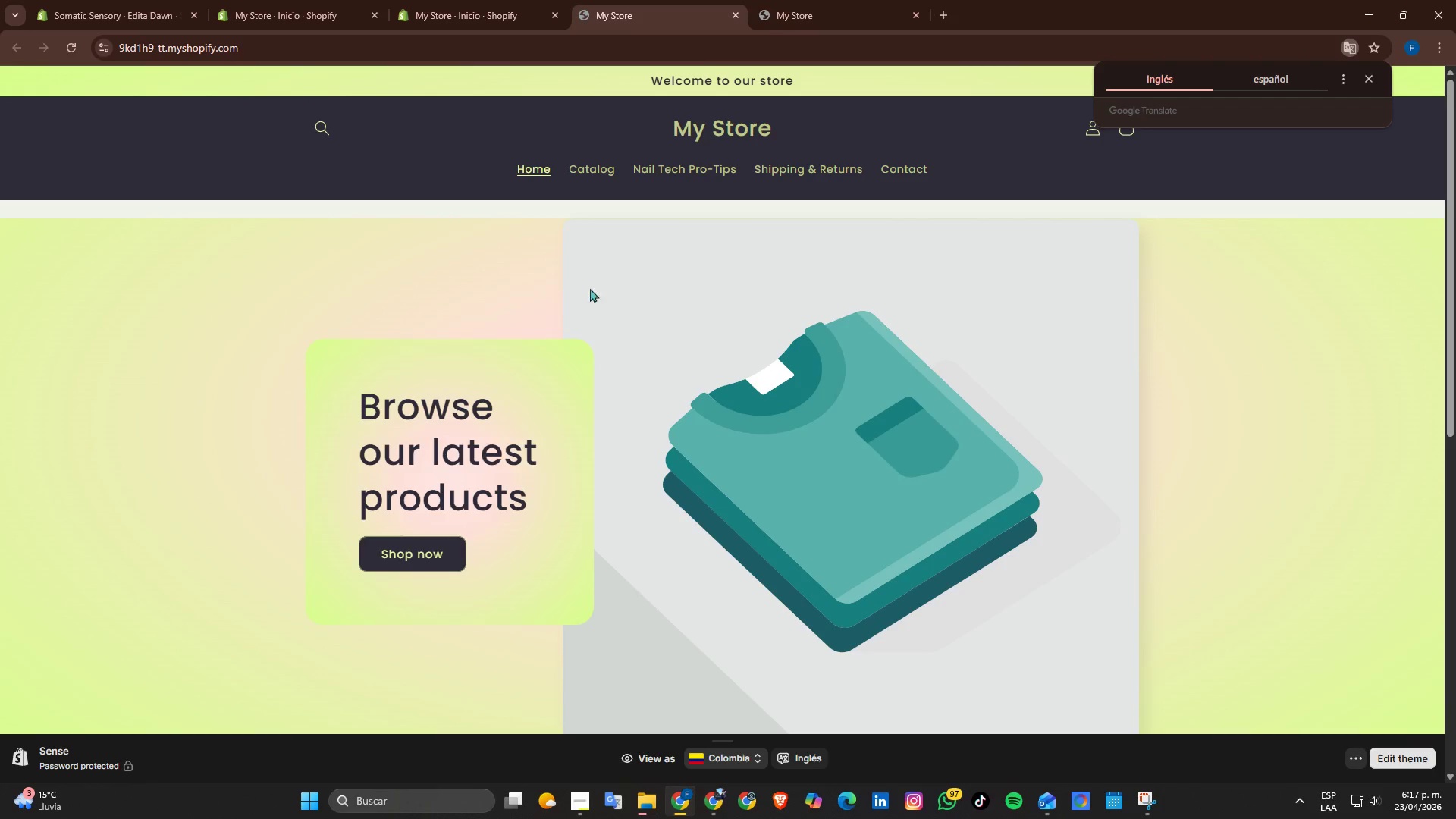 
left_click([669, 169])
 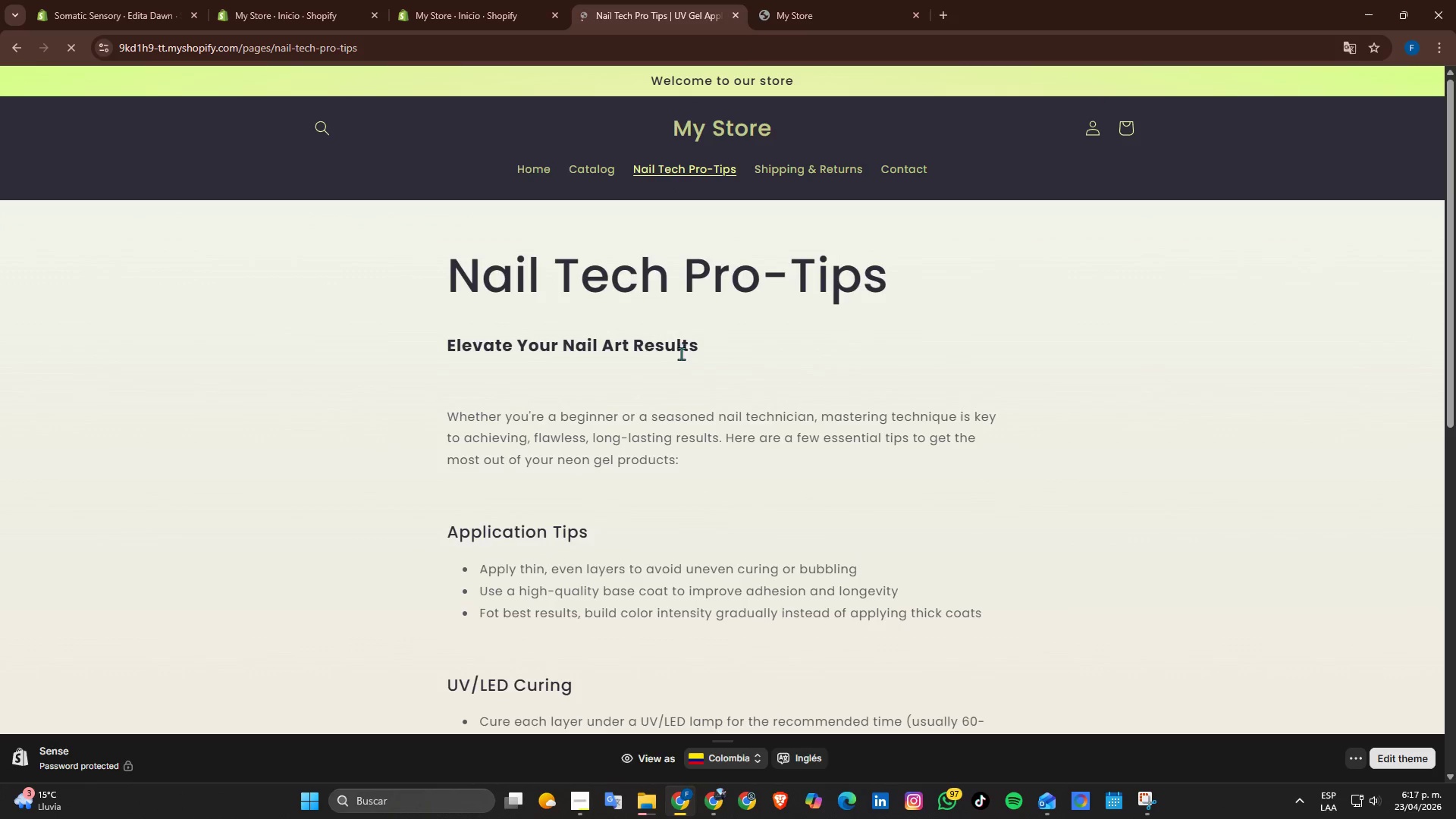 
scroll: coordinate [736, 344], scroll_direction: down, amount: 2.0
 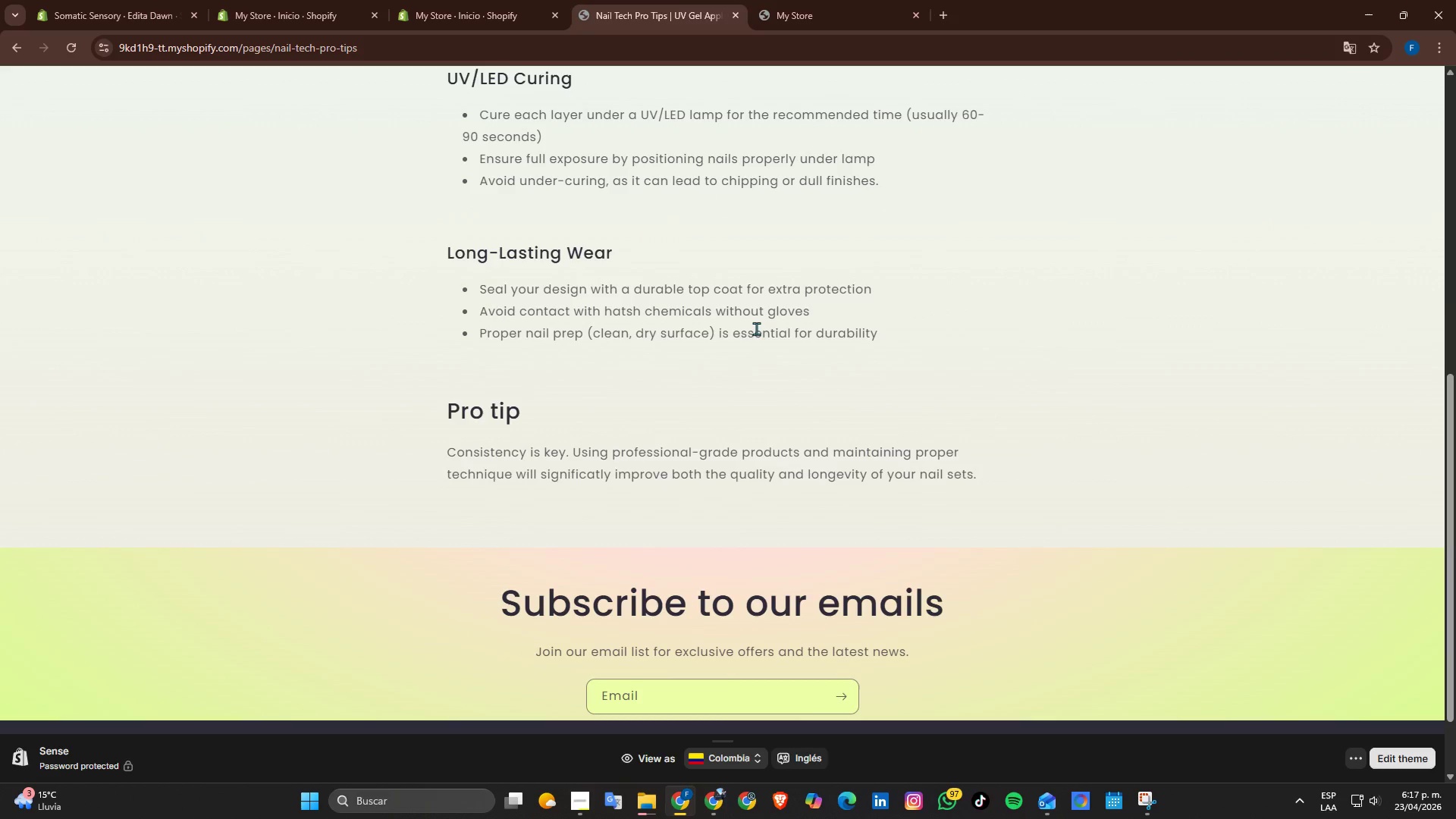 
scroll: coordinate [826, 369], scroll_direction: up, amount: 4.0
 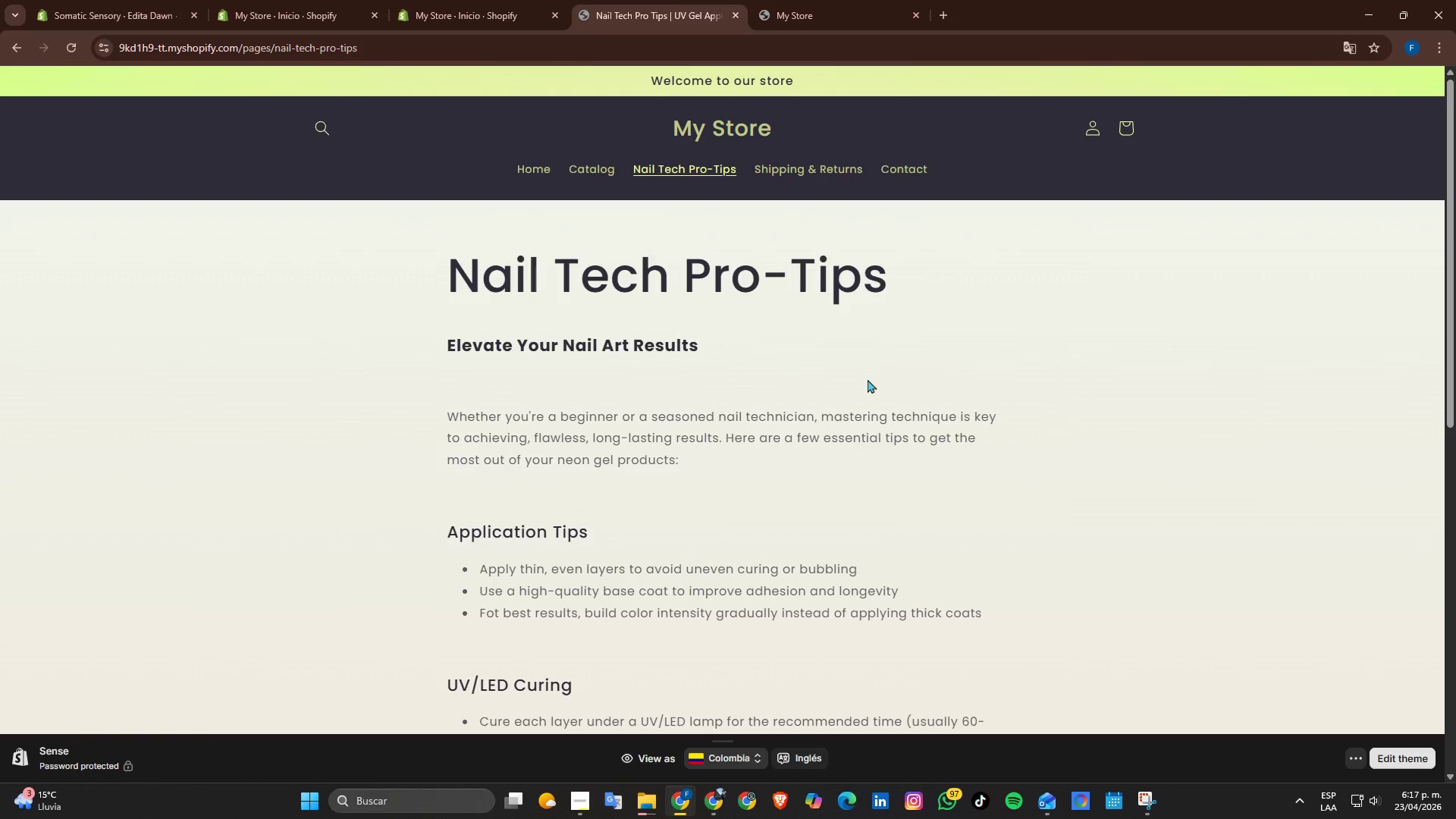 
scroll: coordinate [868, 388], scroll_direction: down, amount: 1.0
 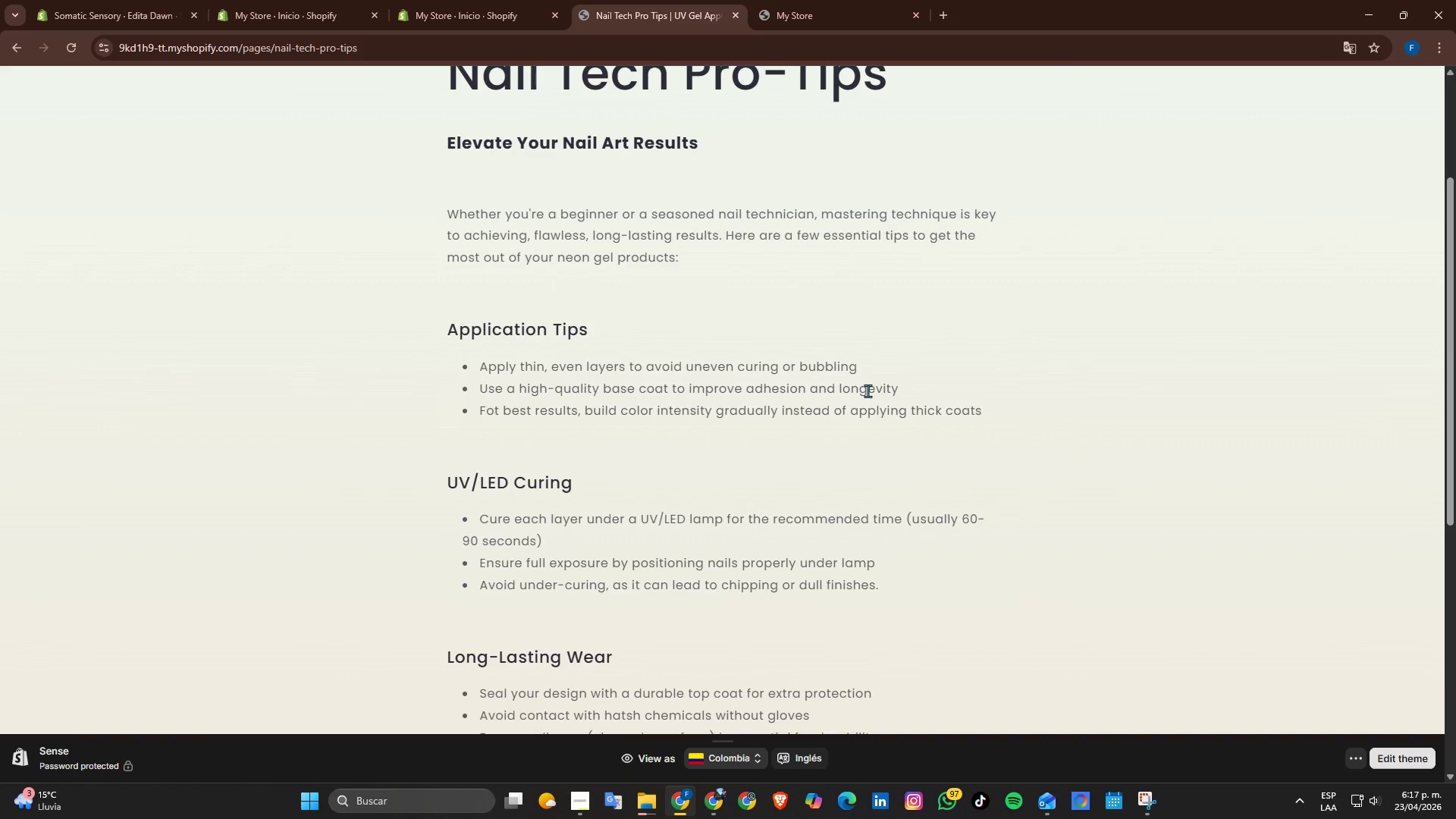 
scroll: coordinate [868, 391], scroll_direction: up, amount: 1.0
 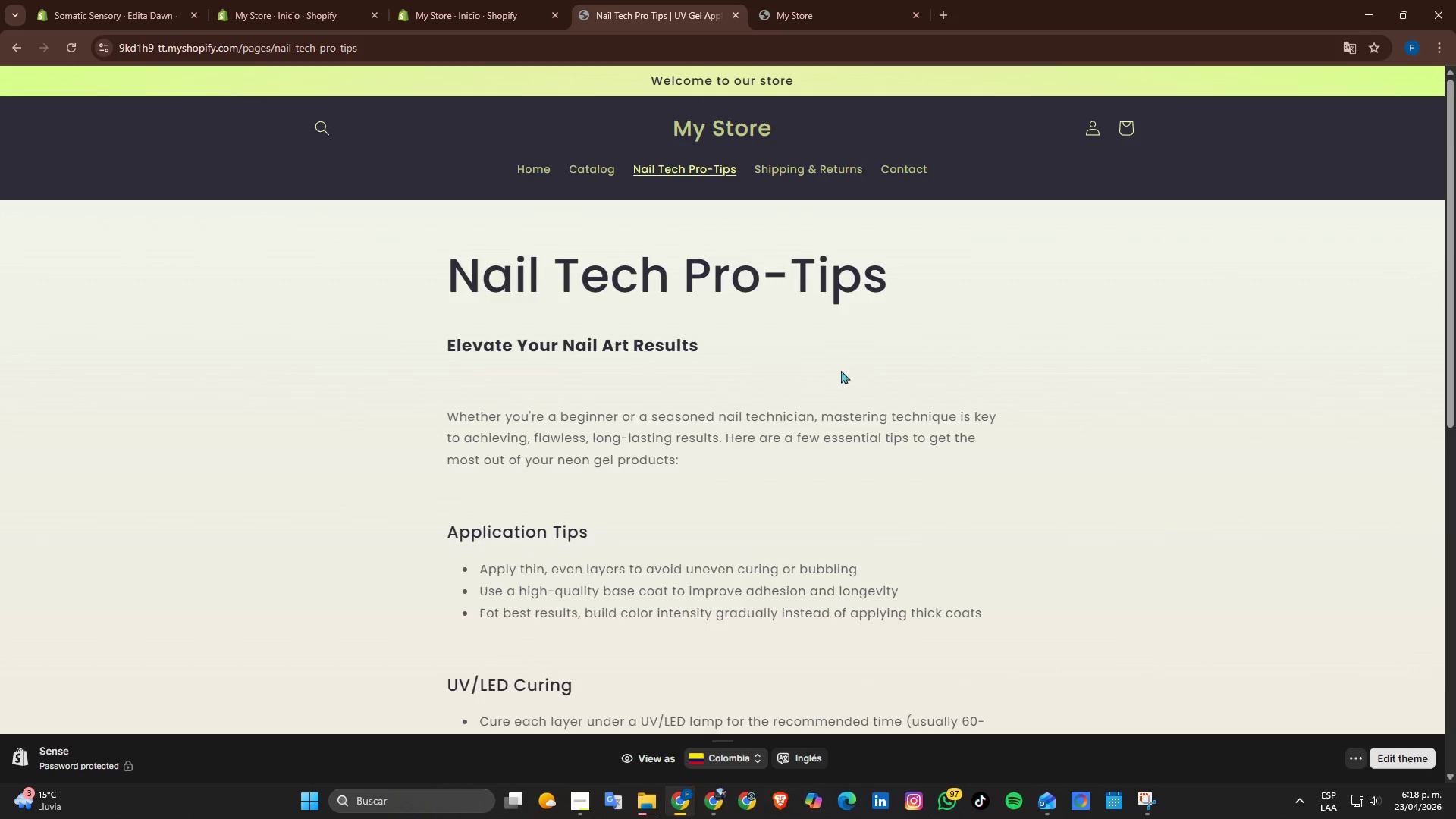 
scroll: coordinate [841, 370], scroll_direction: down, amount: 1.0
 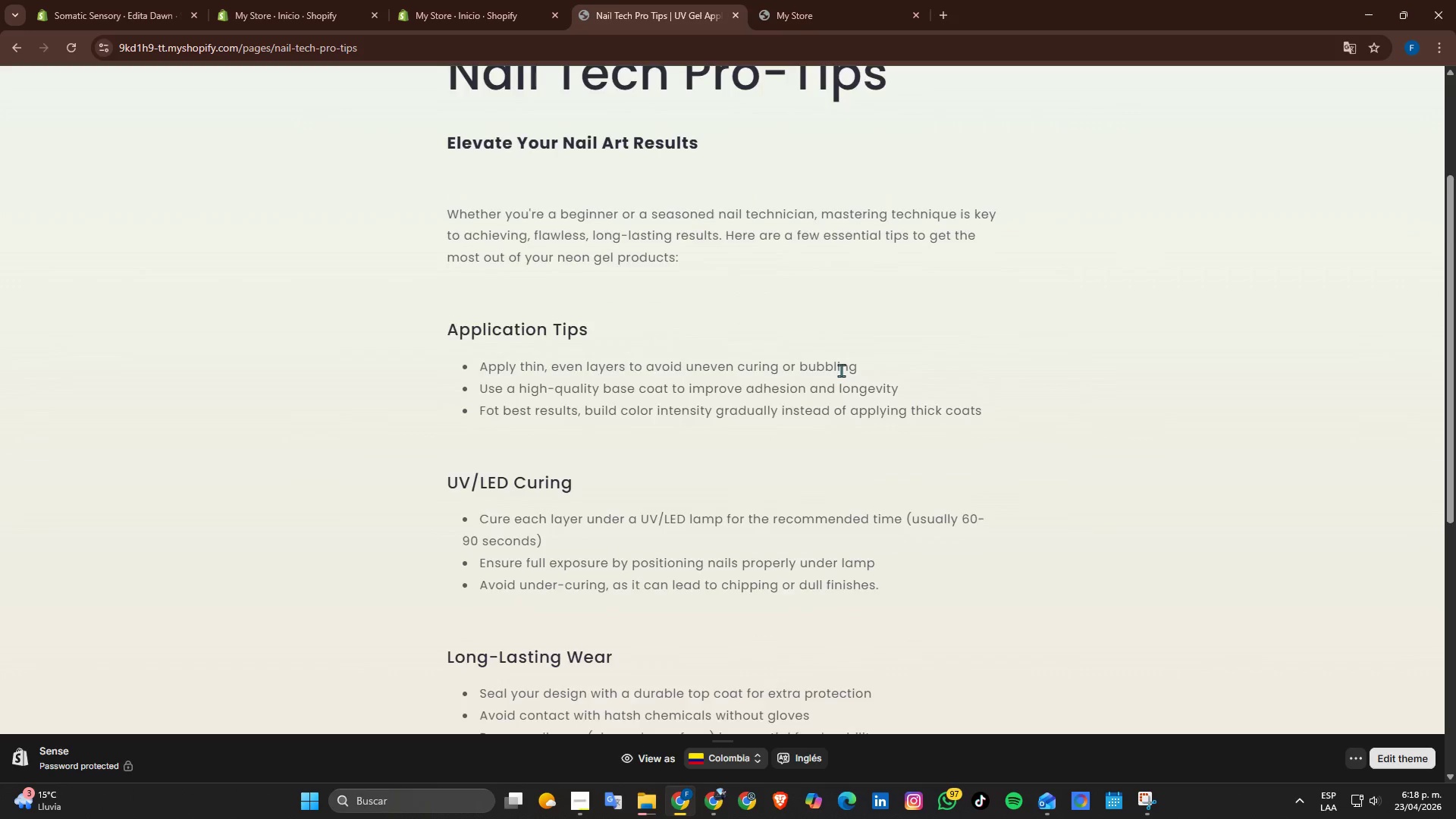 
scroll: coordinate [841, 370], scroll_direction: up, amount: 1.0
 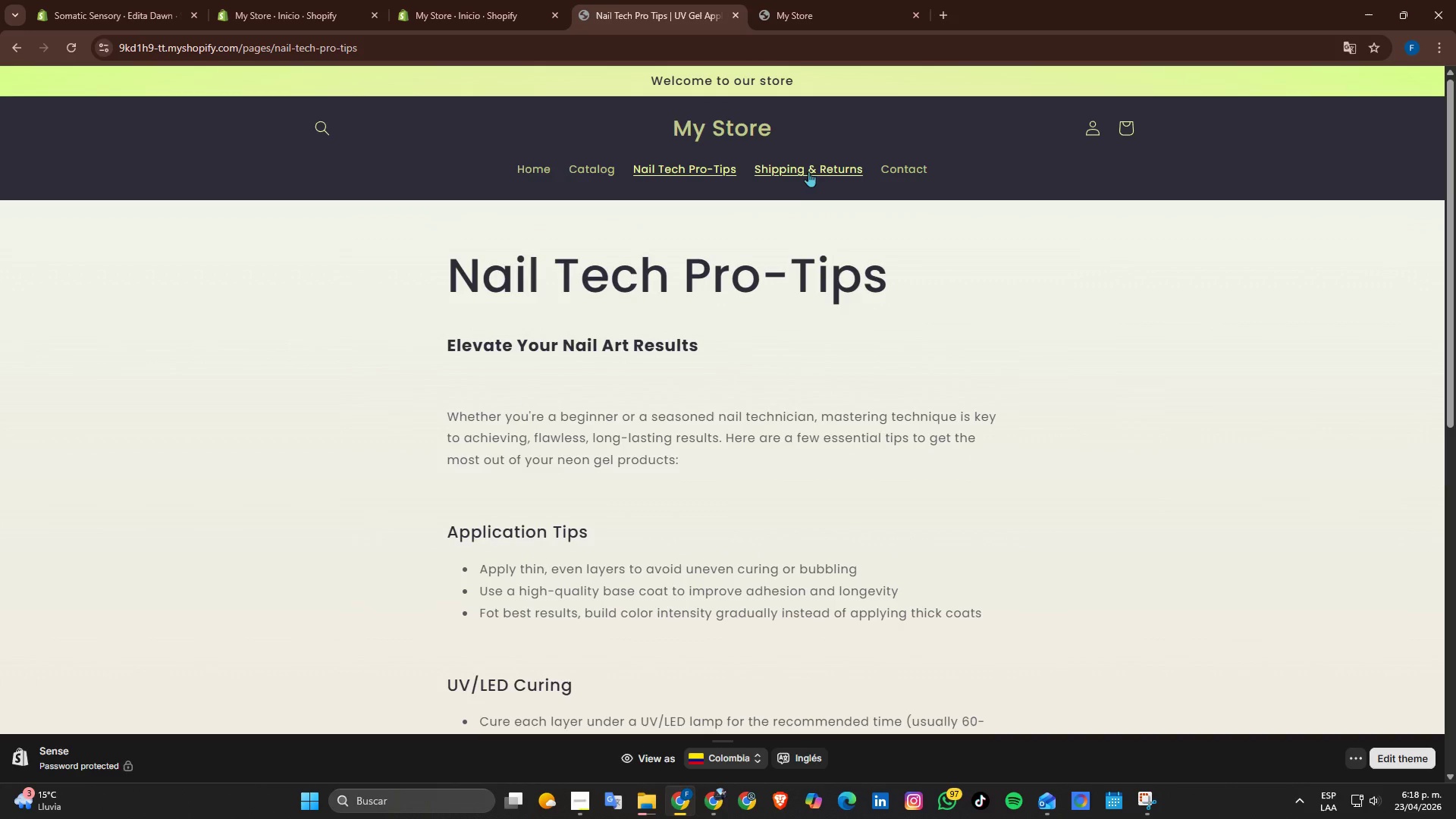 
left_click([808, 169])
 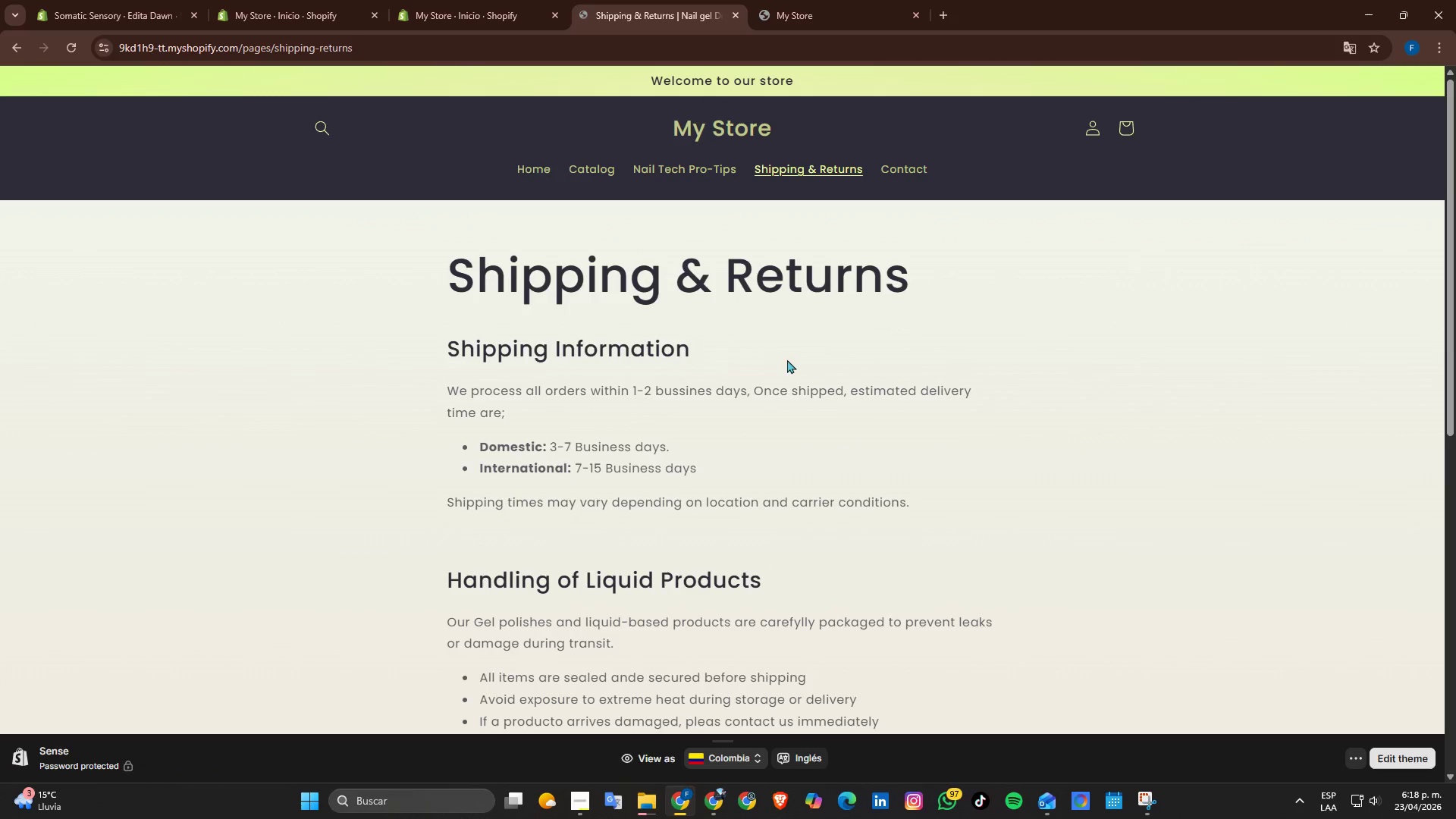 
scroll: coordinate [787, 359], scroll_direction: down, amount: 1.0
 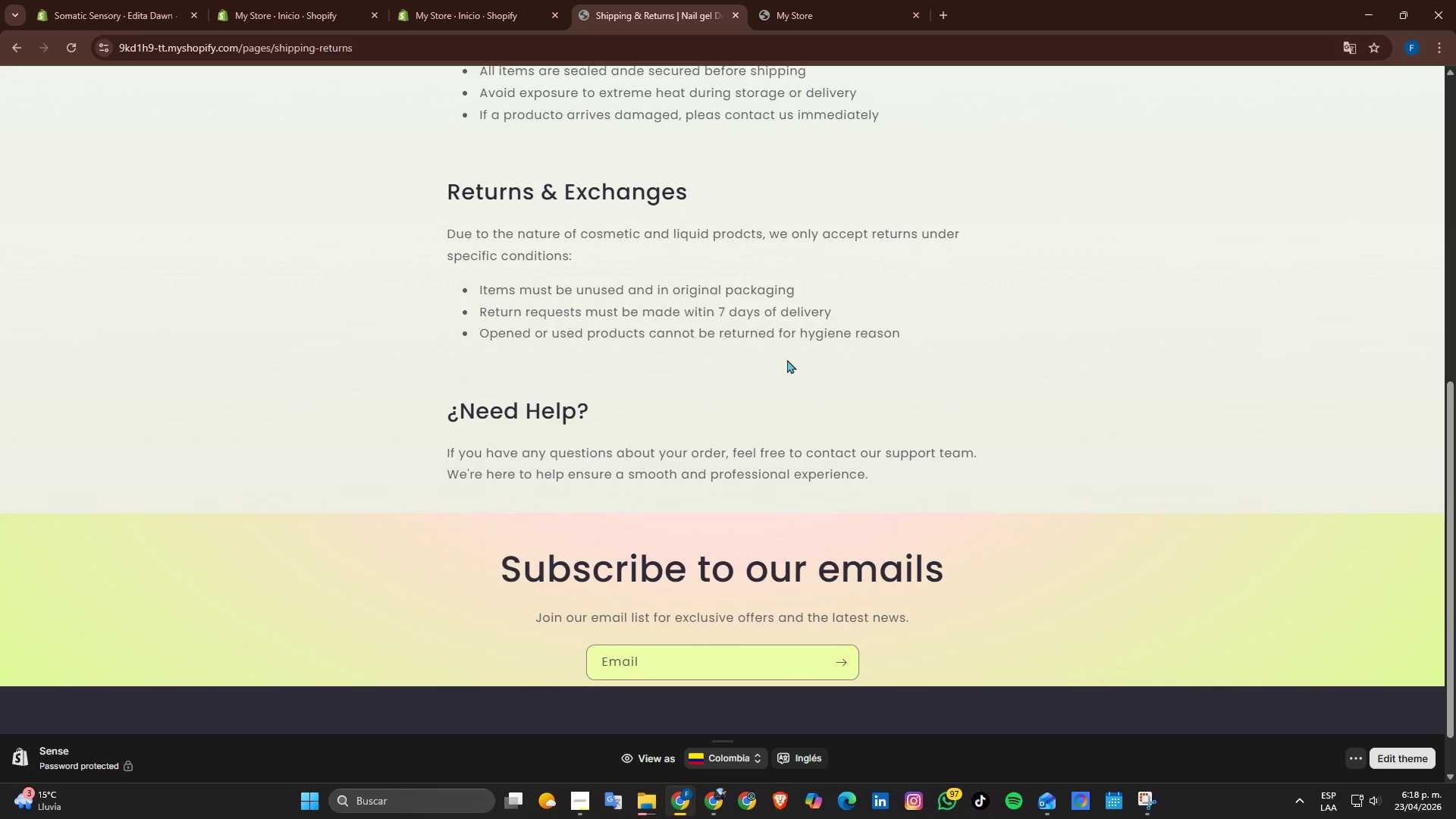 
scroll: coordinate [787, 359], scroll_direction: up, amount: 2.0
 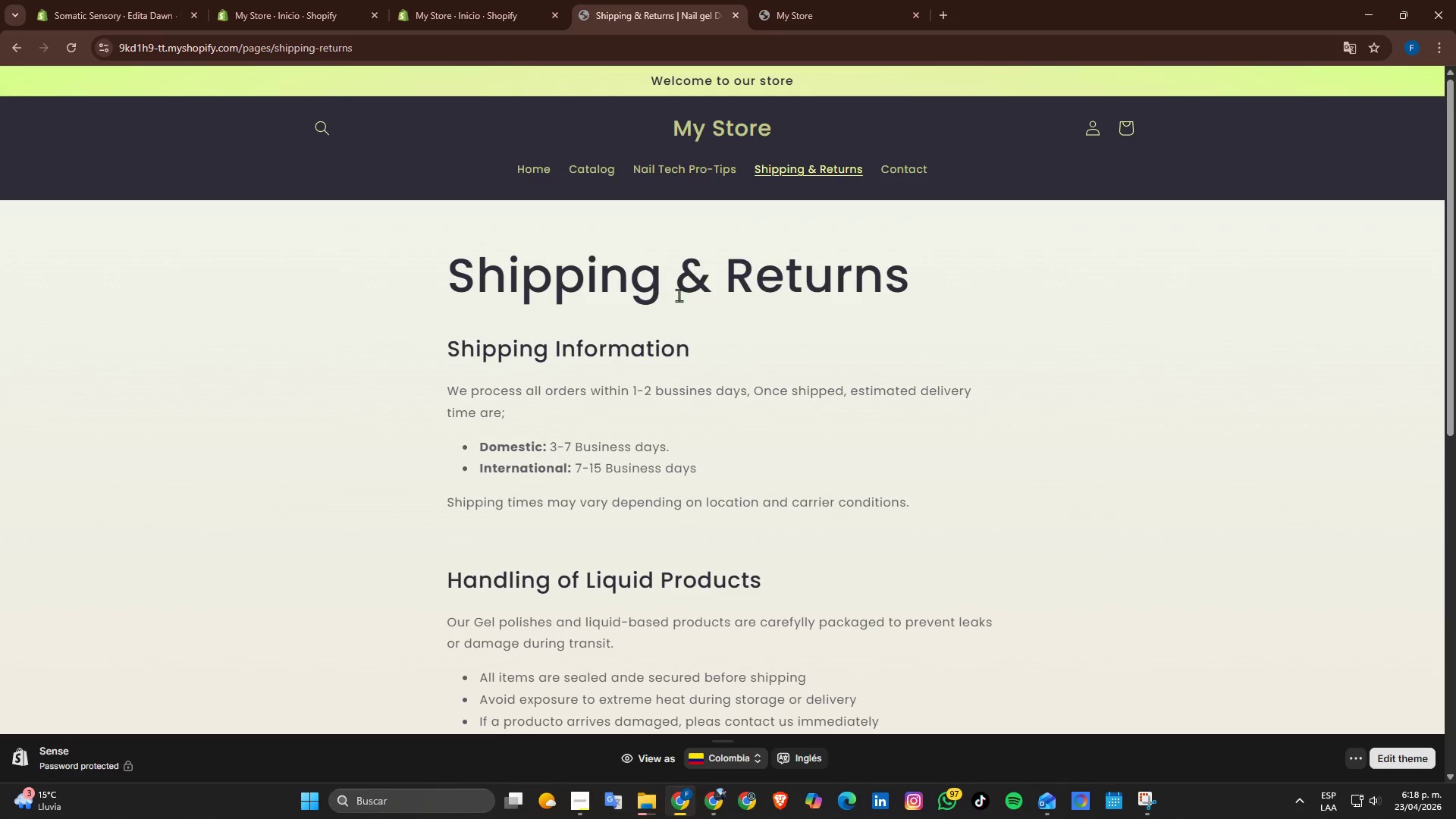 
left_click([269, 0])
 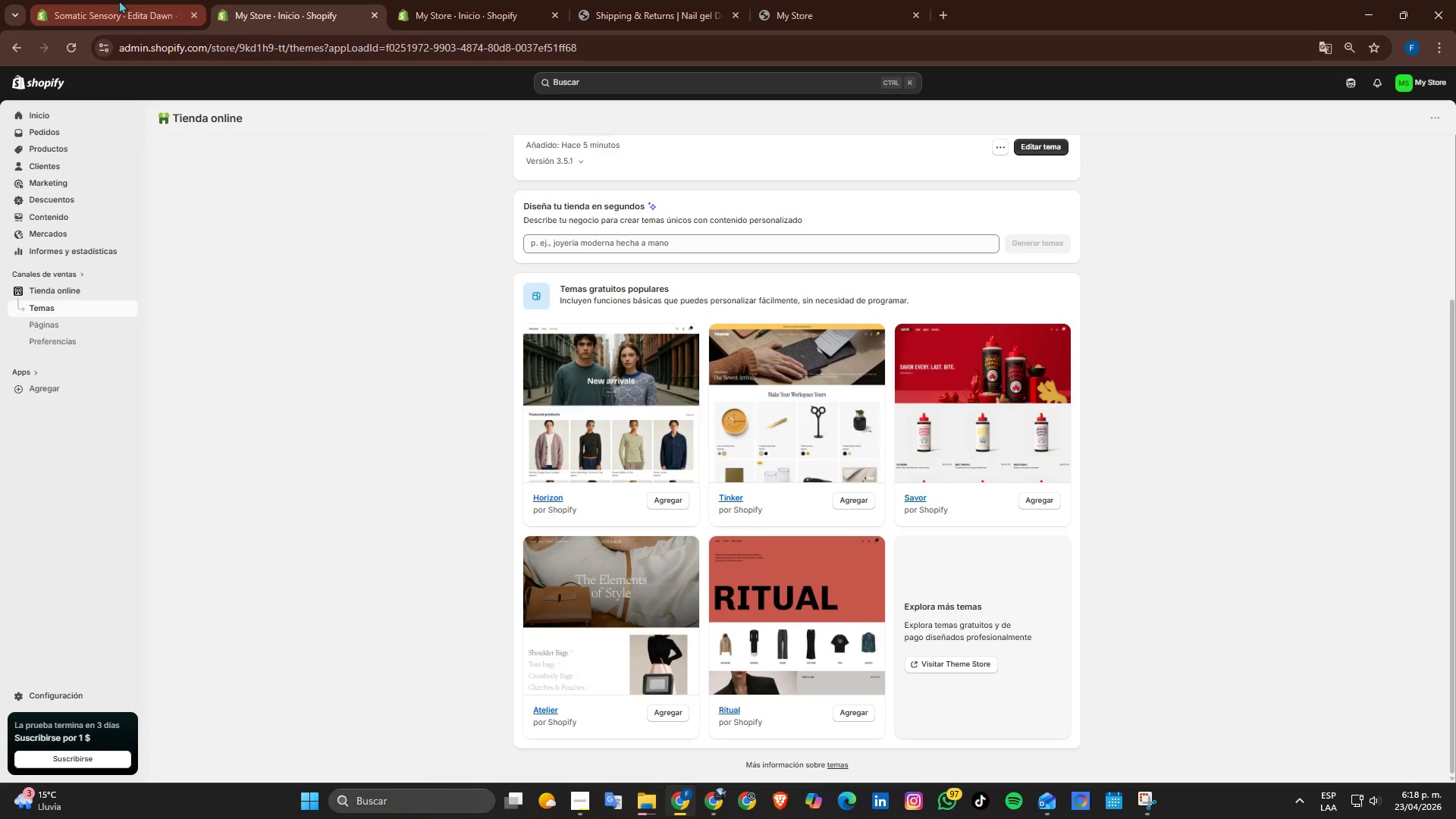 
left_click([119, 0])
 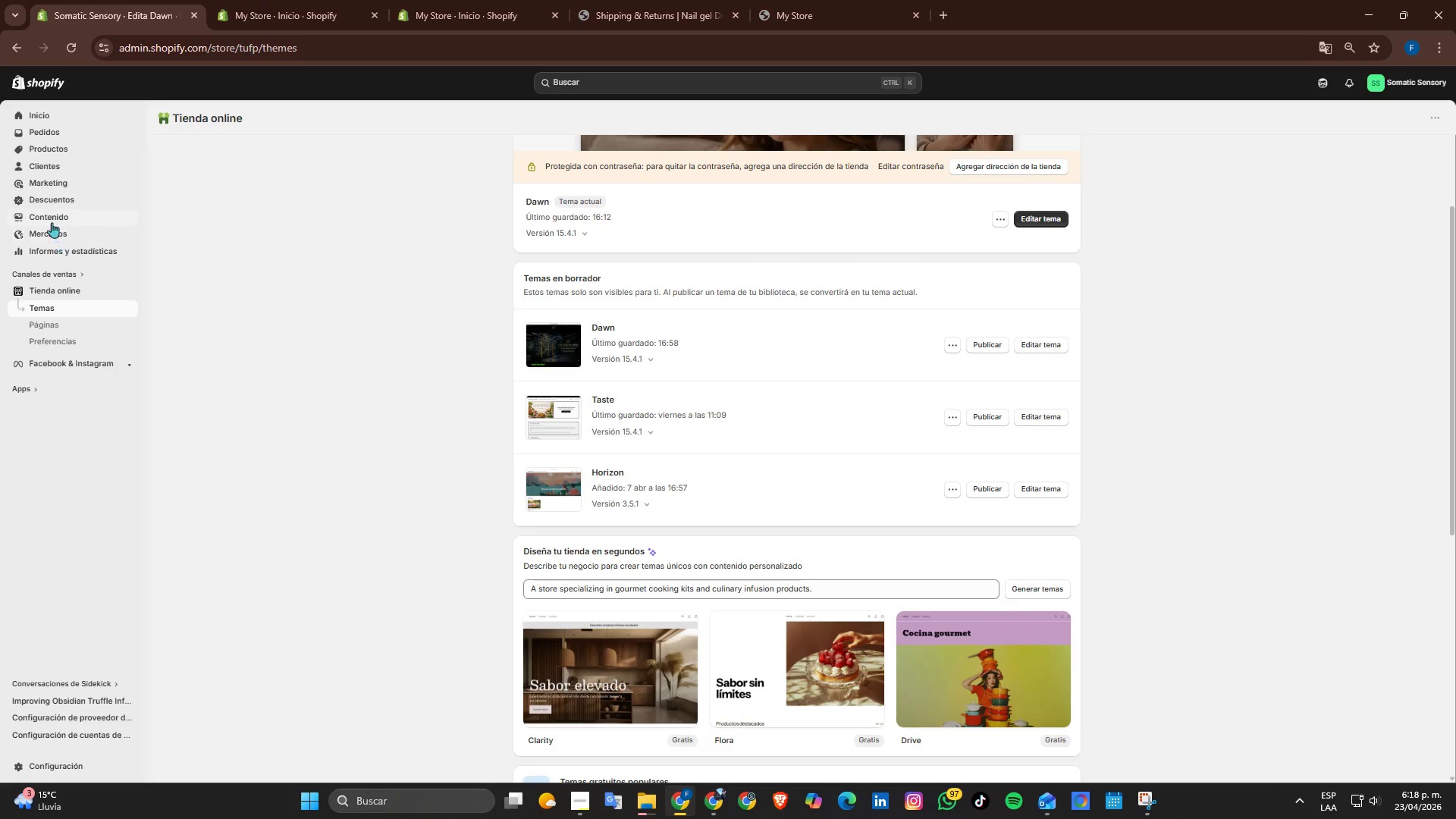 
left_click([50, 213])
 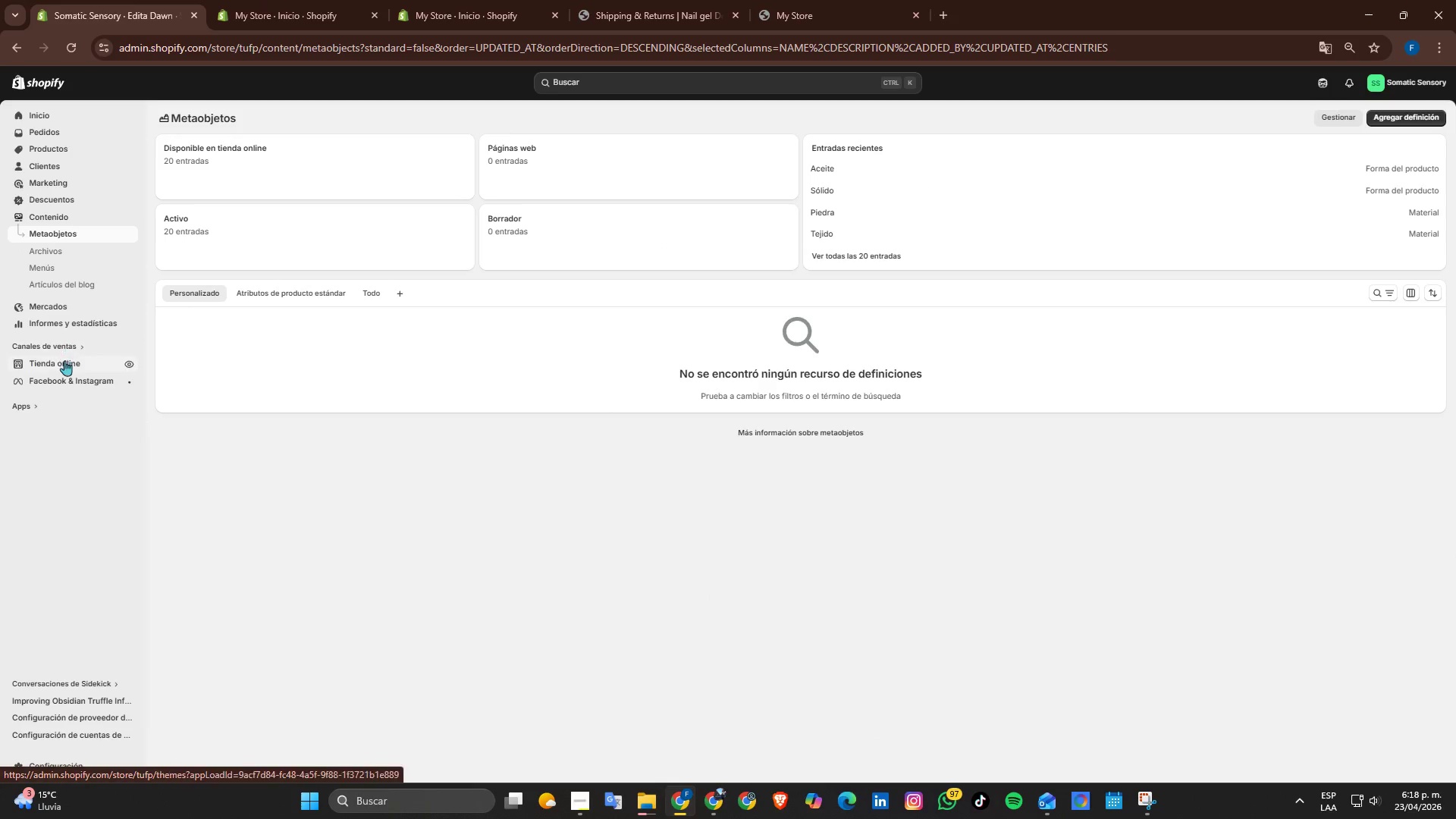 
left_click([64, 362])
 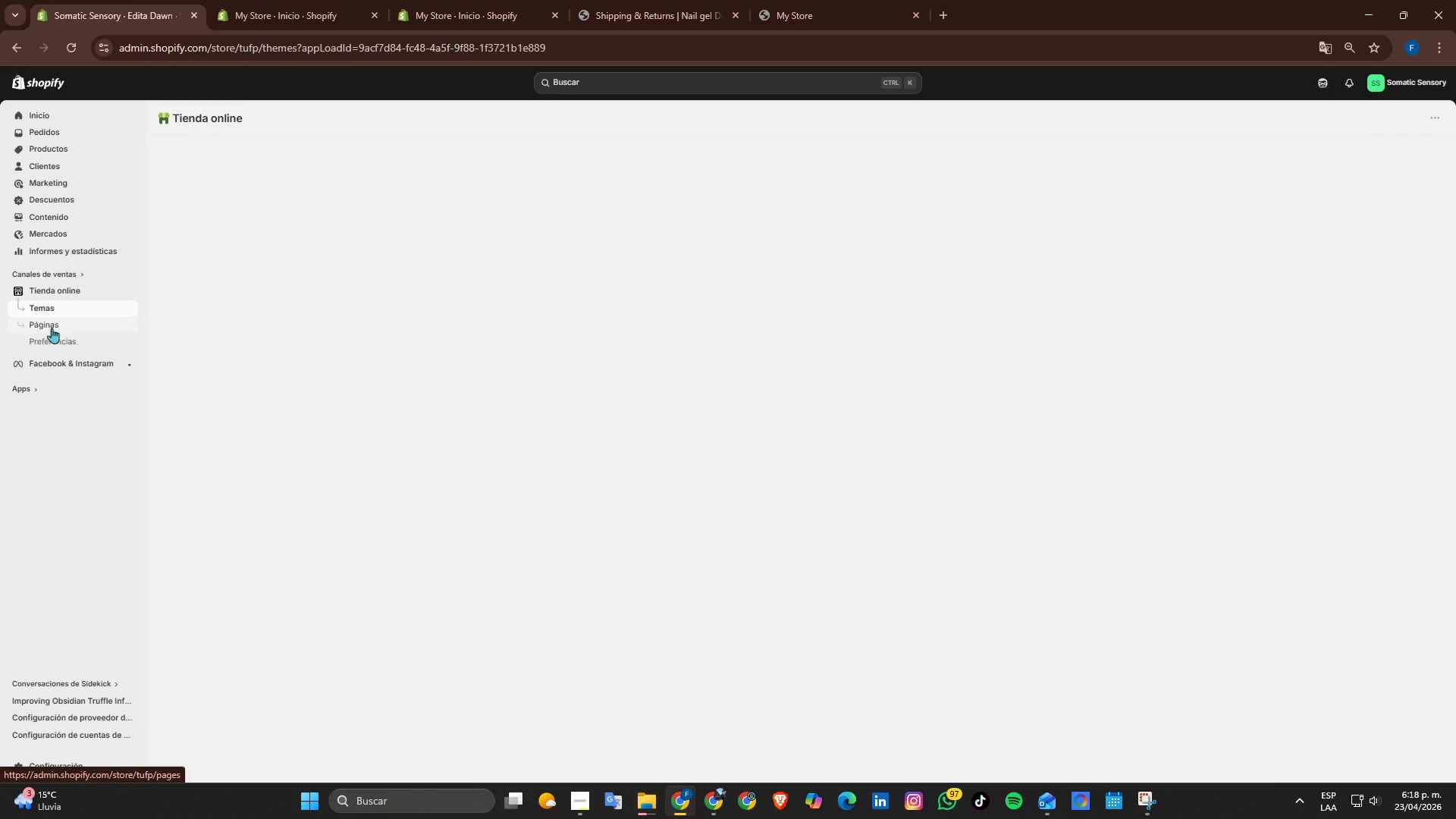 
left_click([50, 326])
 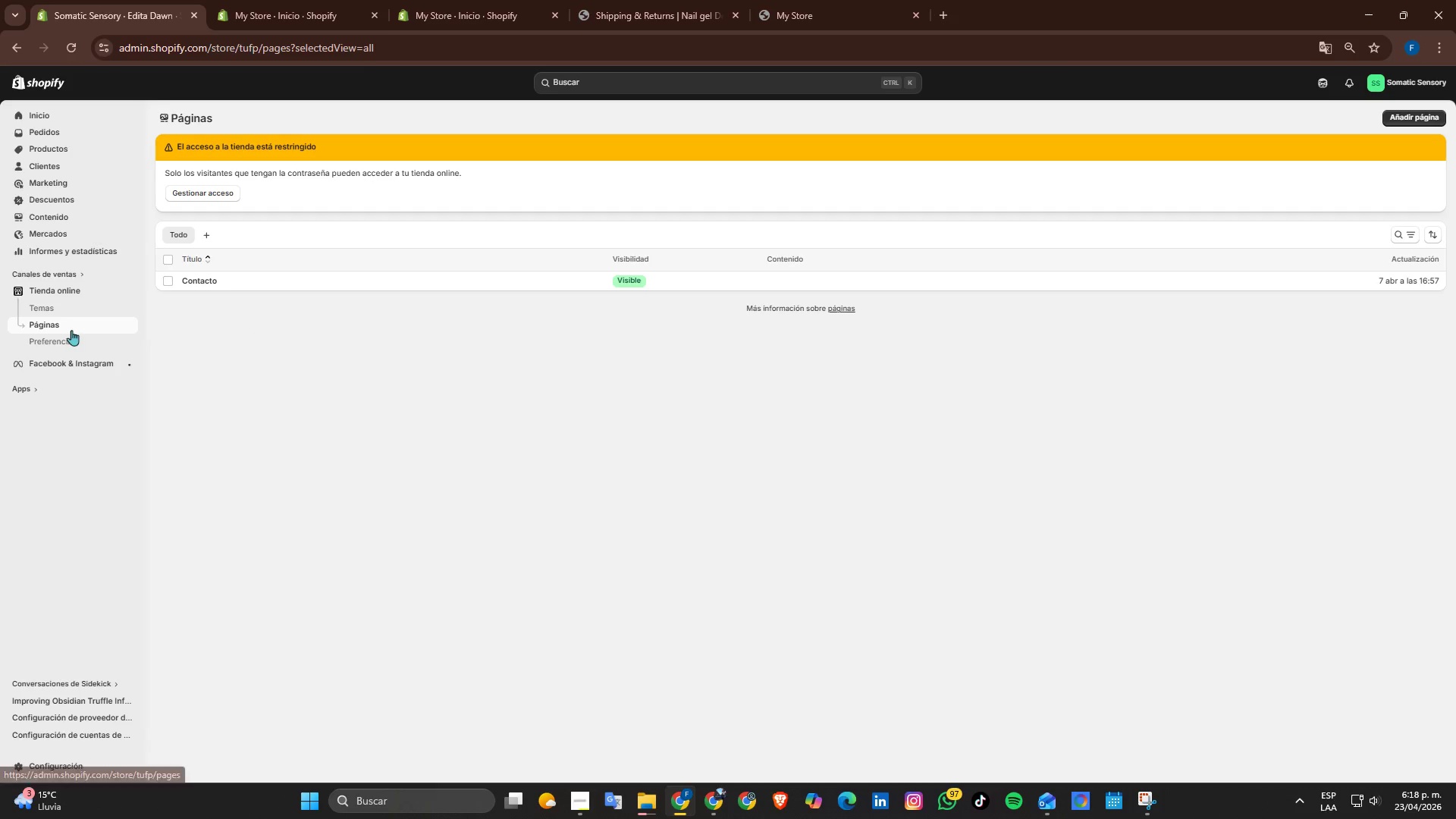 
left_click([55, 328])
 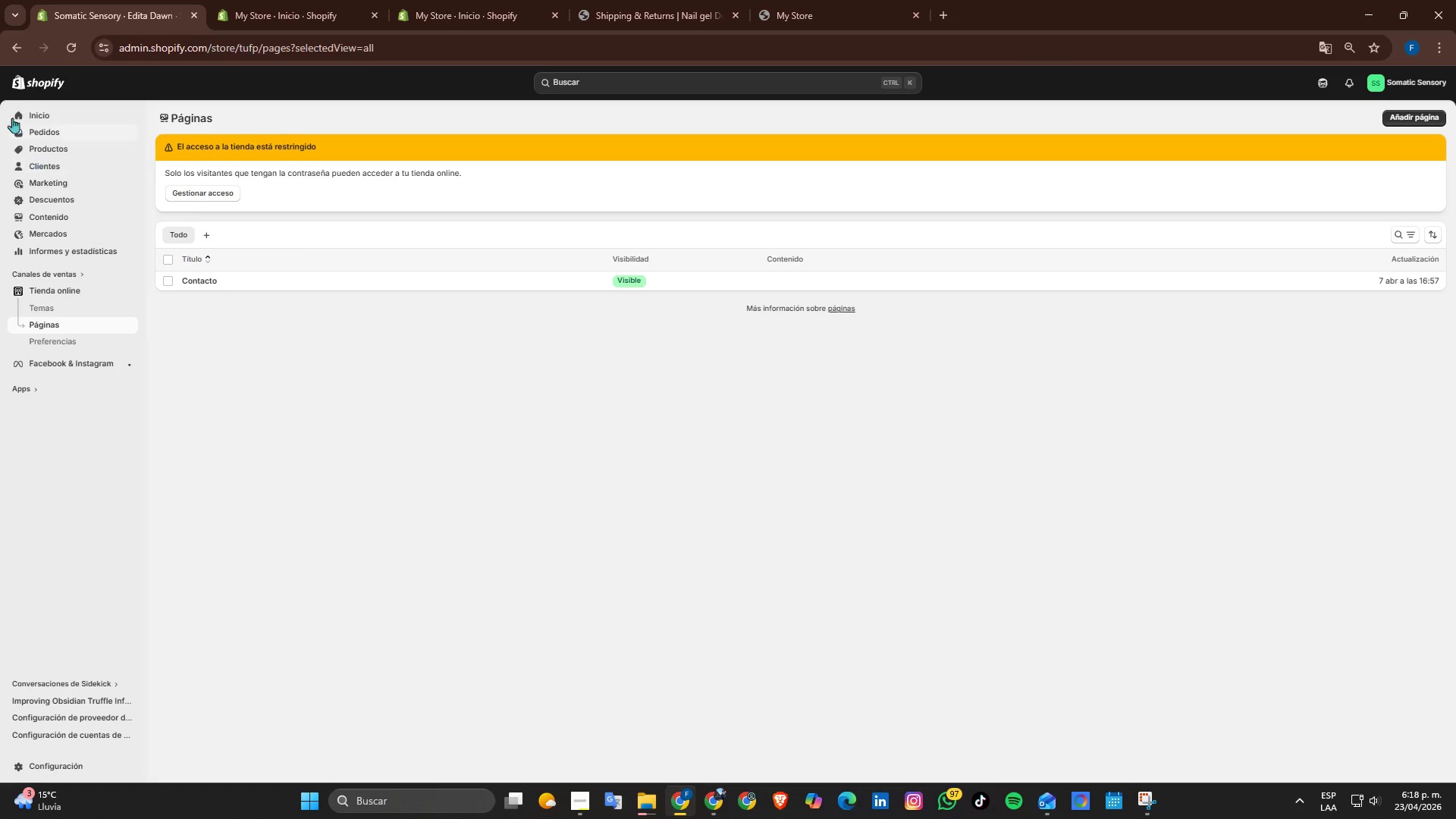 
left_click([71, 42])
 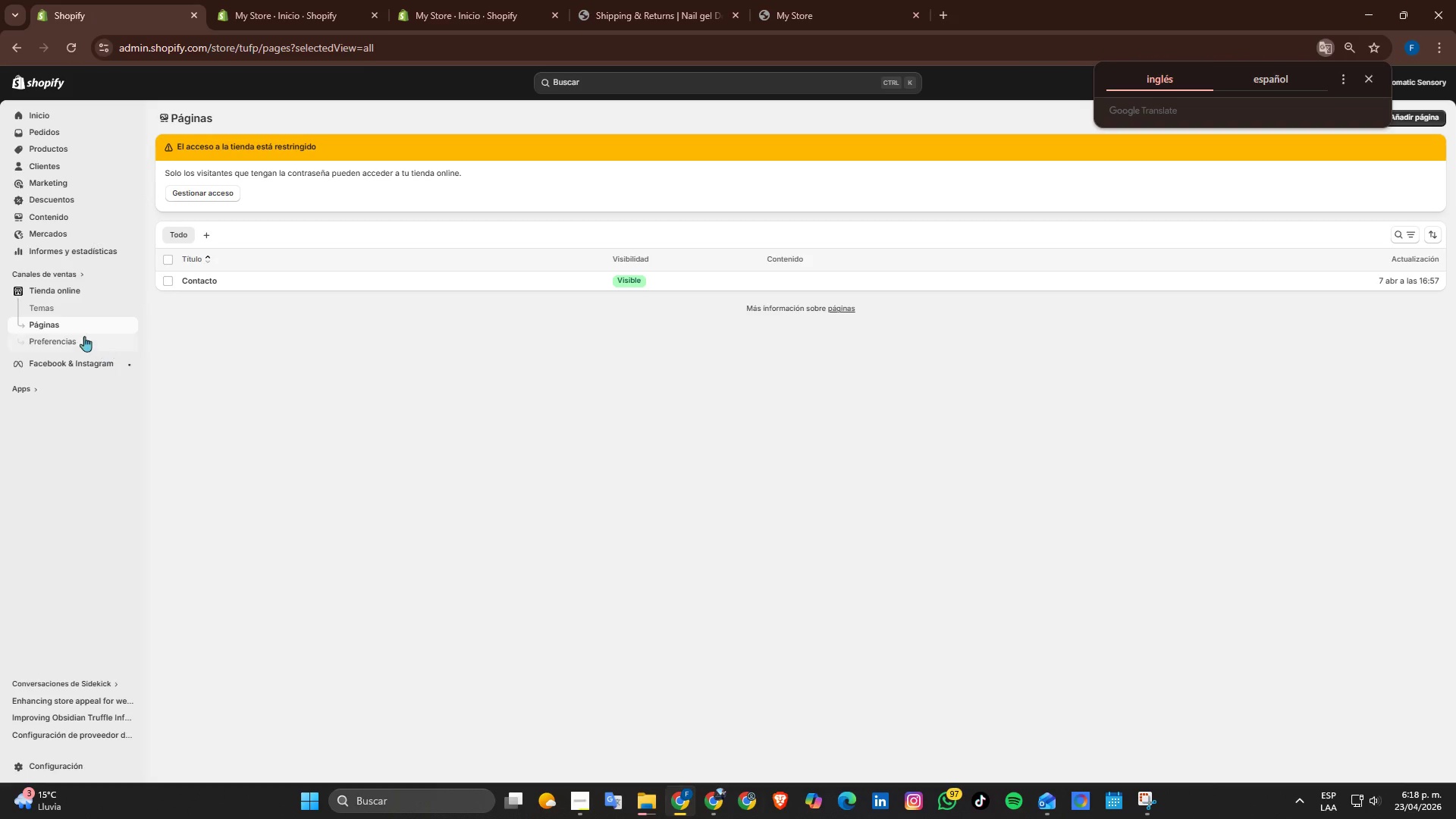 
left_click([350, 0])
 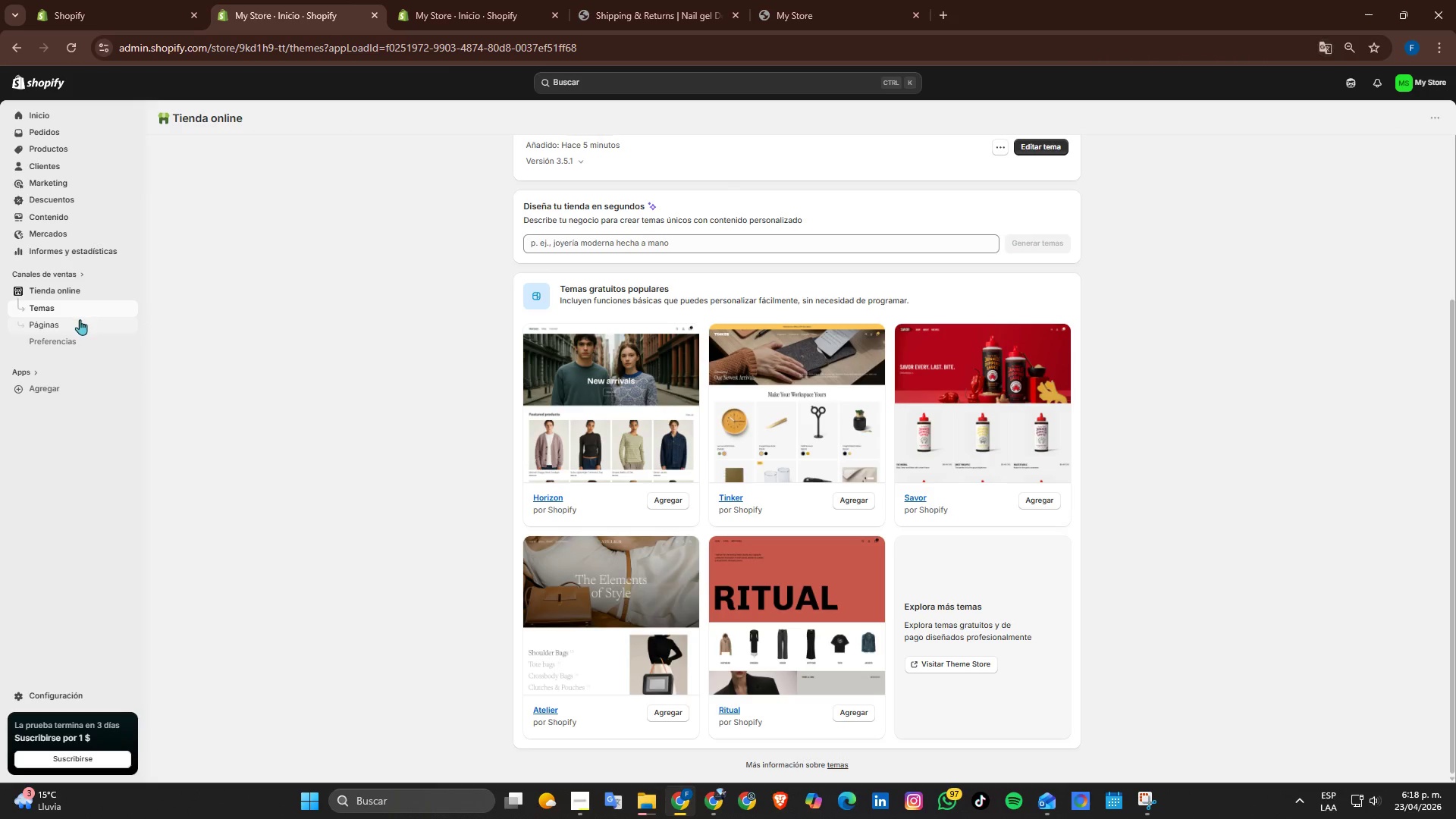 
left_click([67, 325])
 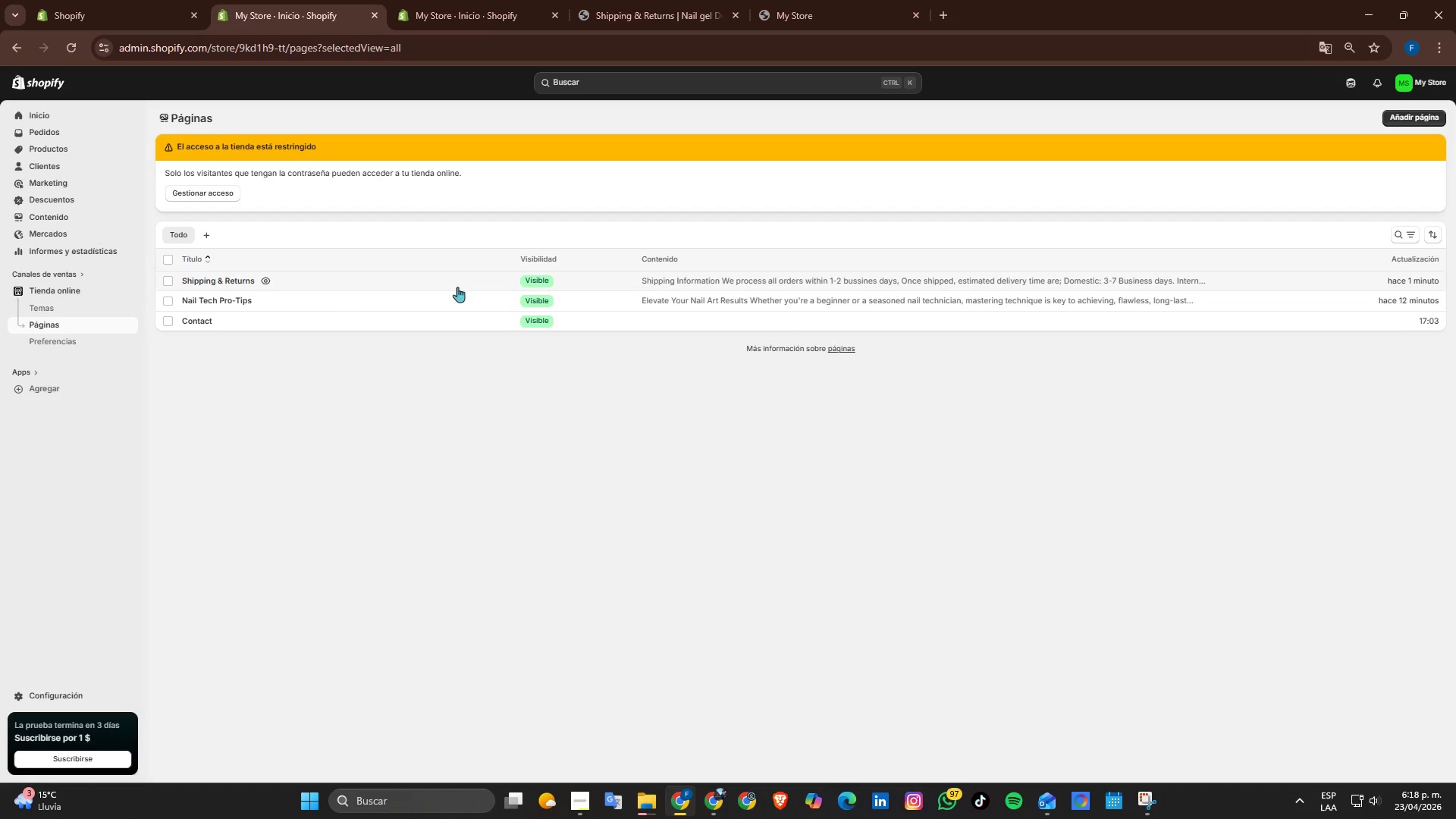 
left_click([399, 278])
 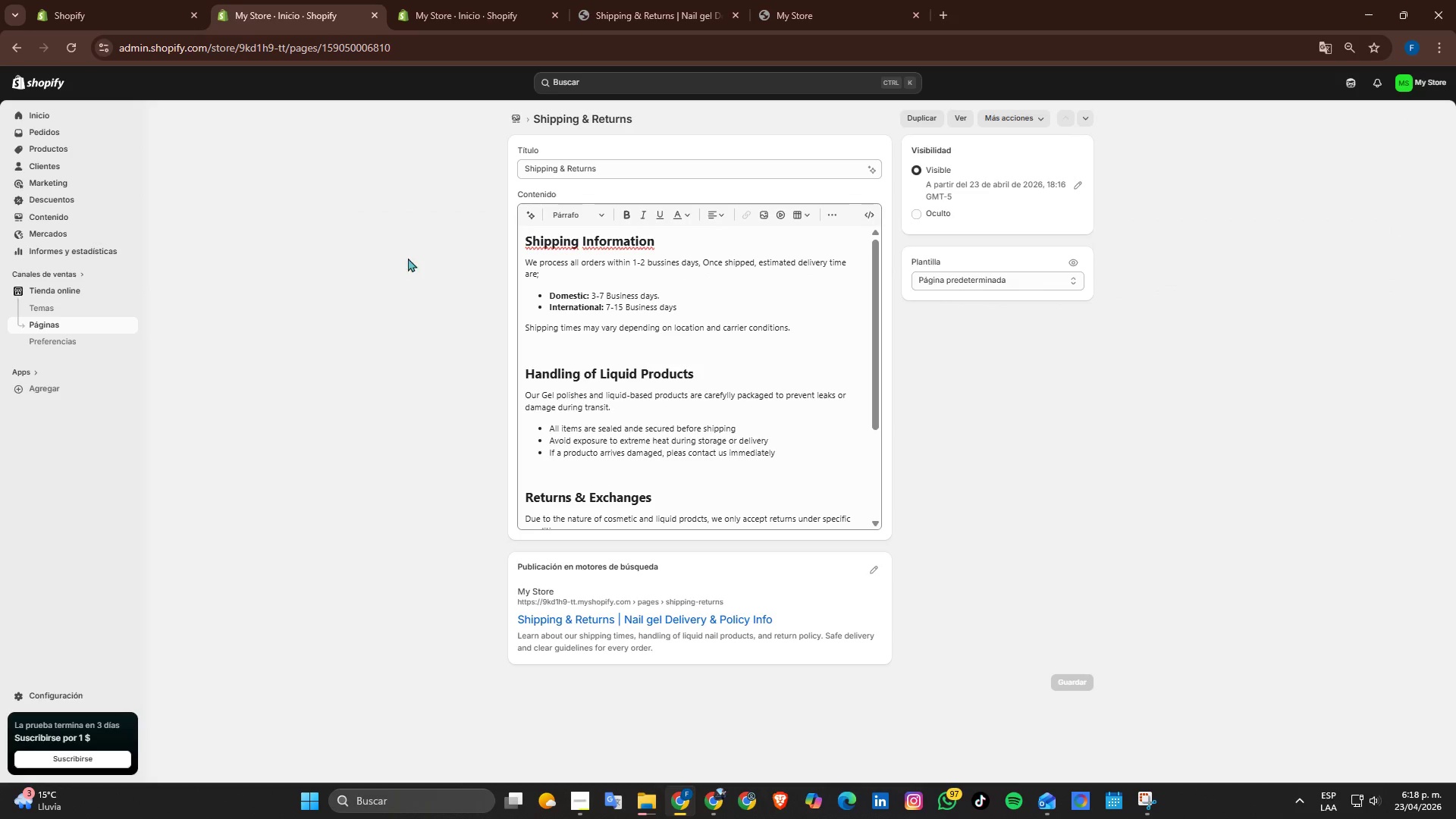 
left_click([522, 241])
 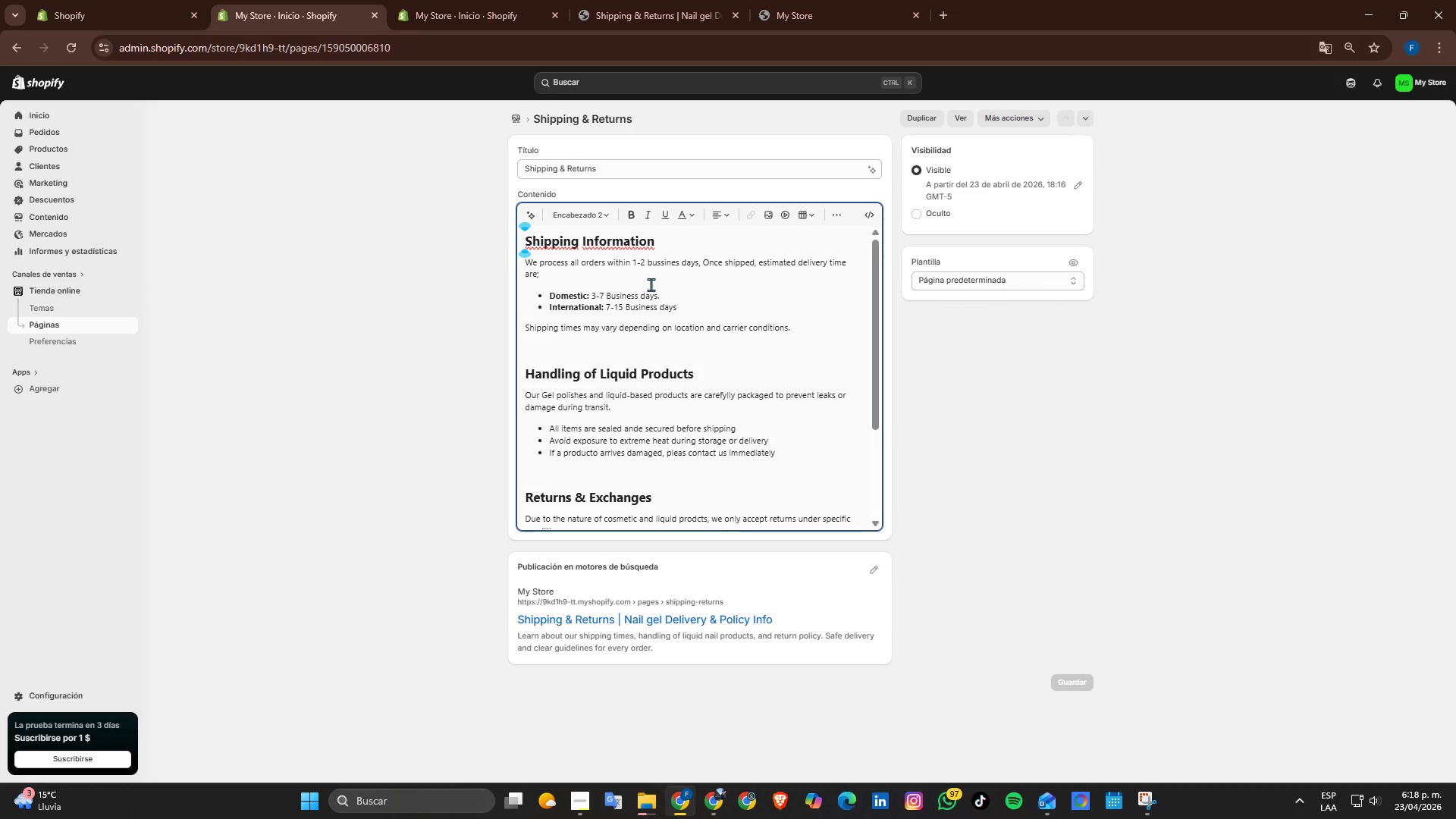 
key(Enter)
 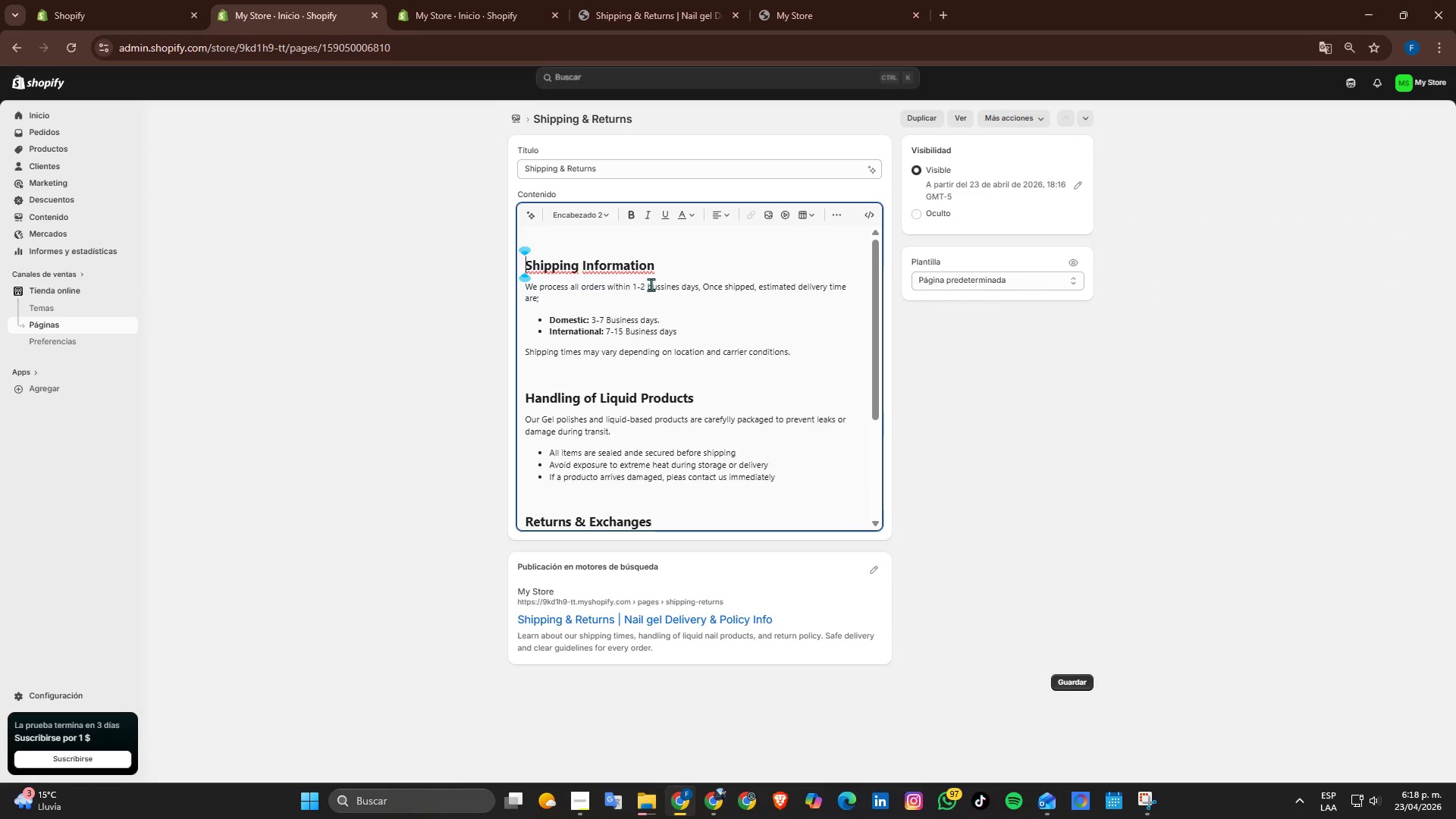 
key(Enter)
 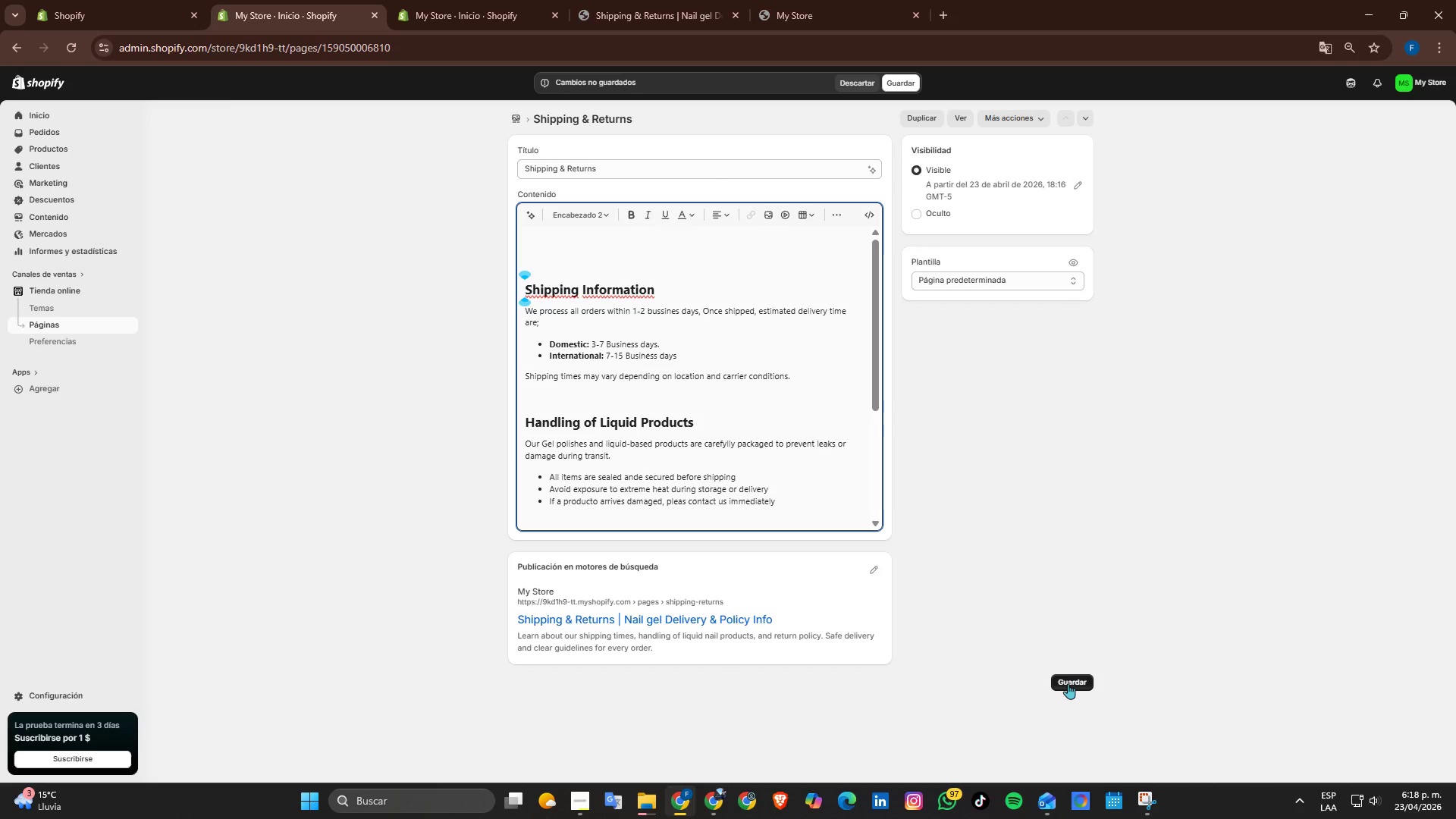 
left_click([1068, 683])
 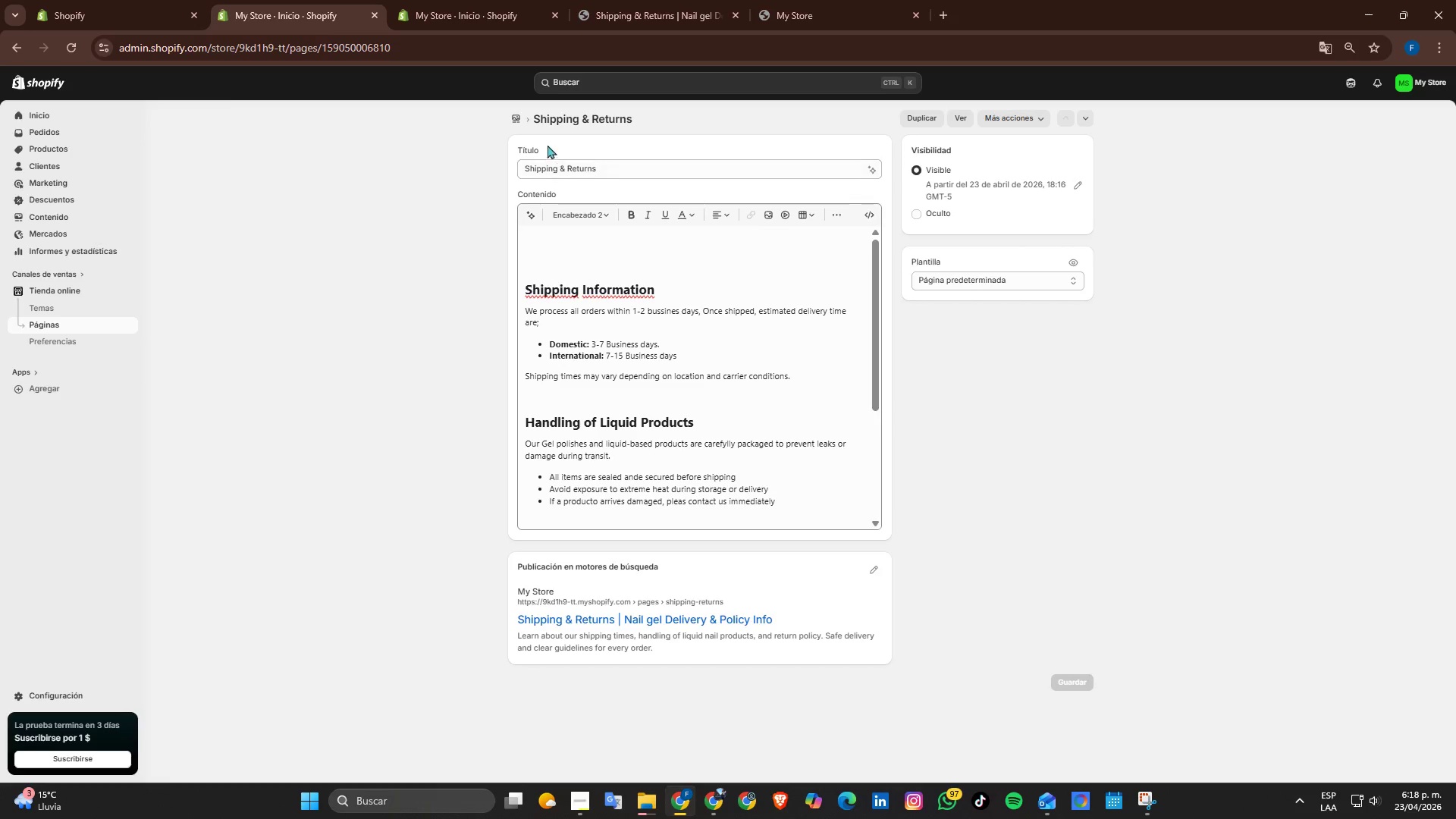 
mouse_move([532, 102])
 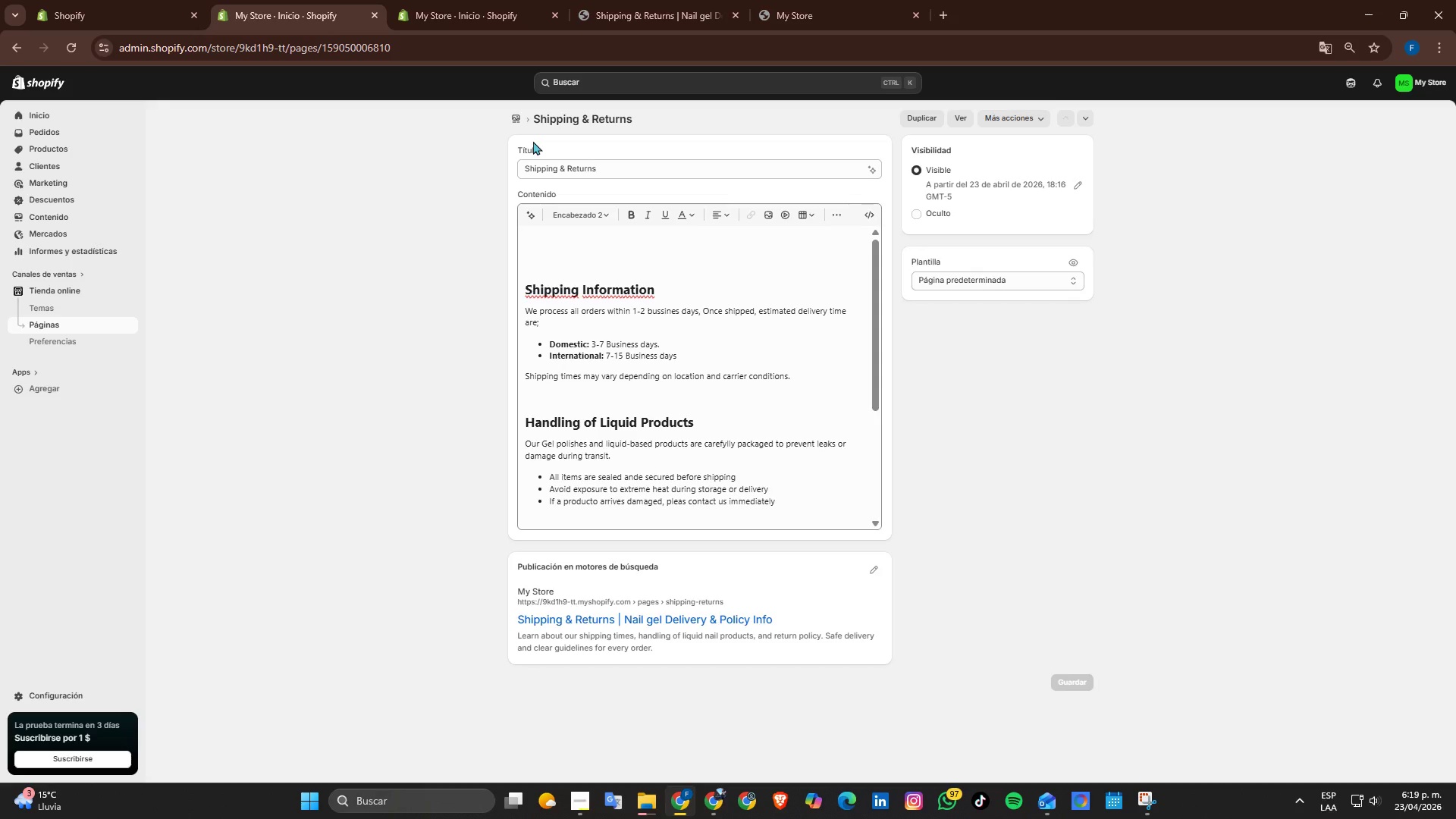 
wait(16.02)
 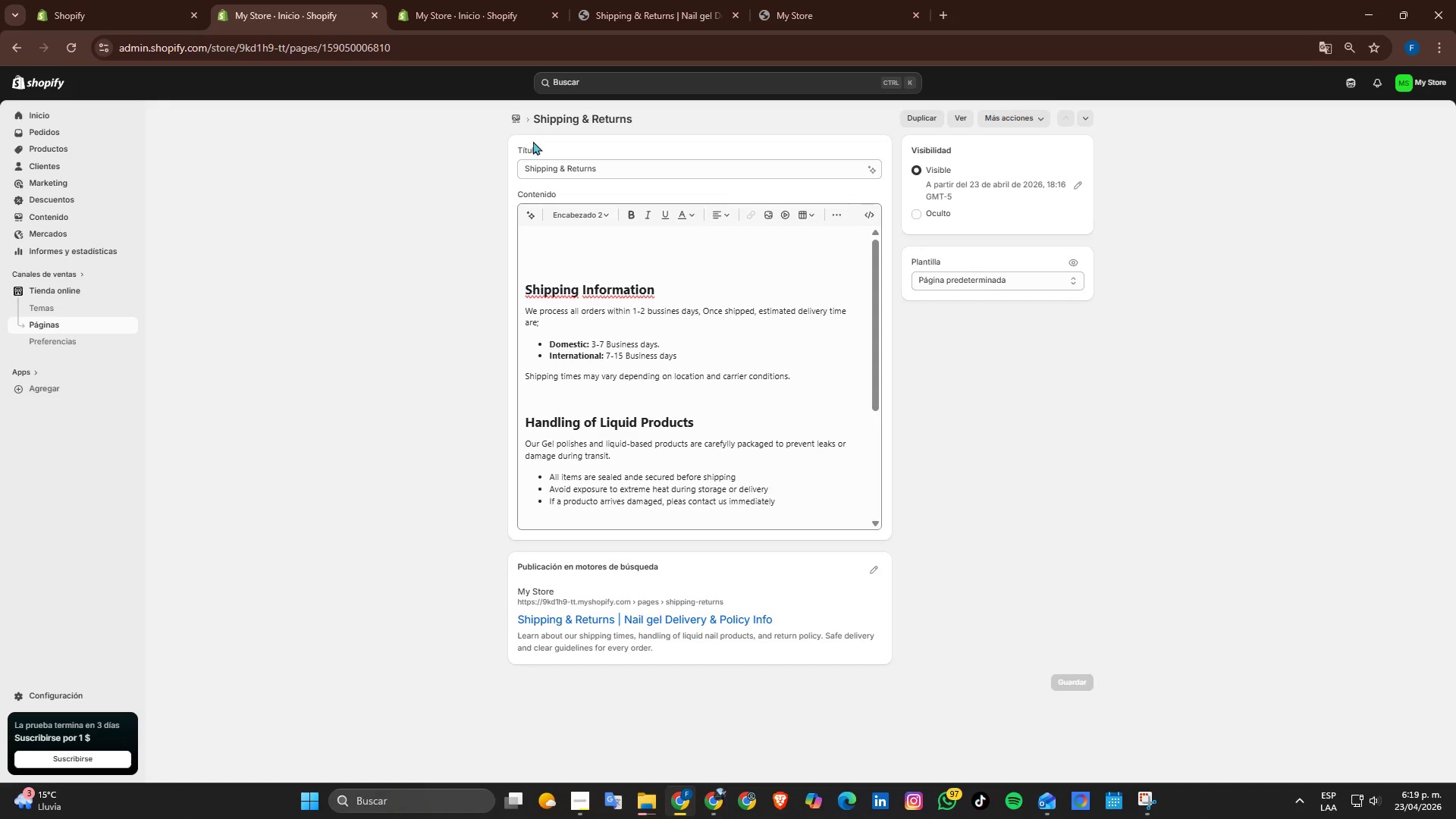 
mouse_move([670, 4])
 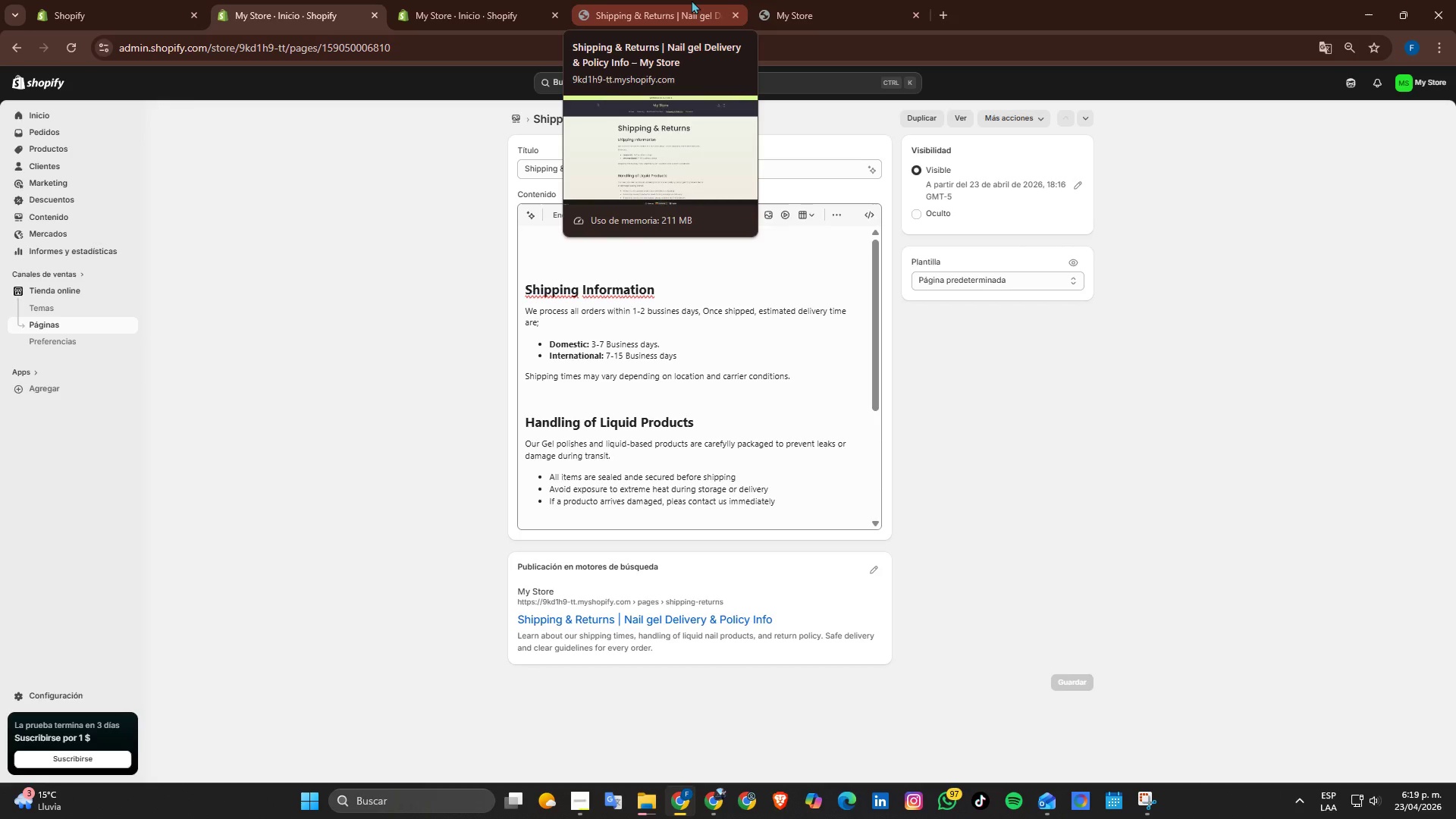 
wait(50.55)
 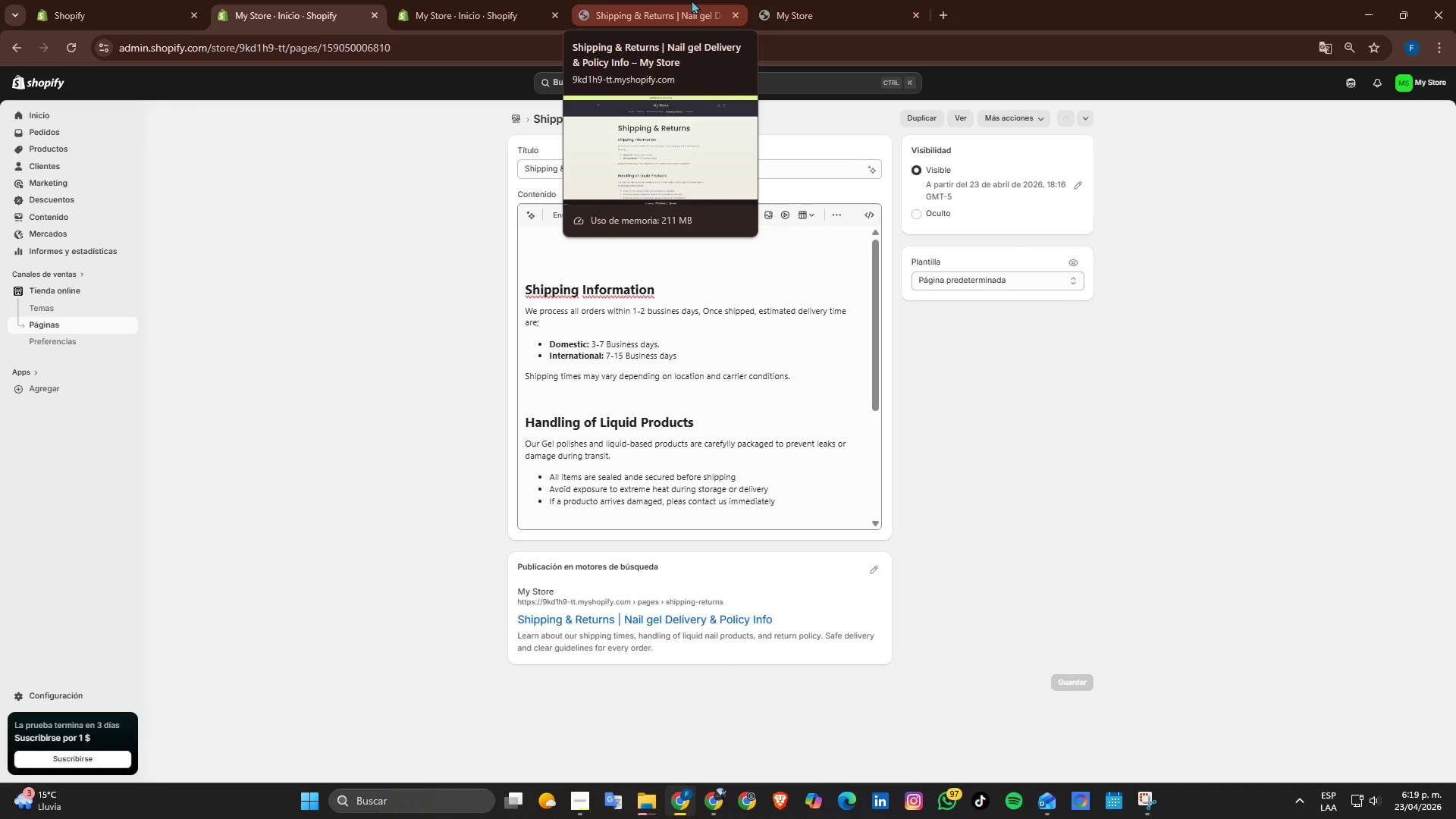 
scroll: coordinate [737, 320], scroll_direction: down, amount: 1.0
 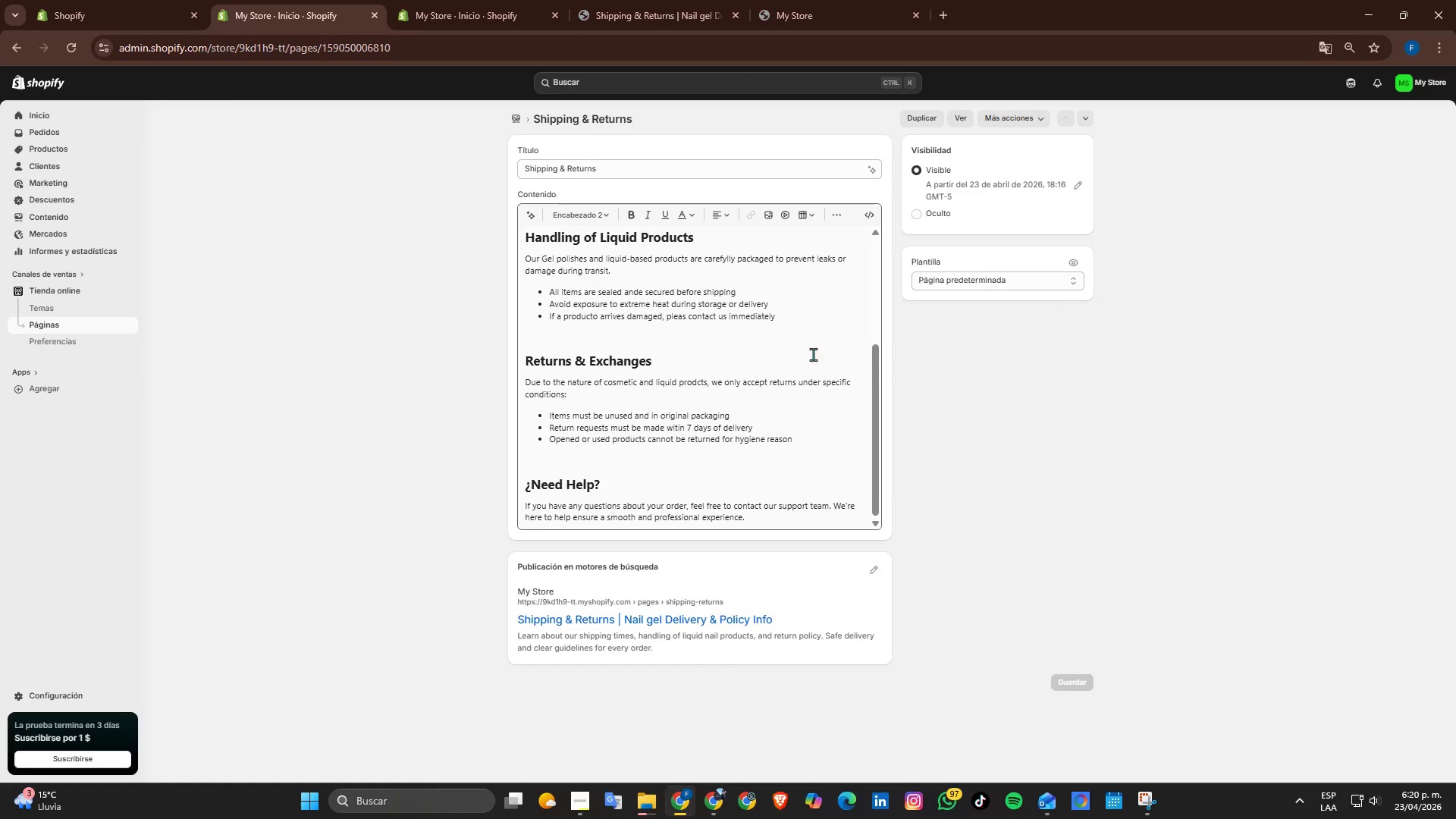 
scroll: coordinate [694, 369], scroll_direction: up, amount: 5.0
 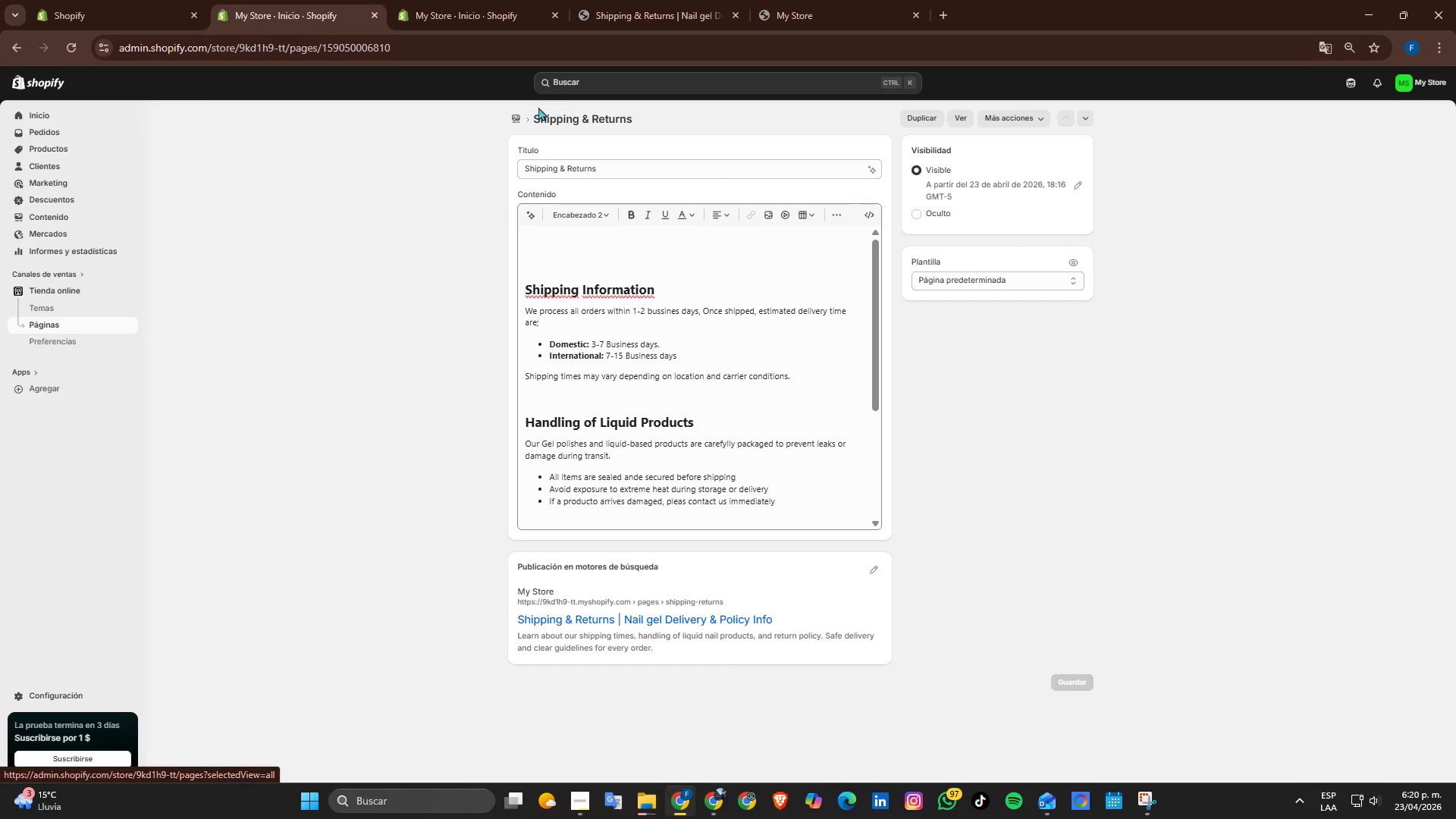 
left_click([524, 111])
 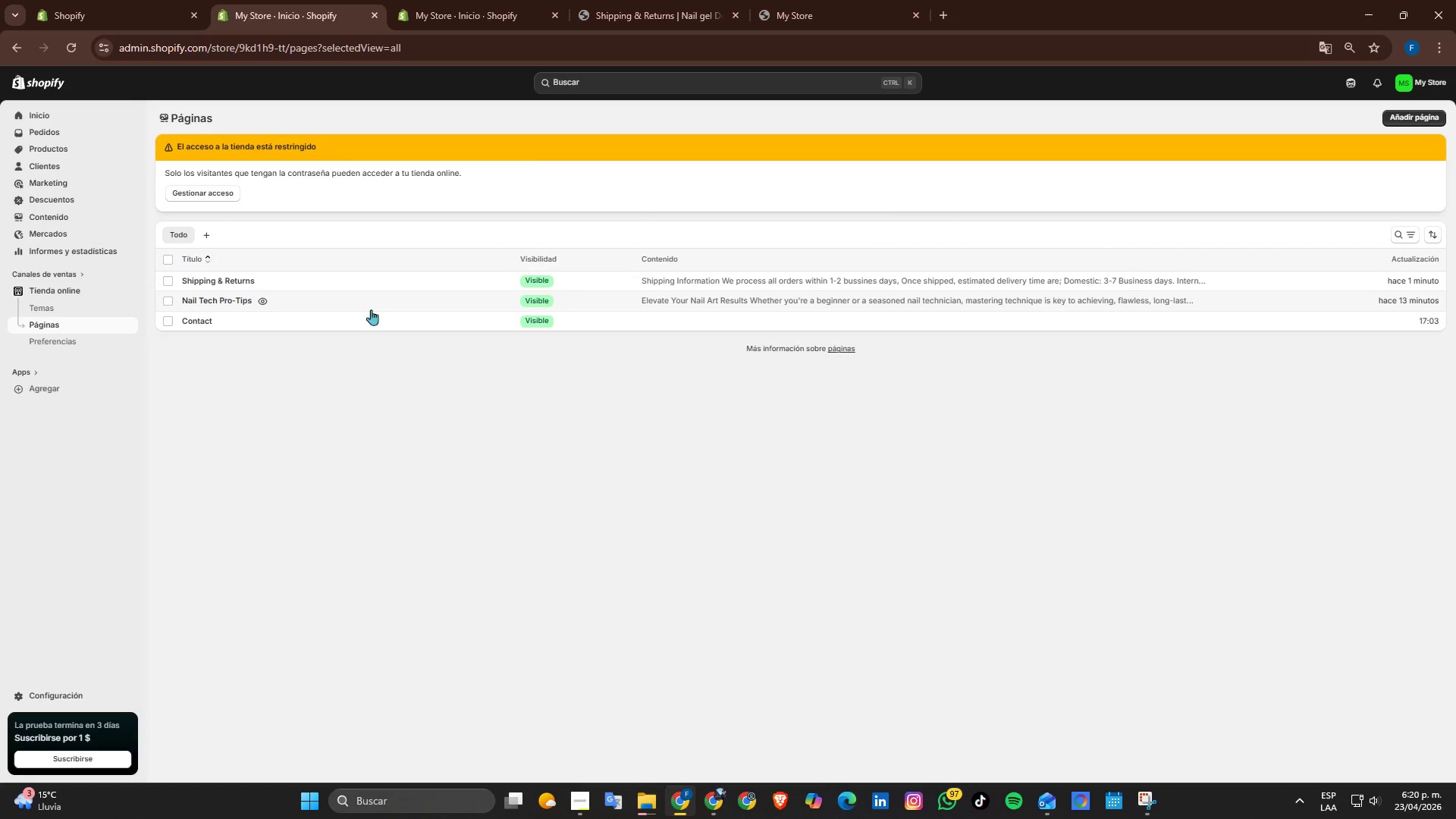 
left_click([305, 305])
 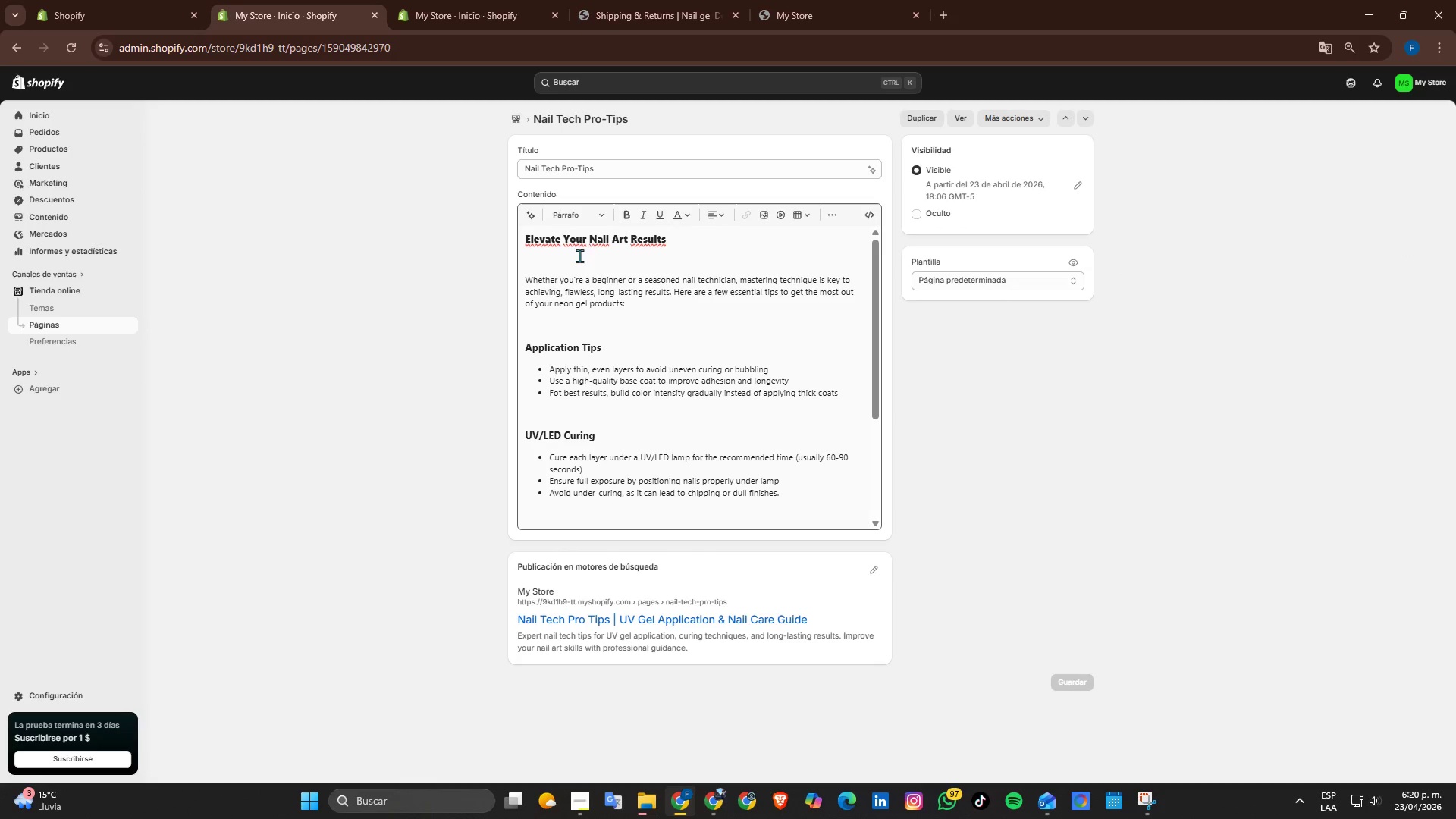 
left_click([524, 238])
 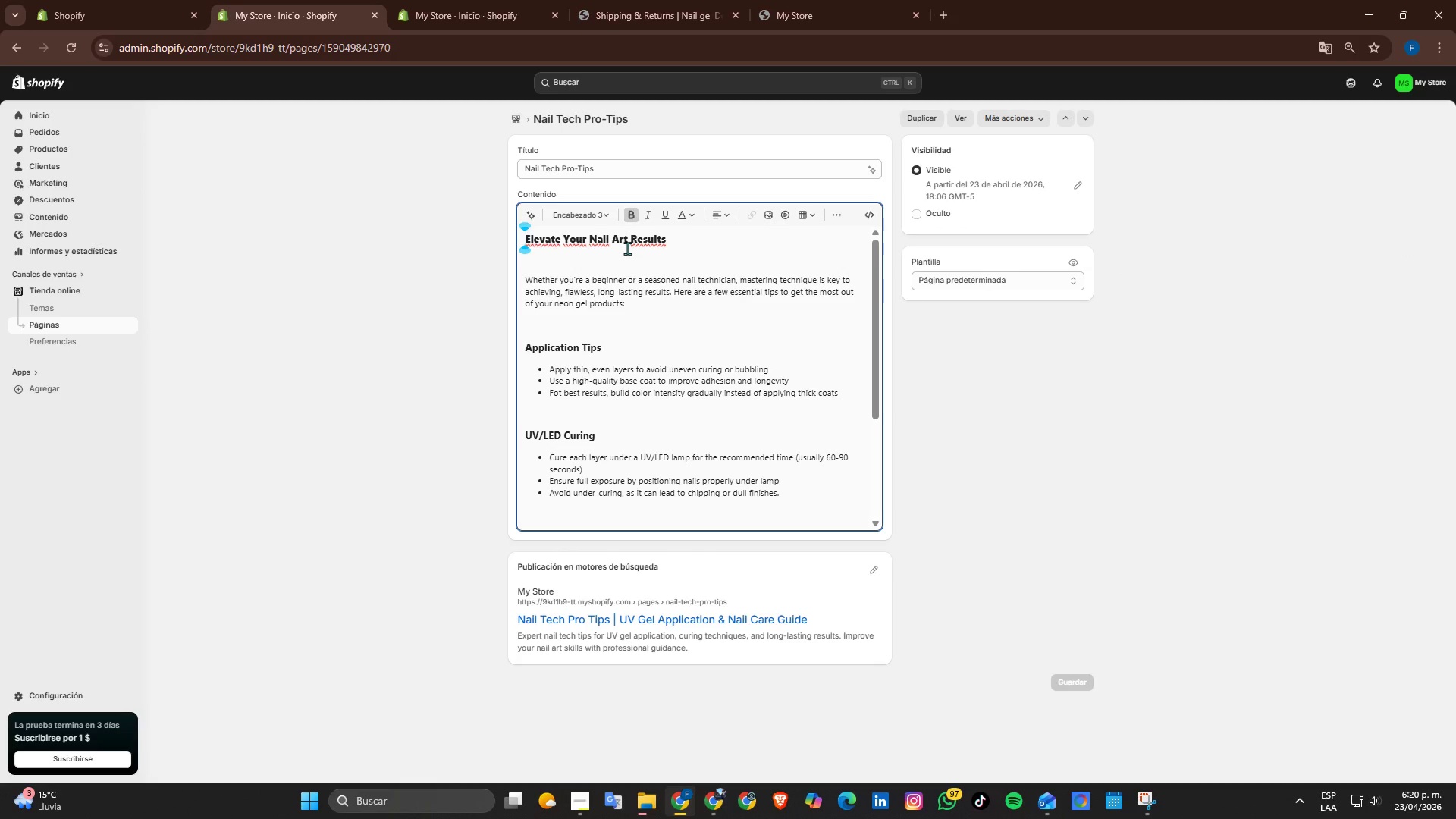 
key(Enter)
 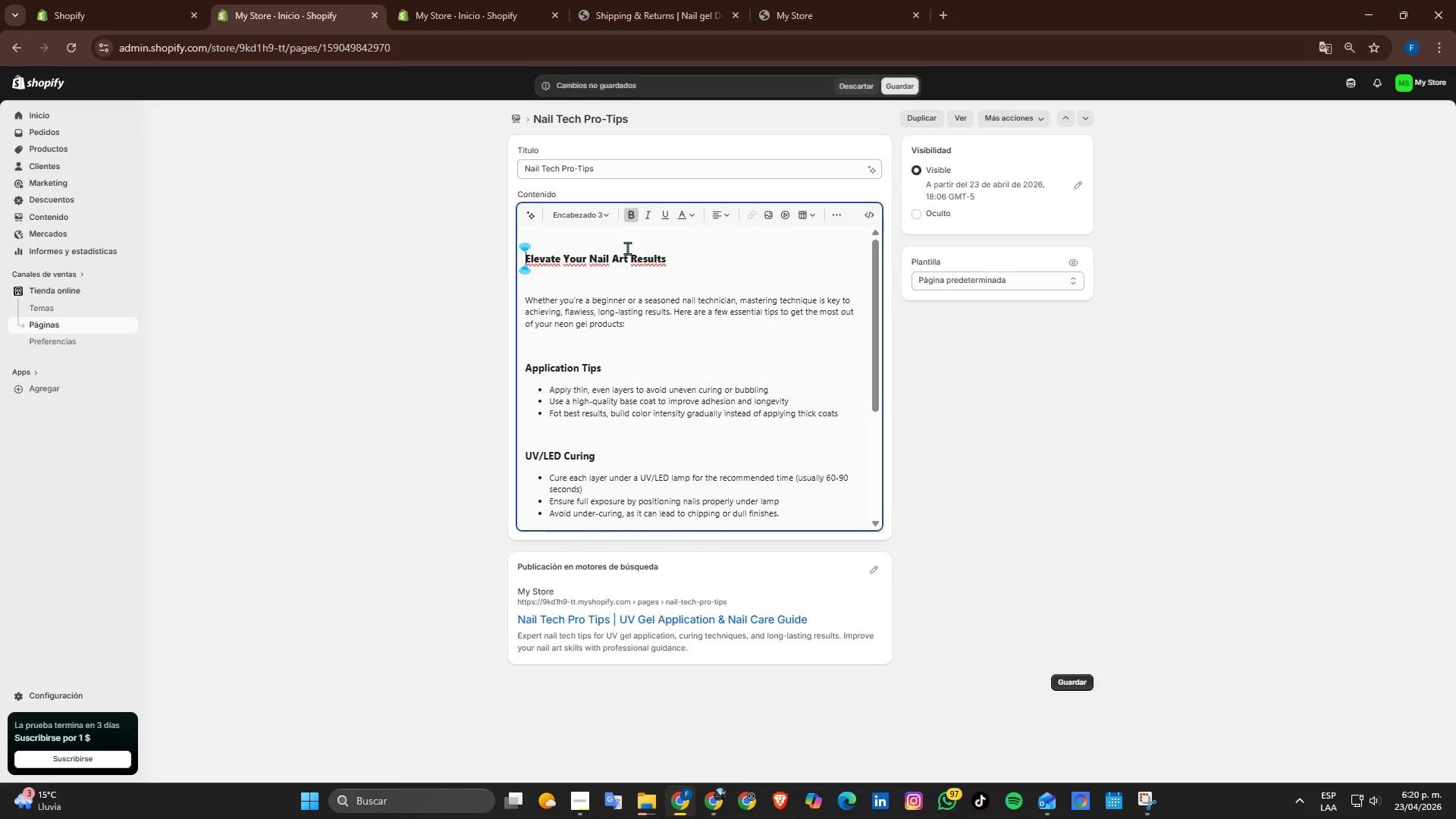 
key(Enter)
 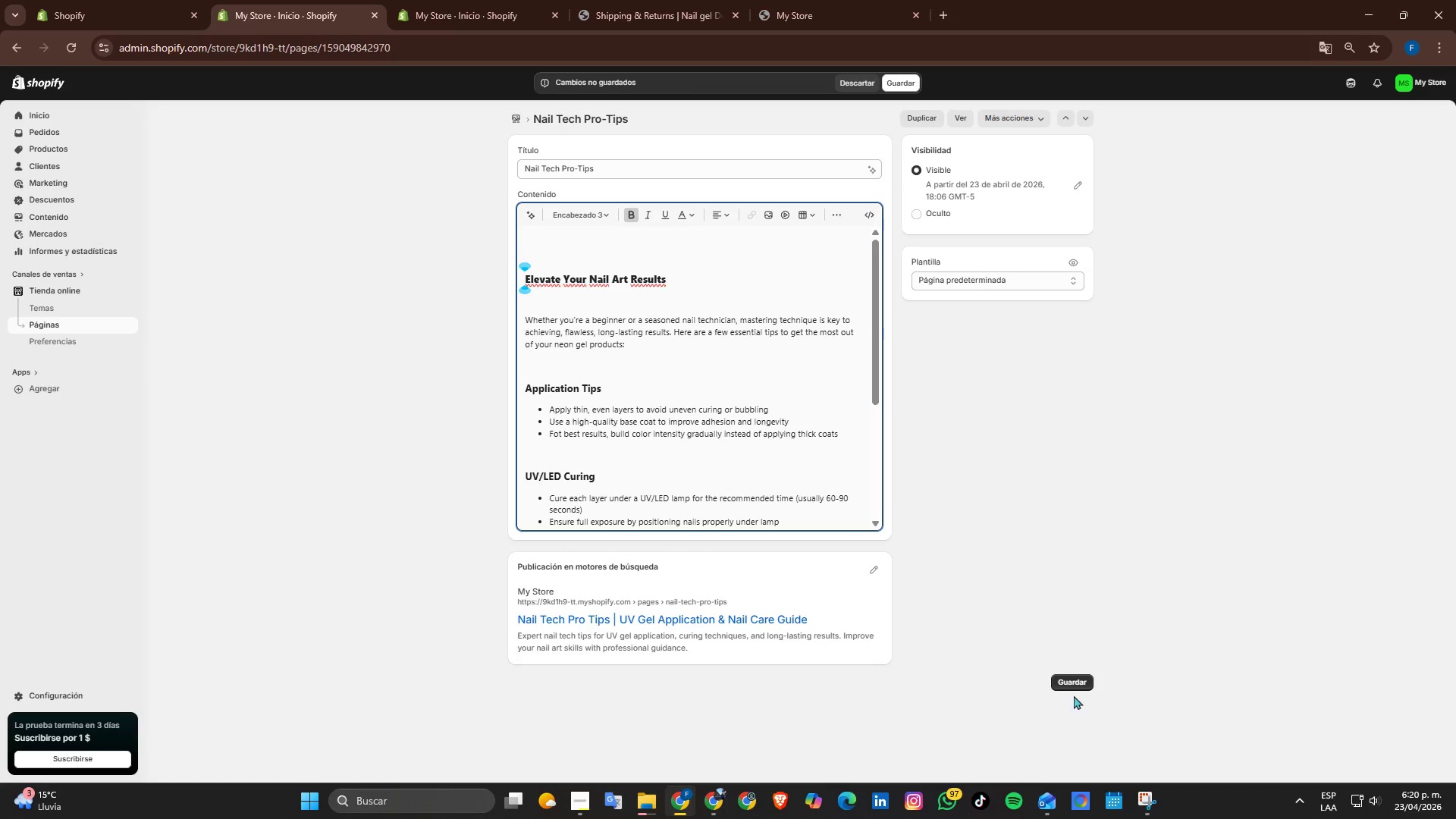 
left_click([1075, 687])
 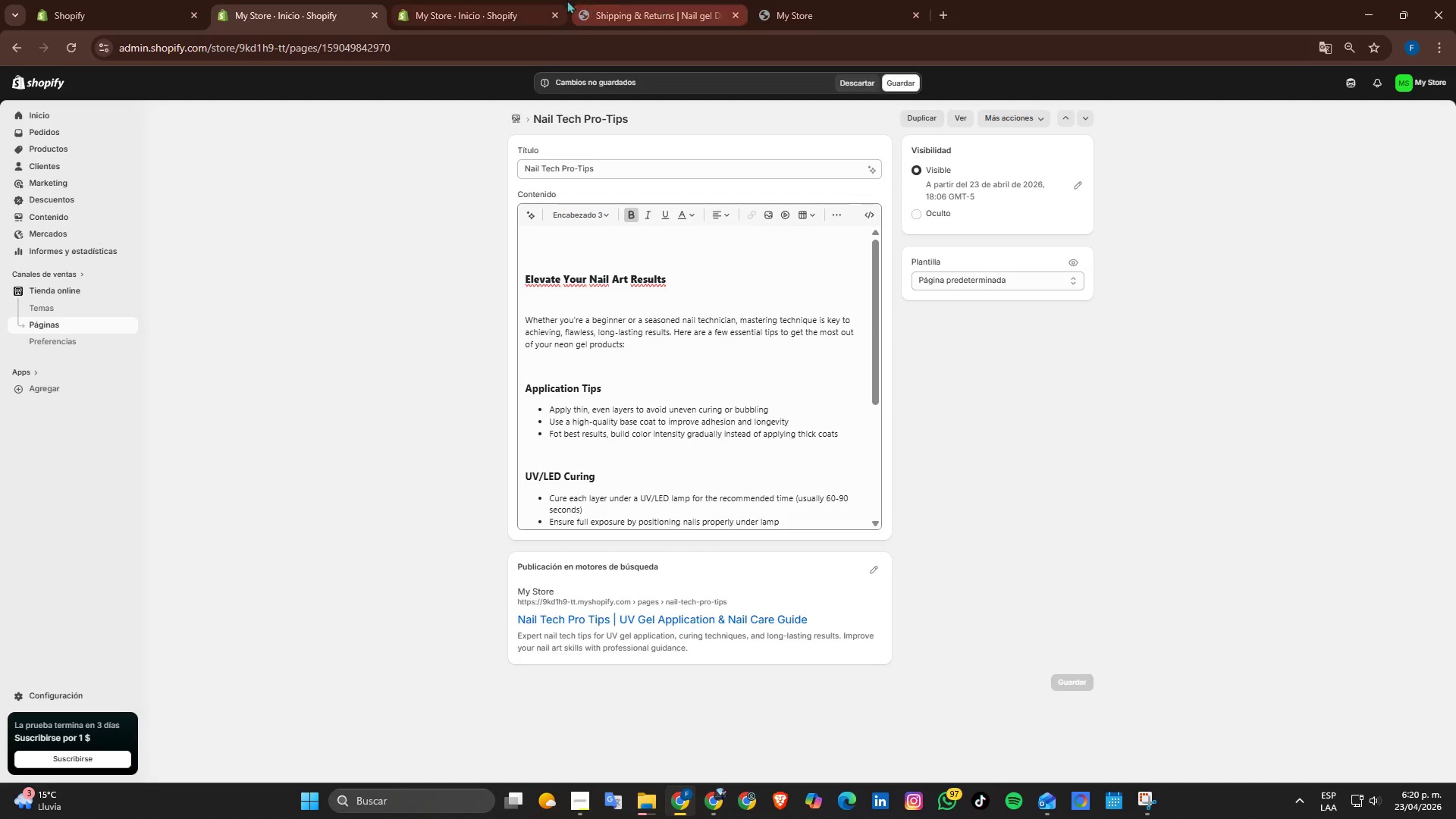 
left_click([601, 0])
 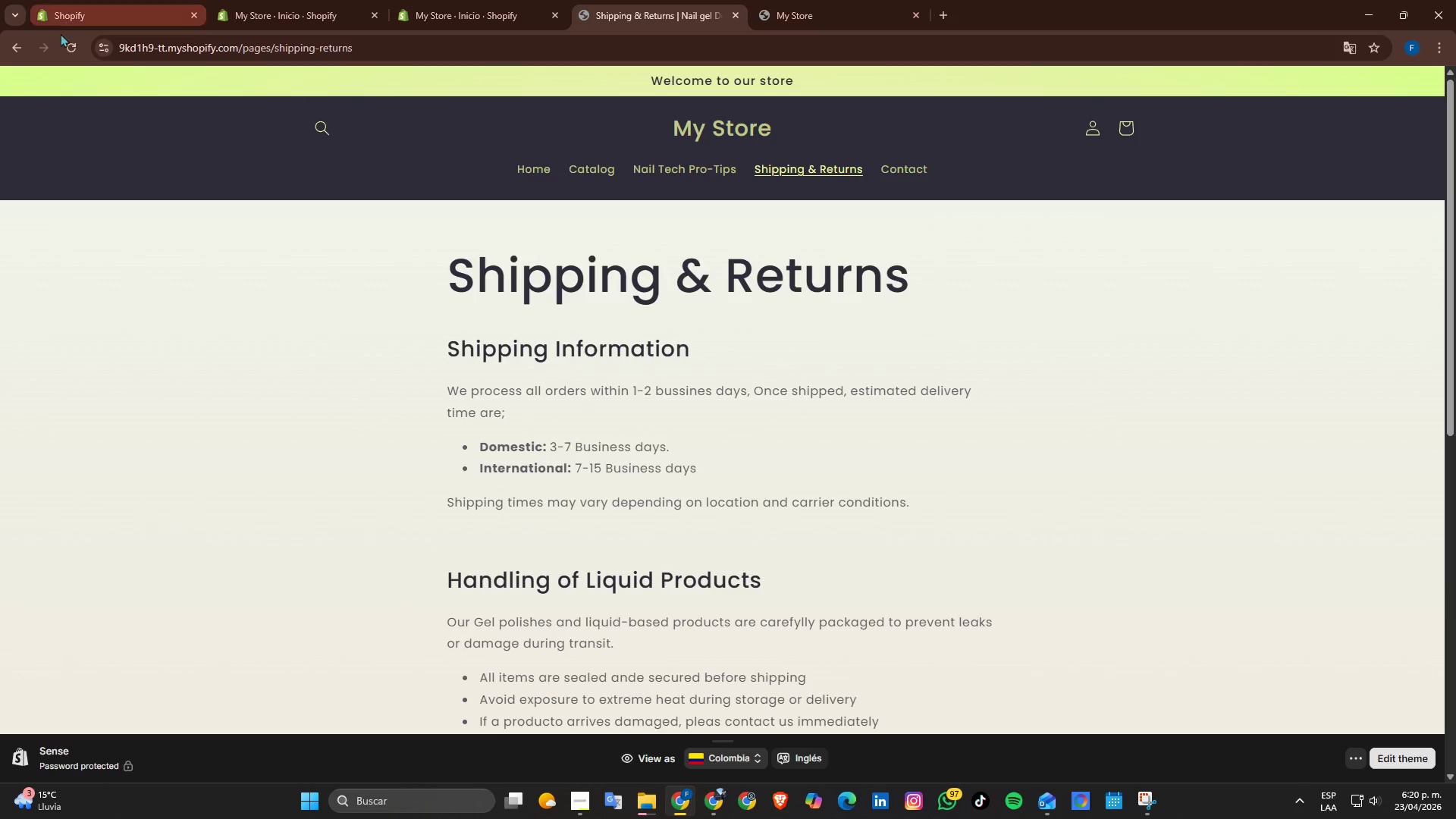 
left_click([67, 45])
 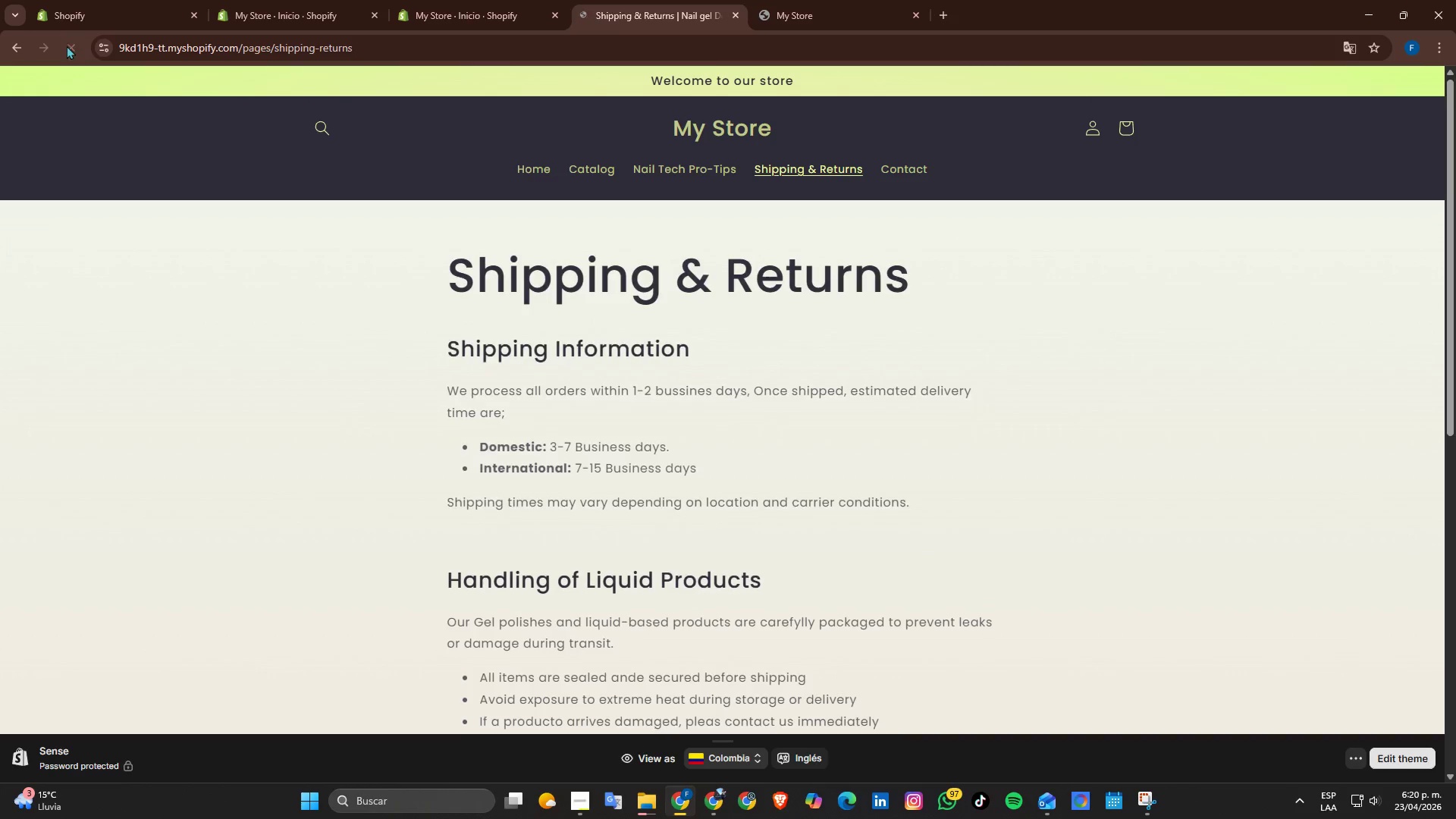 
left_click([435, 0])
 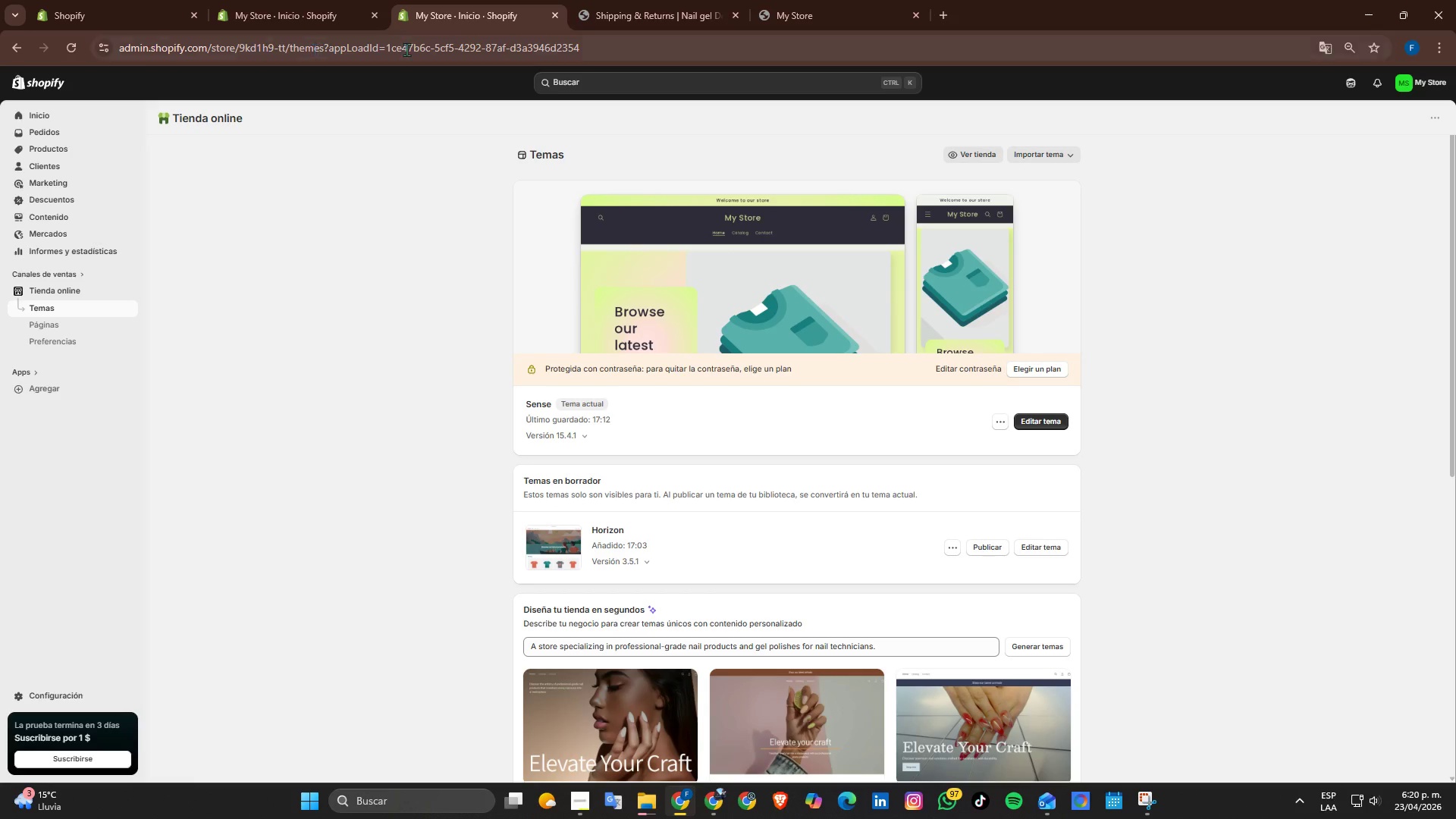 
left_click([623, 0])
 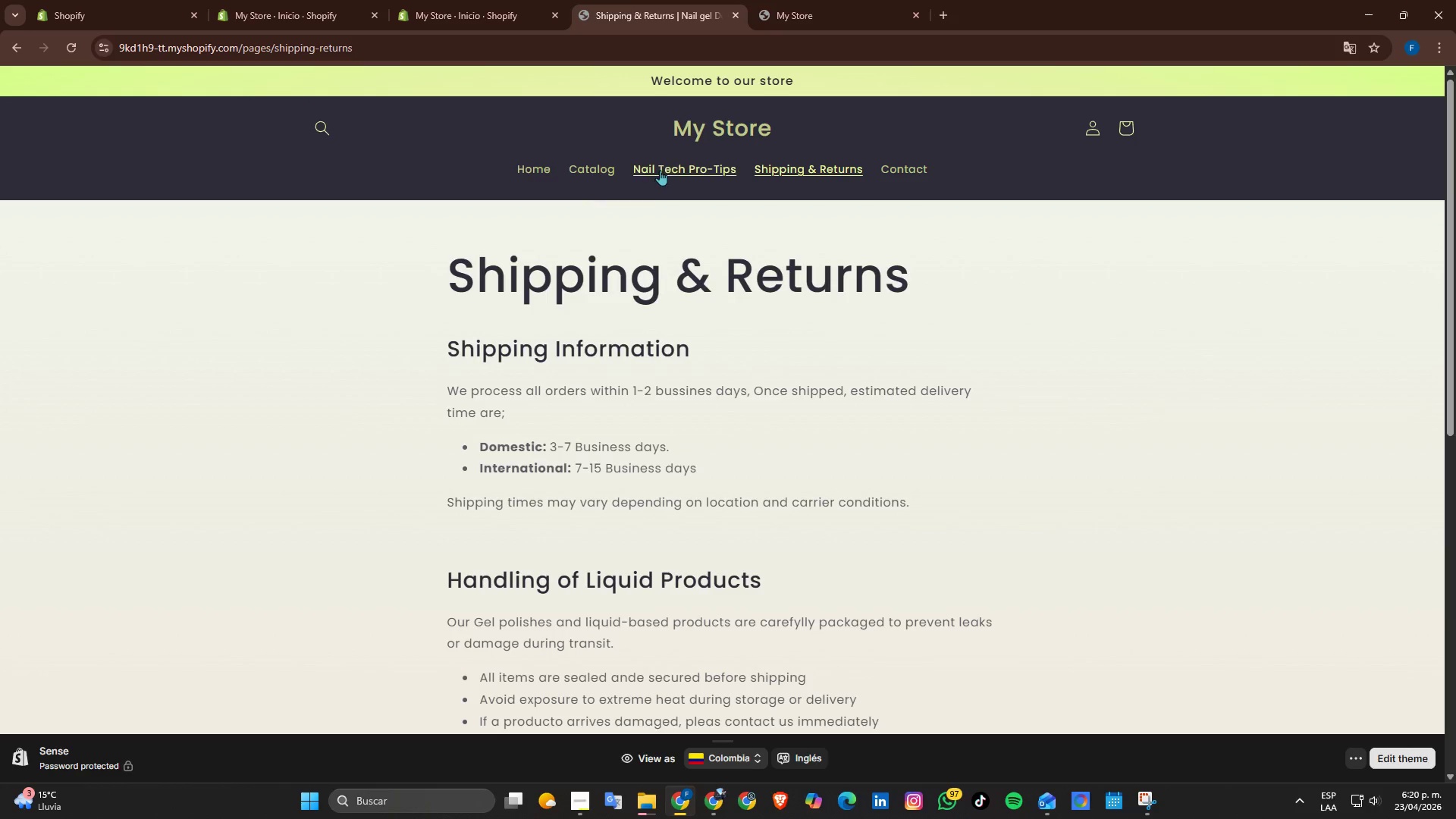 
left_click([666, 168])
 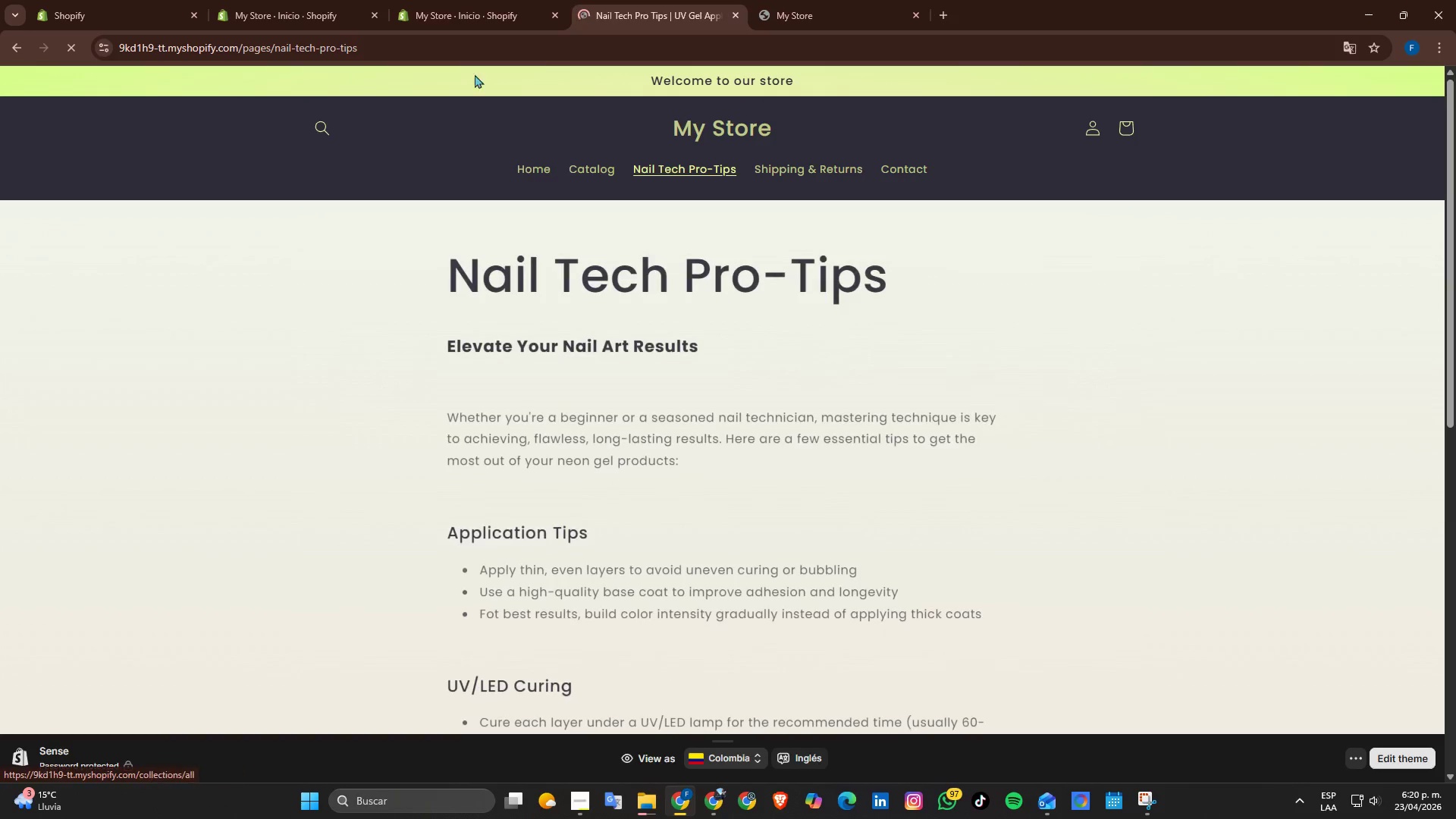 
left_click([460, 0])
 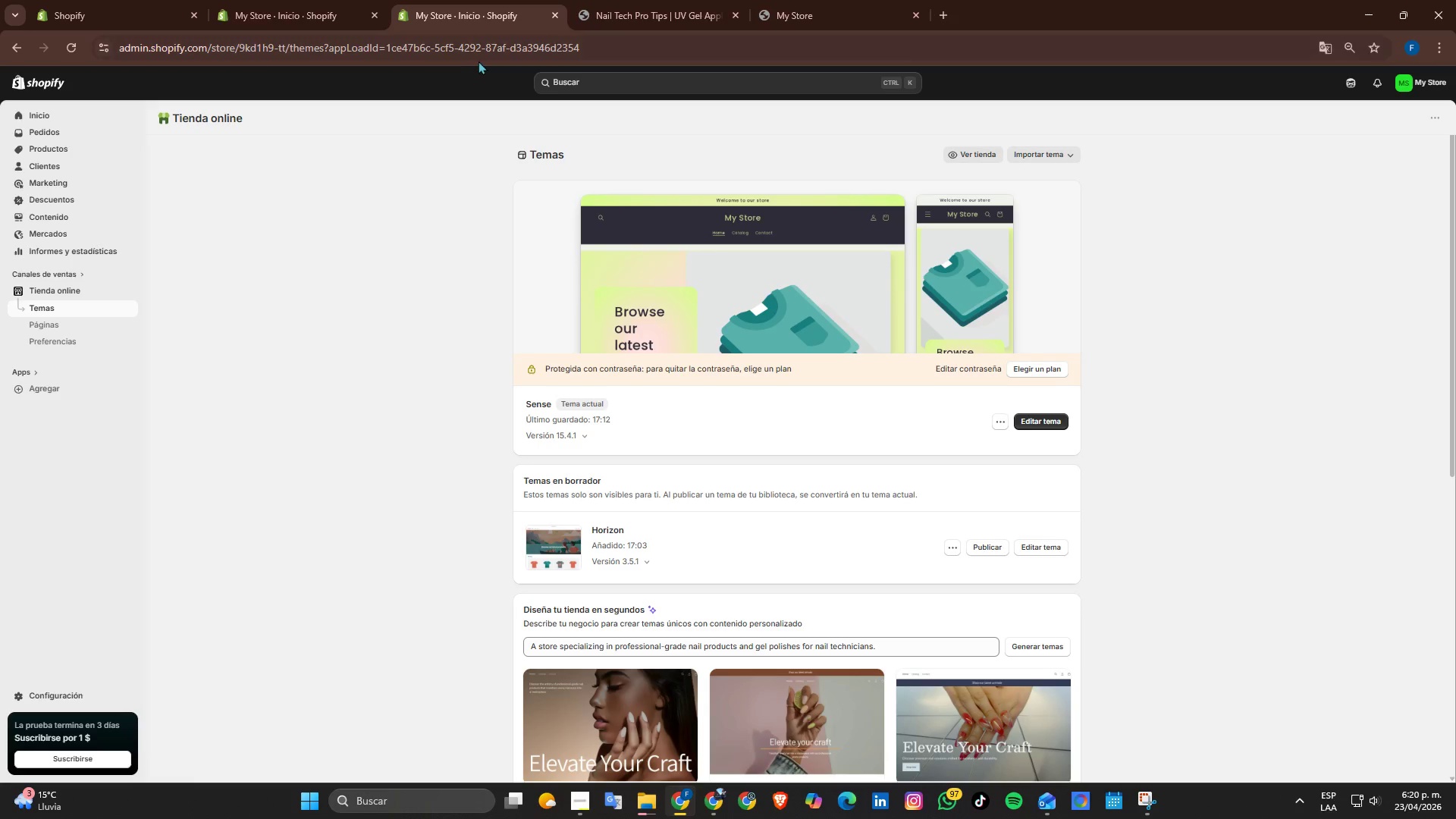 
left_click([288, 0])
 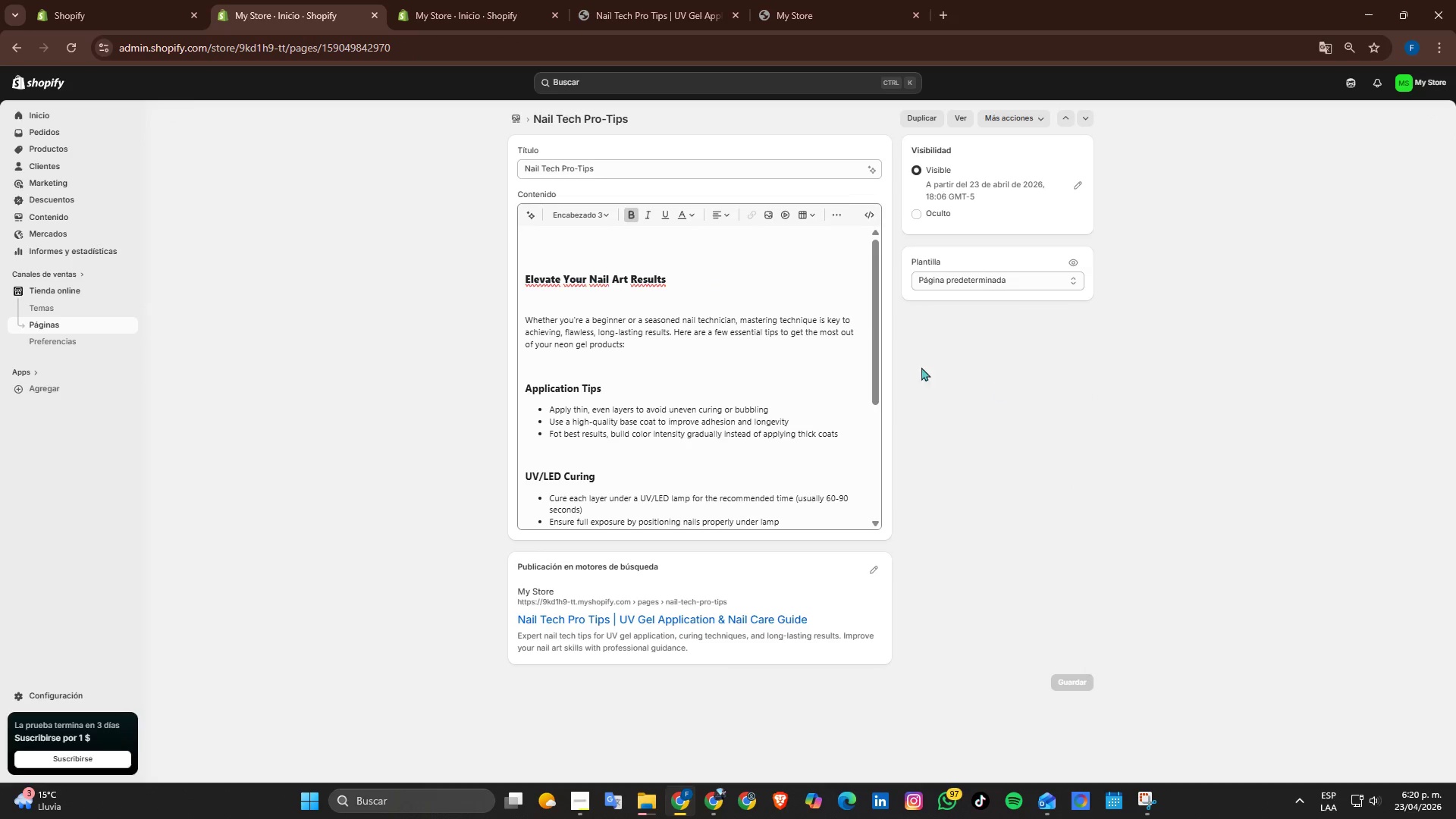 
scroll: coordinate [637, 333], scroll_direction: up, amount: 7.0
 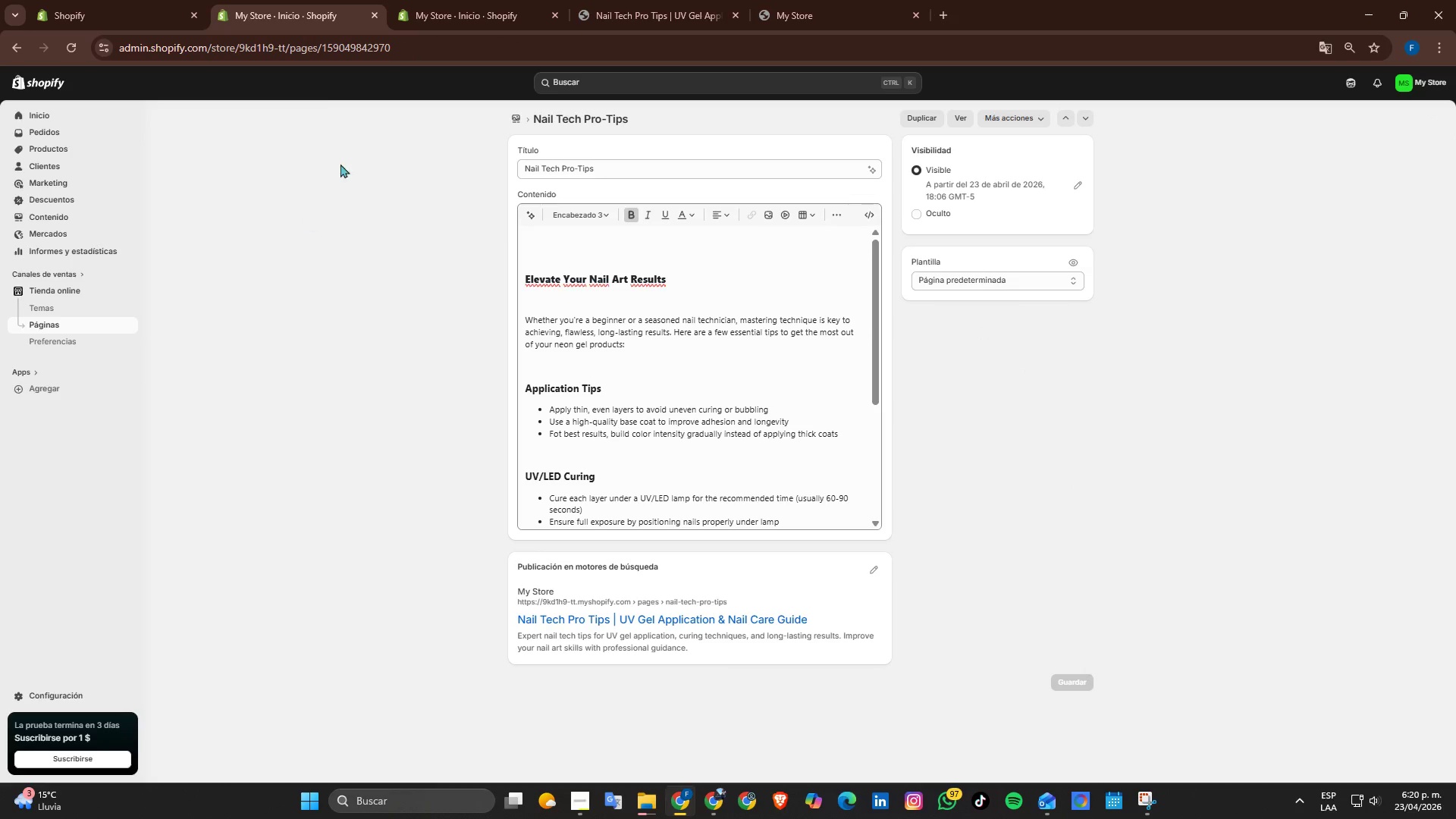 
left_click([487, 0])
 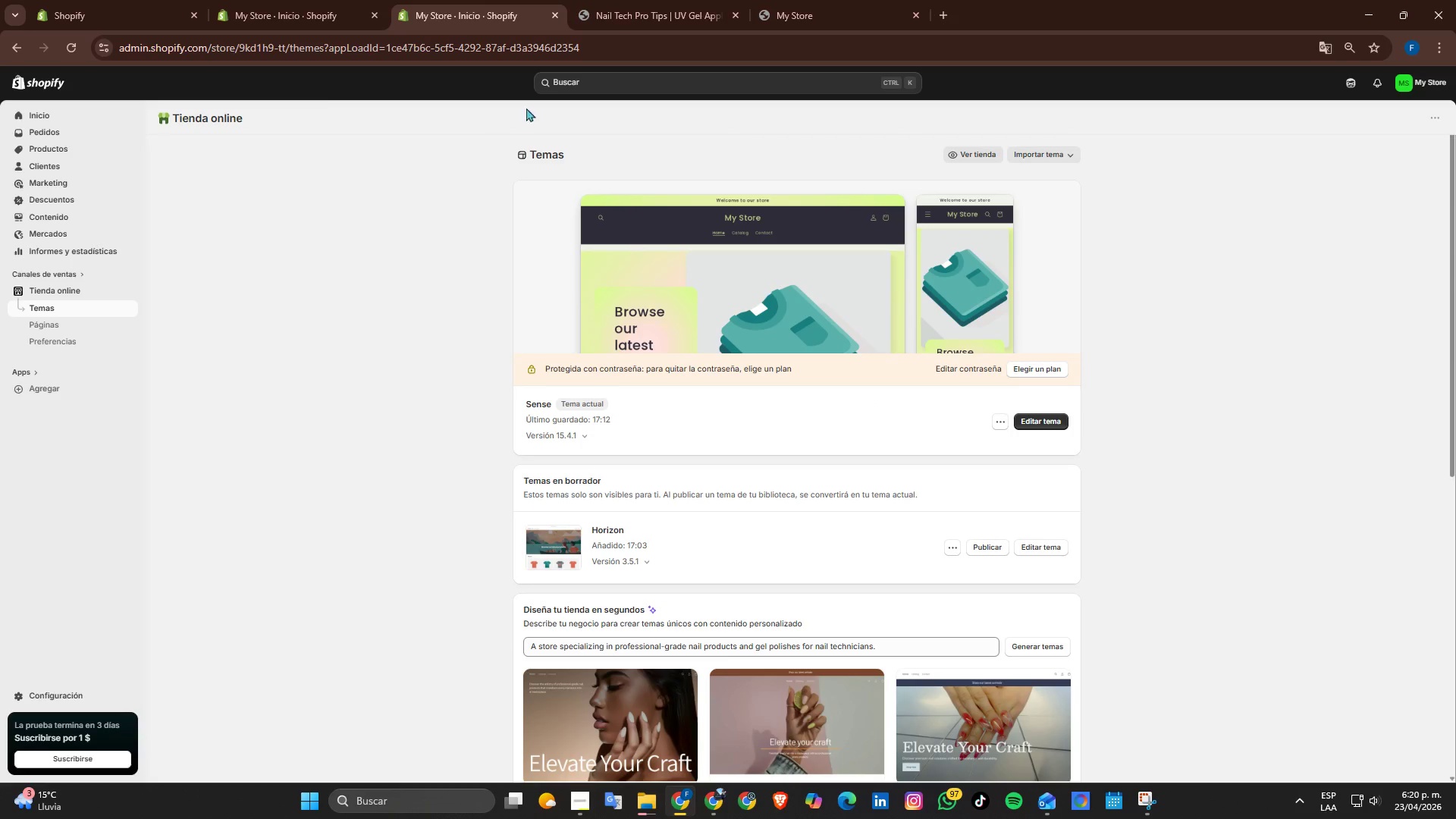 
left_click([585, 0])
 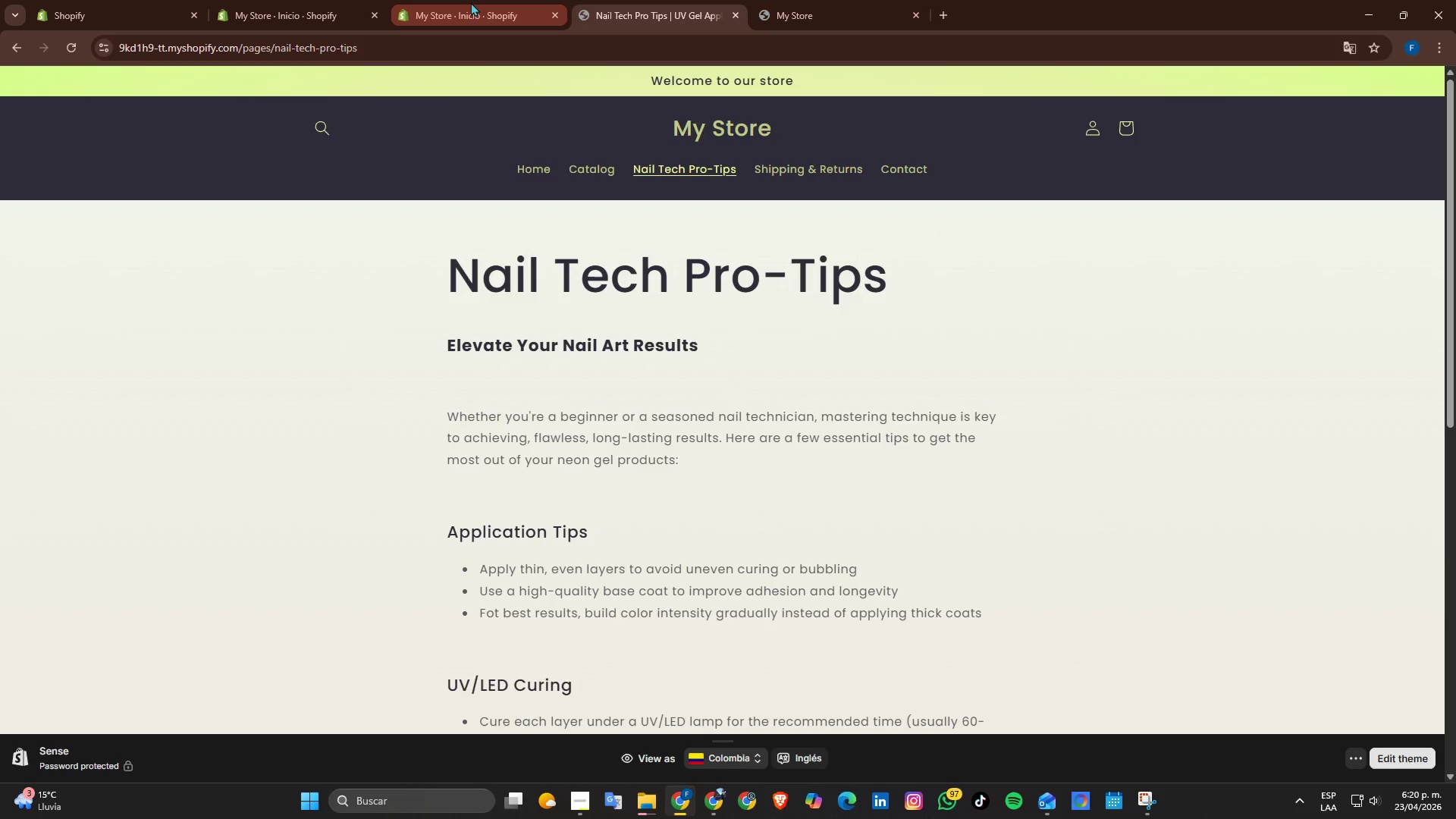 
left_click([463, 0])
 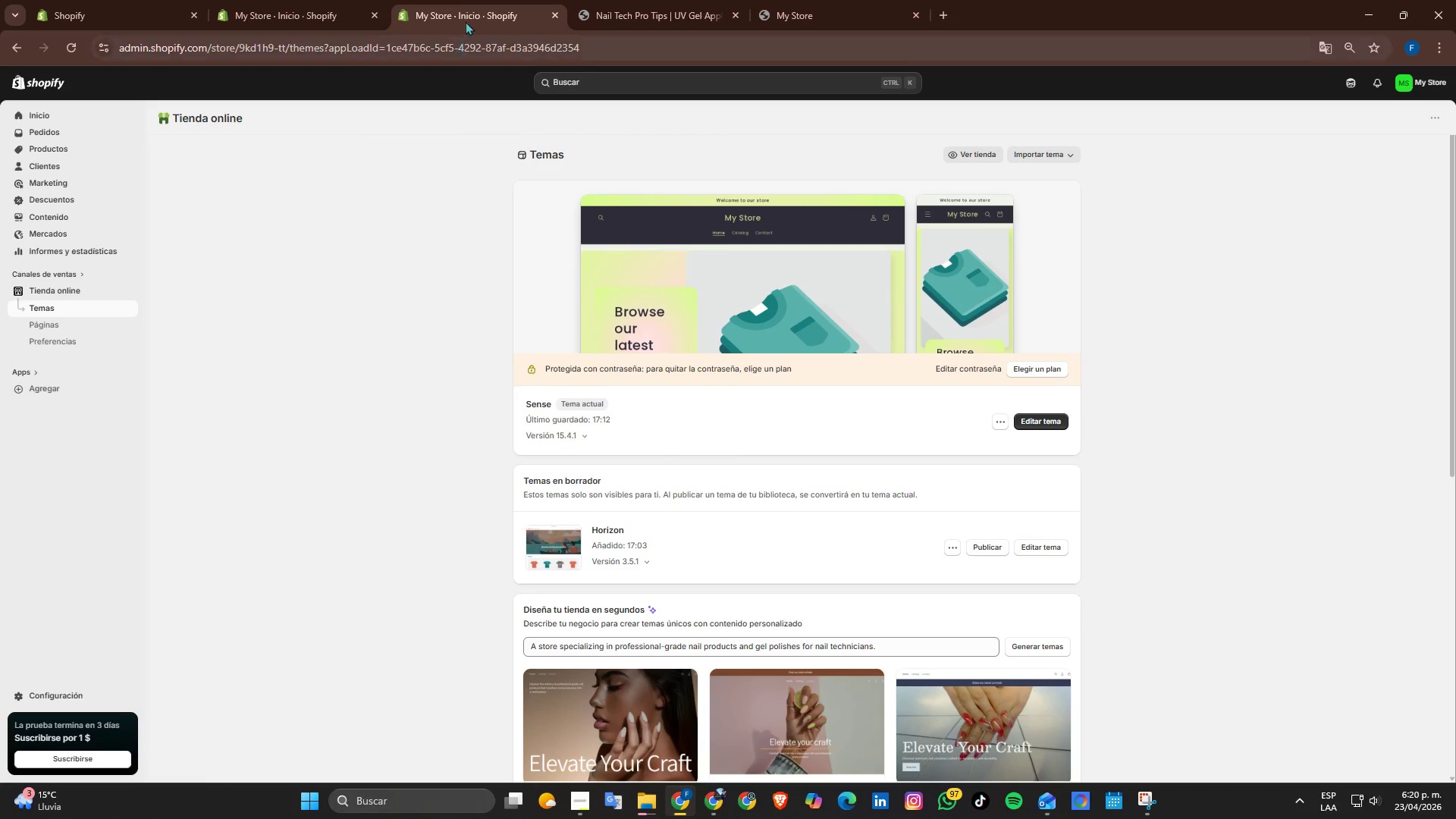 
left_click([380, 0])
 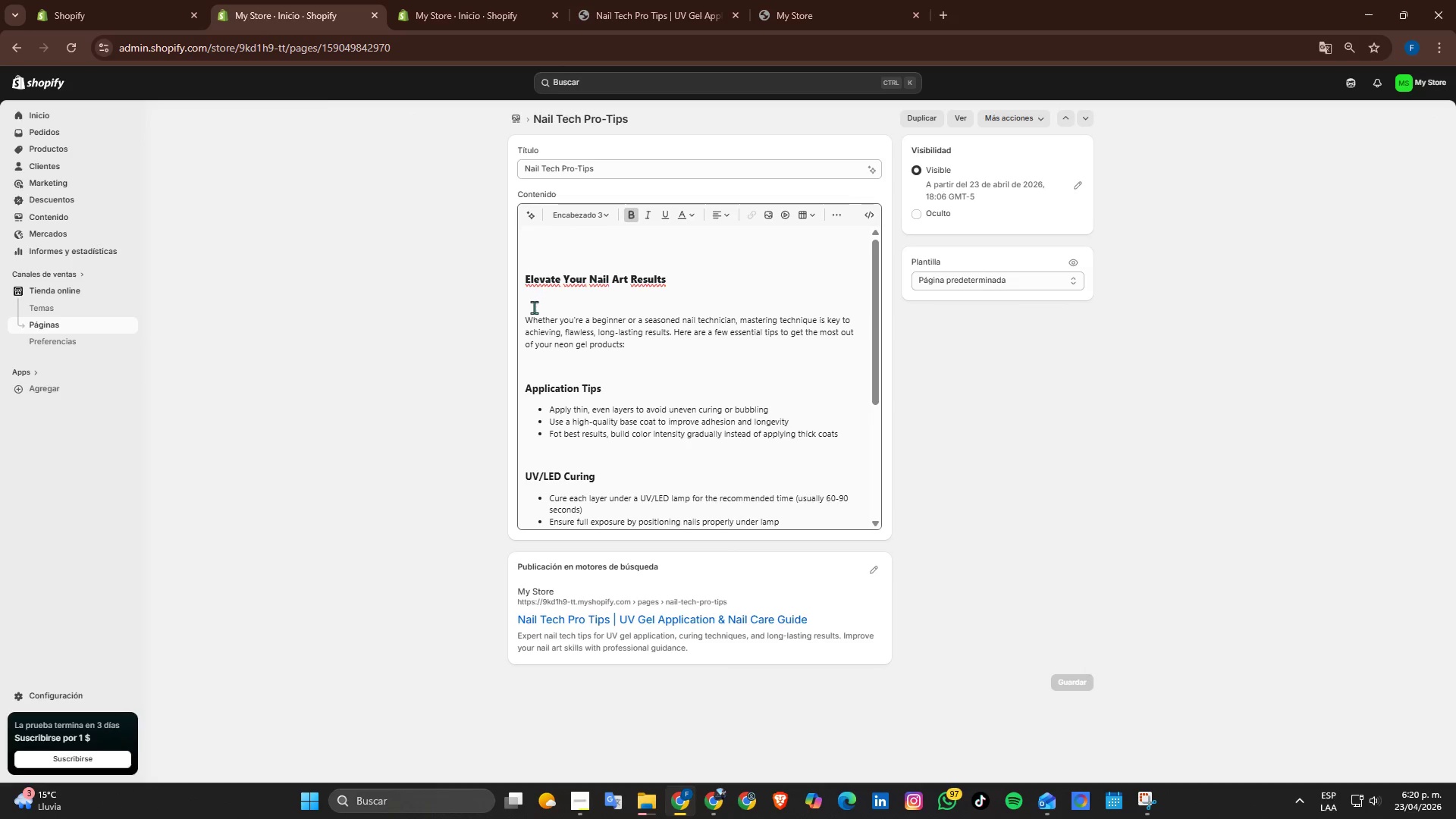 
left_click_drag(start_coordinate=[530, 309], to_coordinate=[526, 312])
 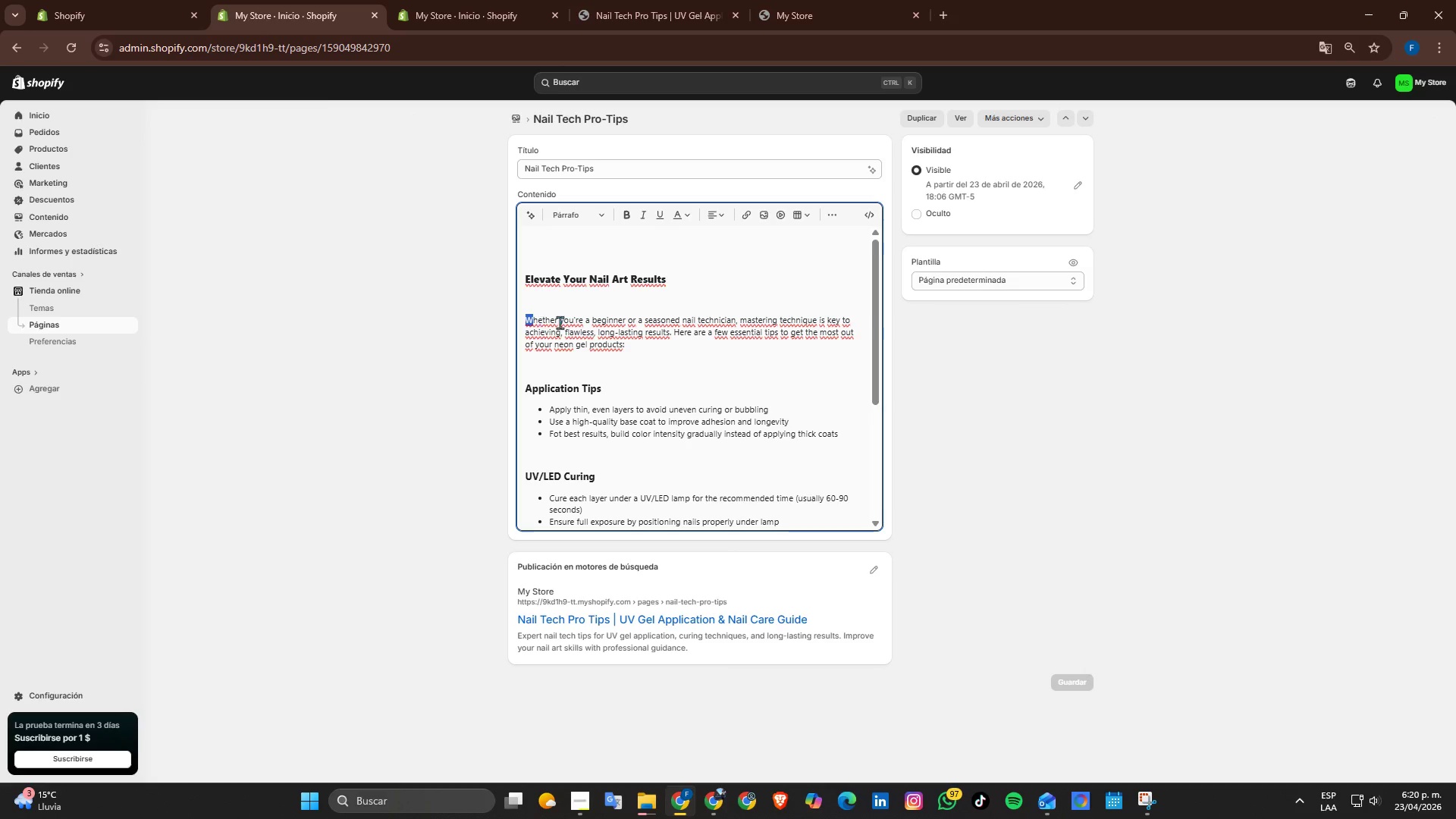 
key(ArrowLeft)
 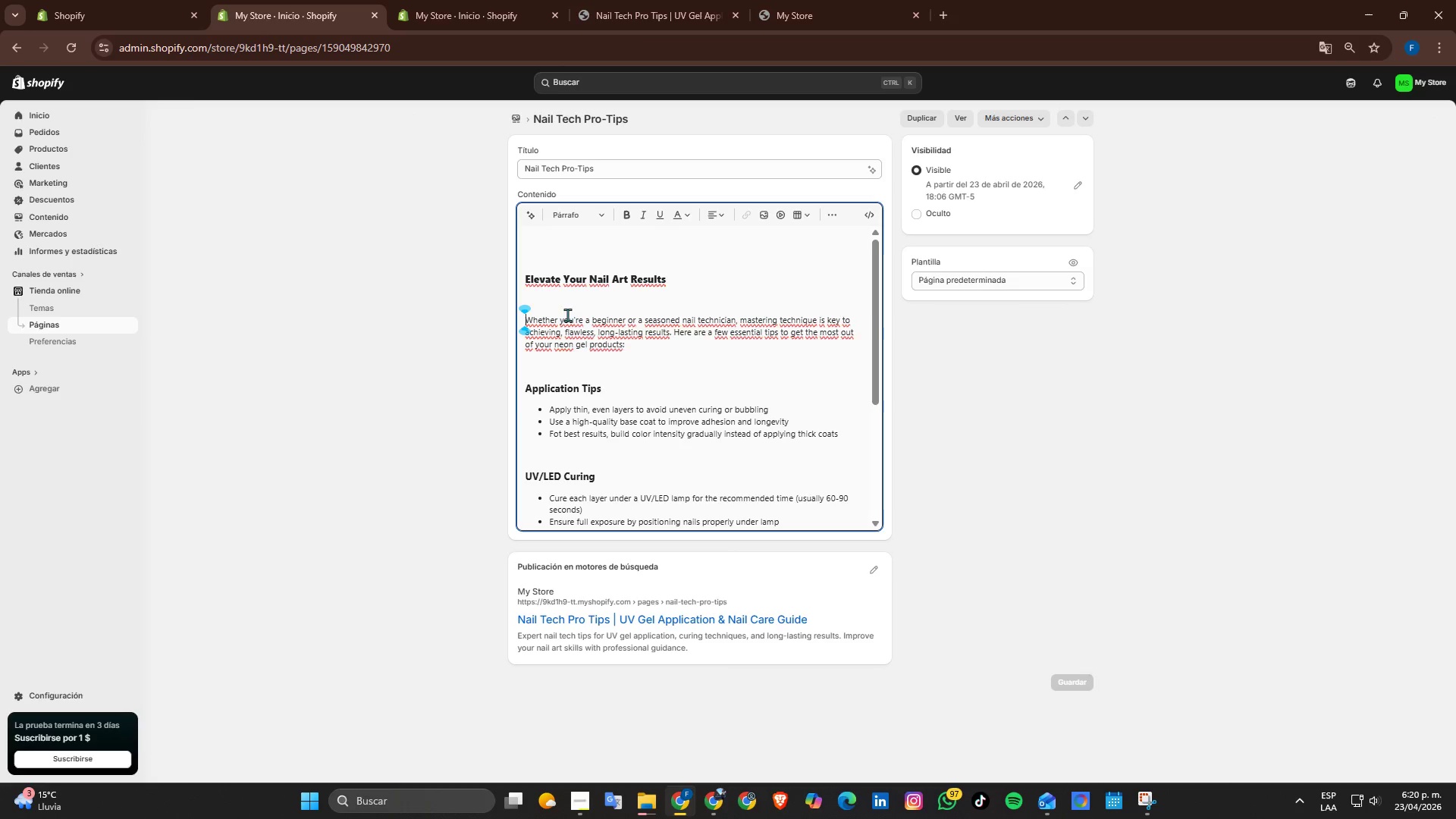 
key(Backspace)
 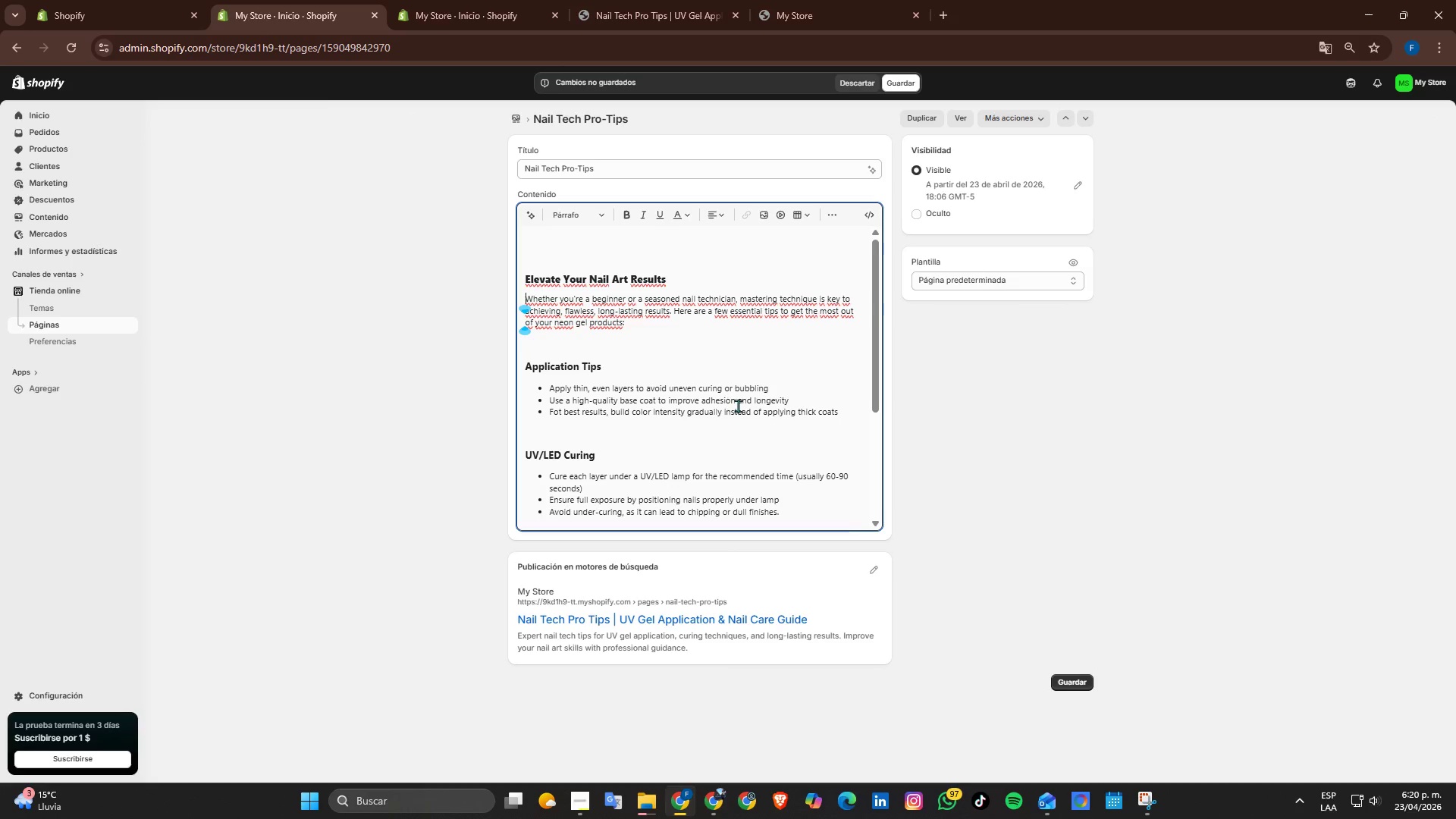 
left_click([1068, 675])
 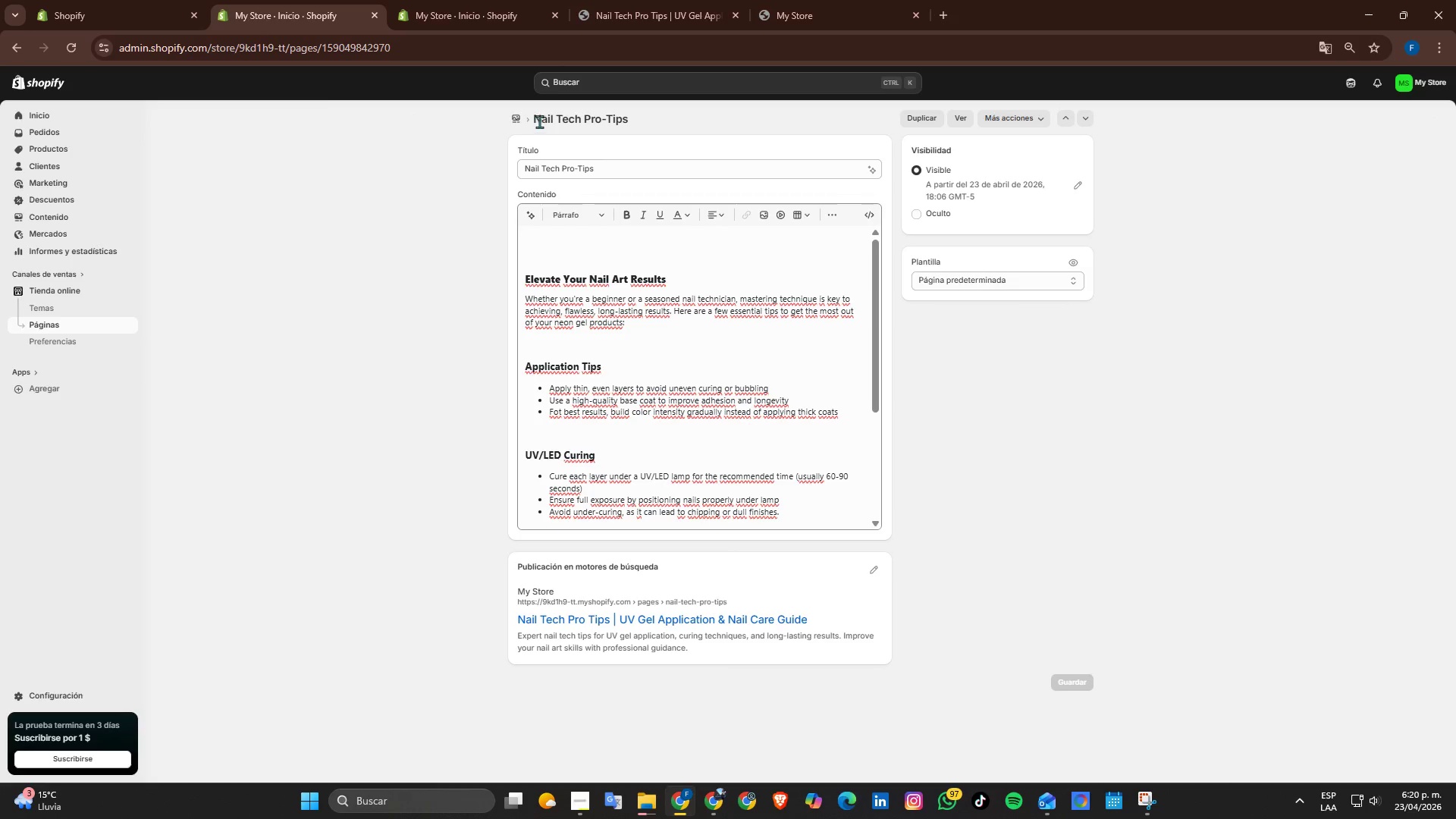 
left_click([529, 121])
 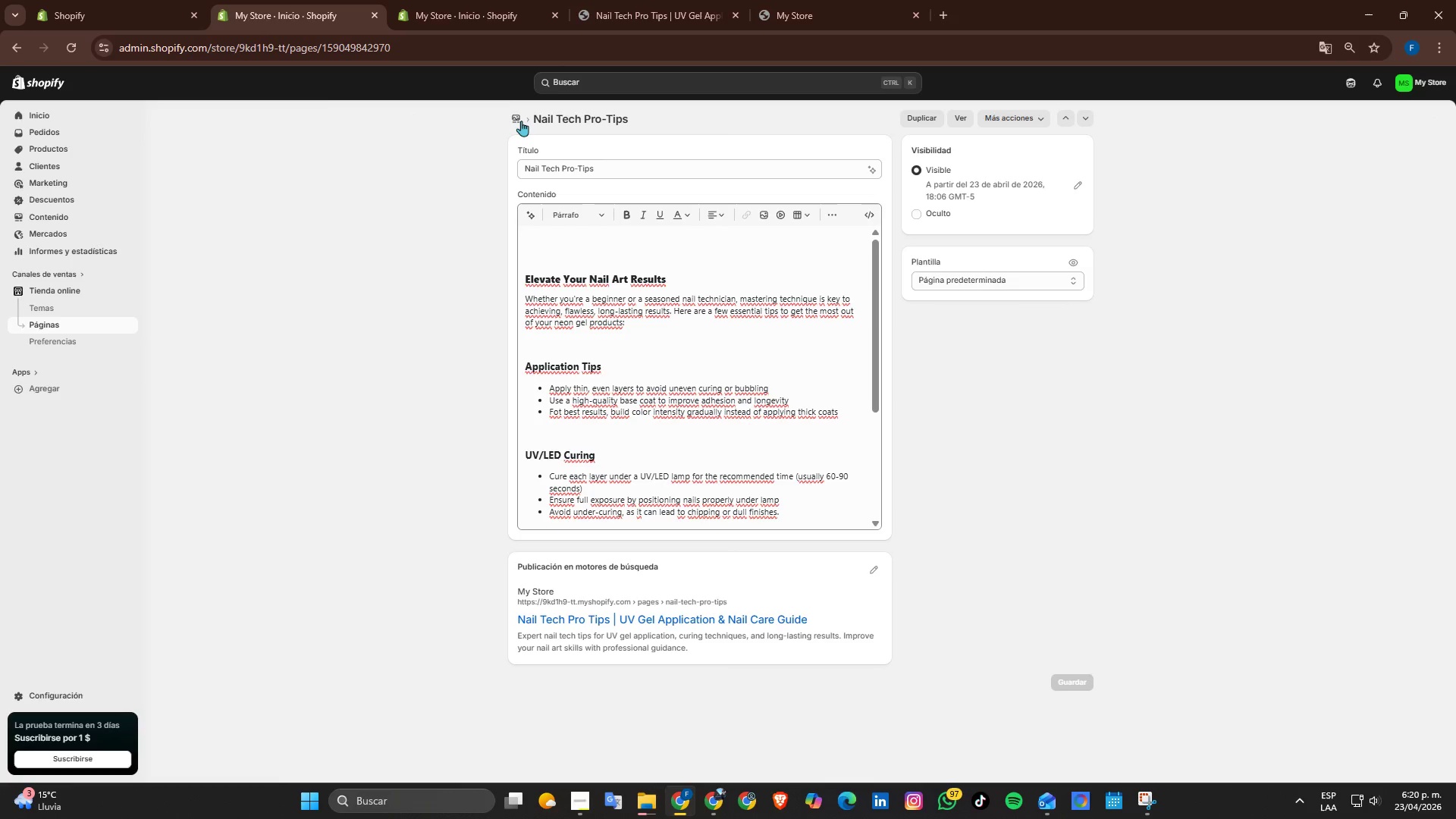 
left_click([518, 121])
 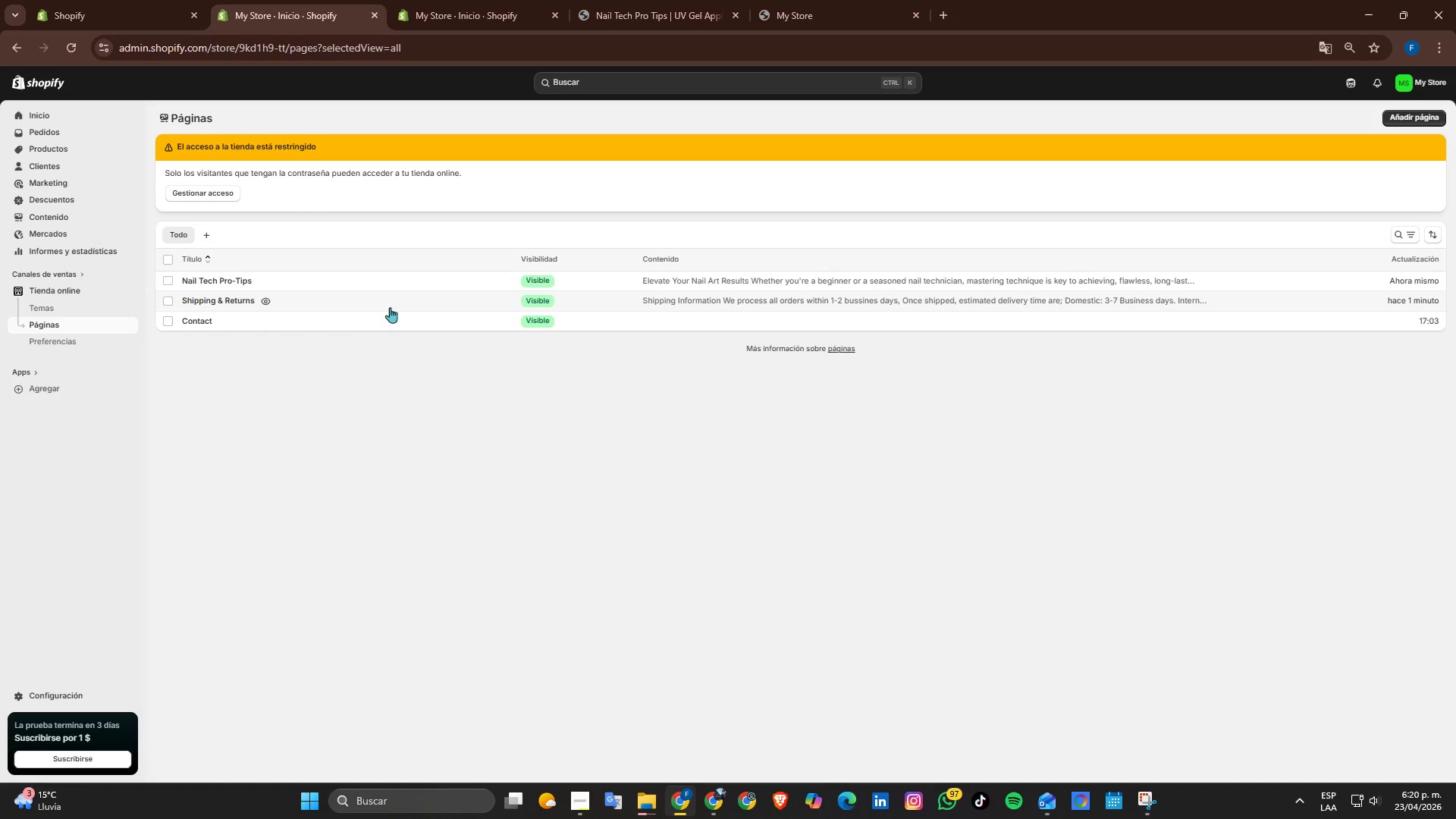 
left_click([342, 303])
 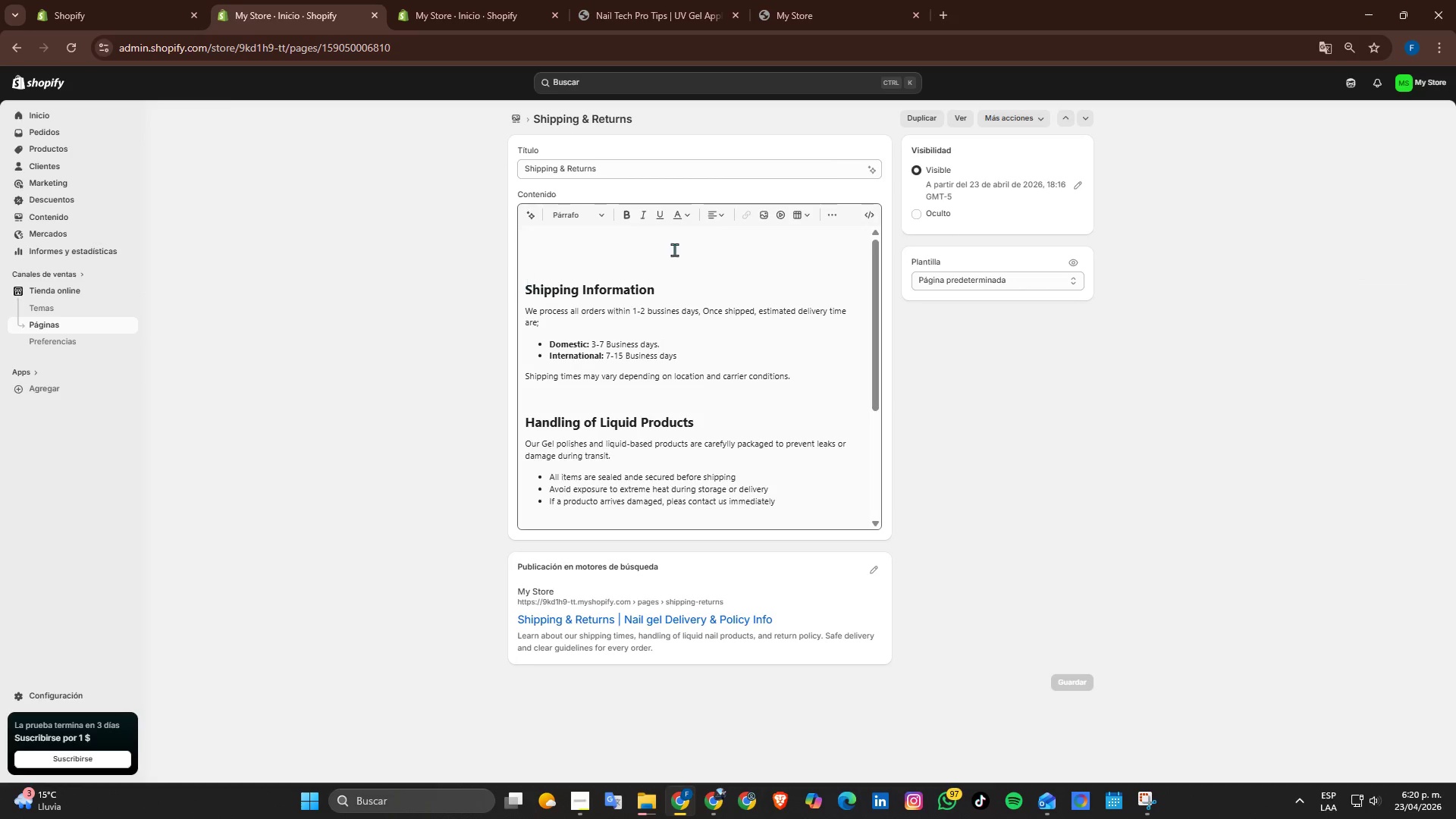 
left_click([457, 0])
 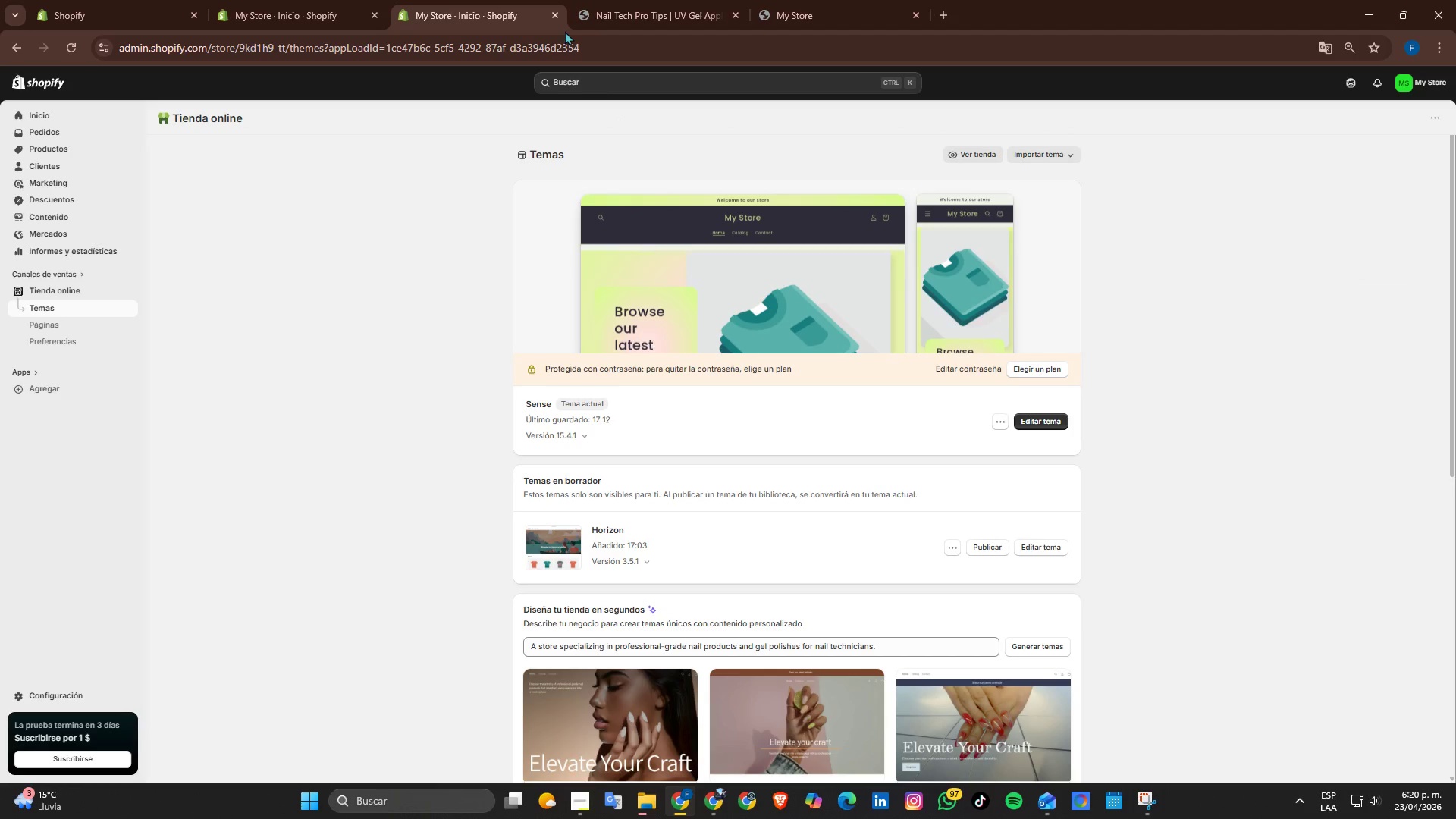 
left_click([303, 0])
 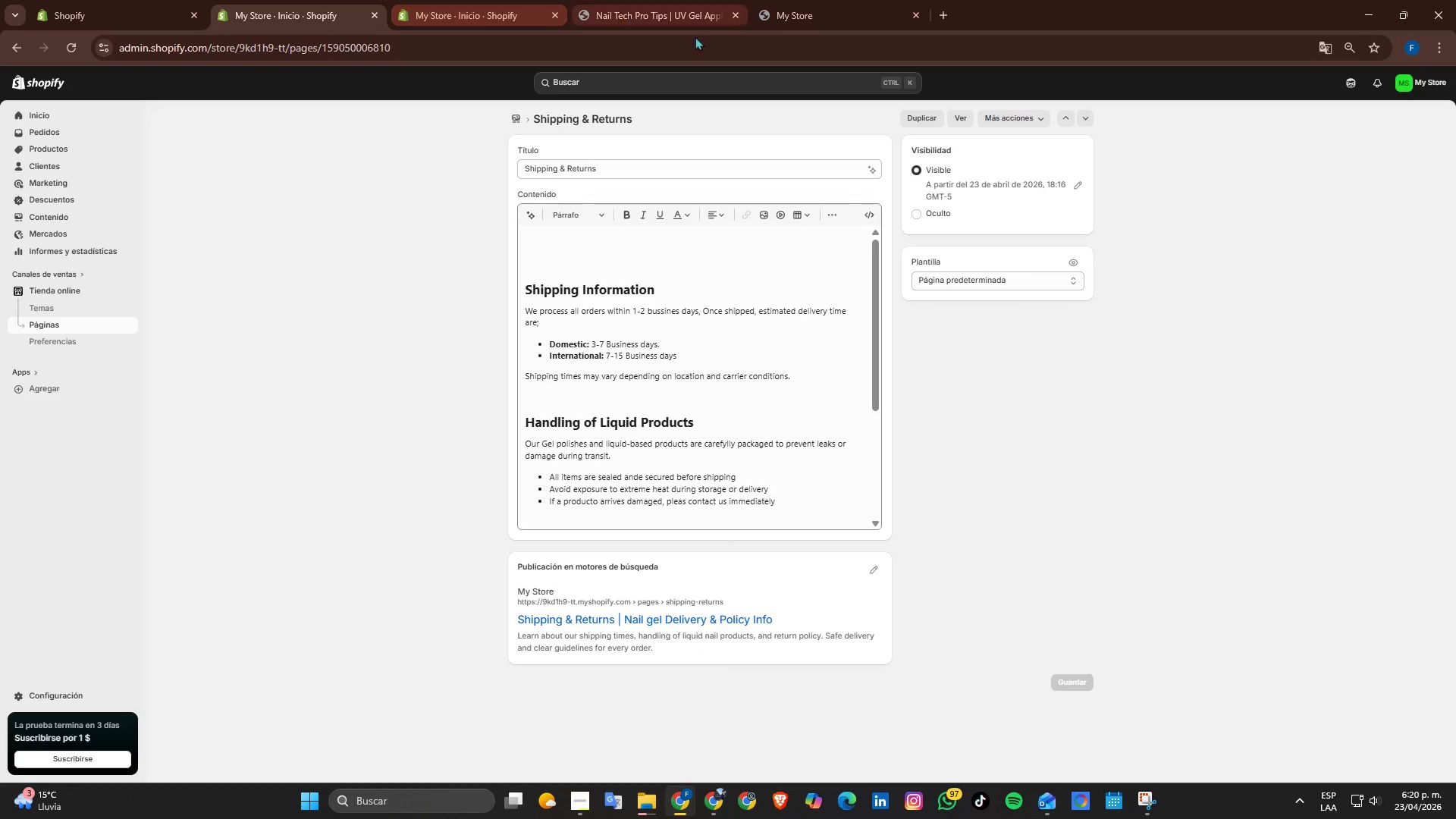 
left_click([686, 0])
 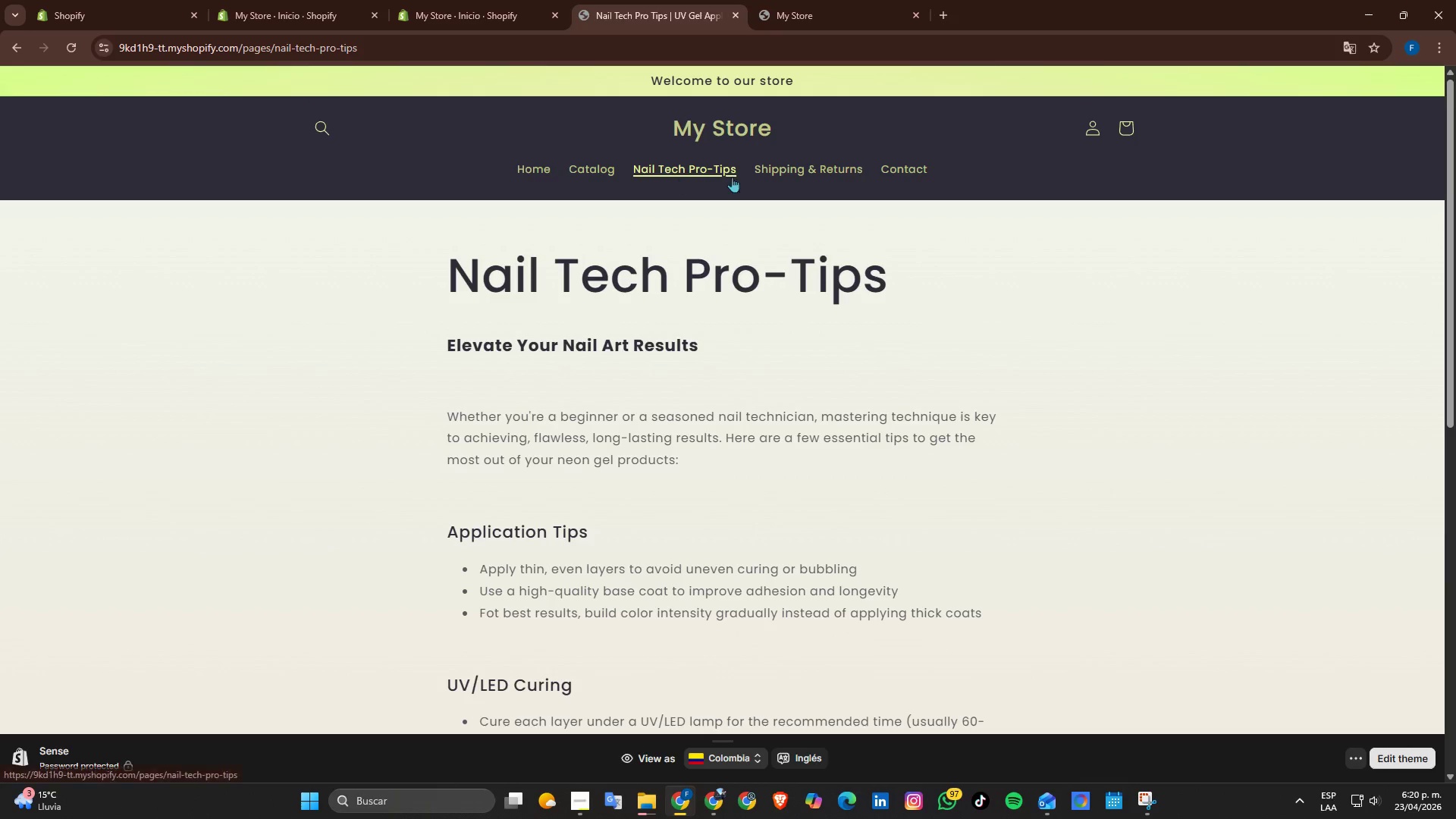 
left_click([755, 165])
 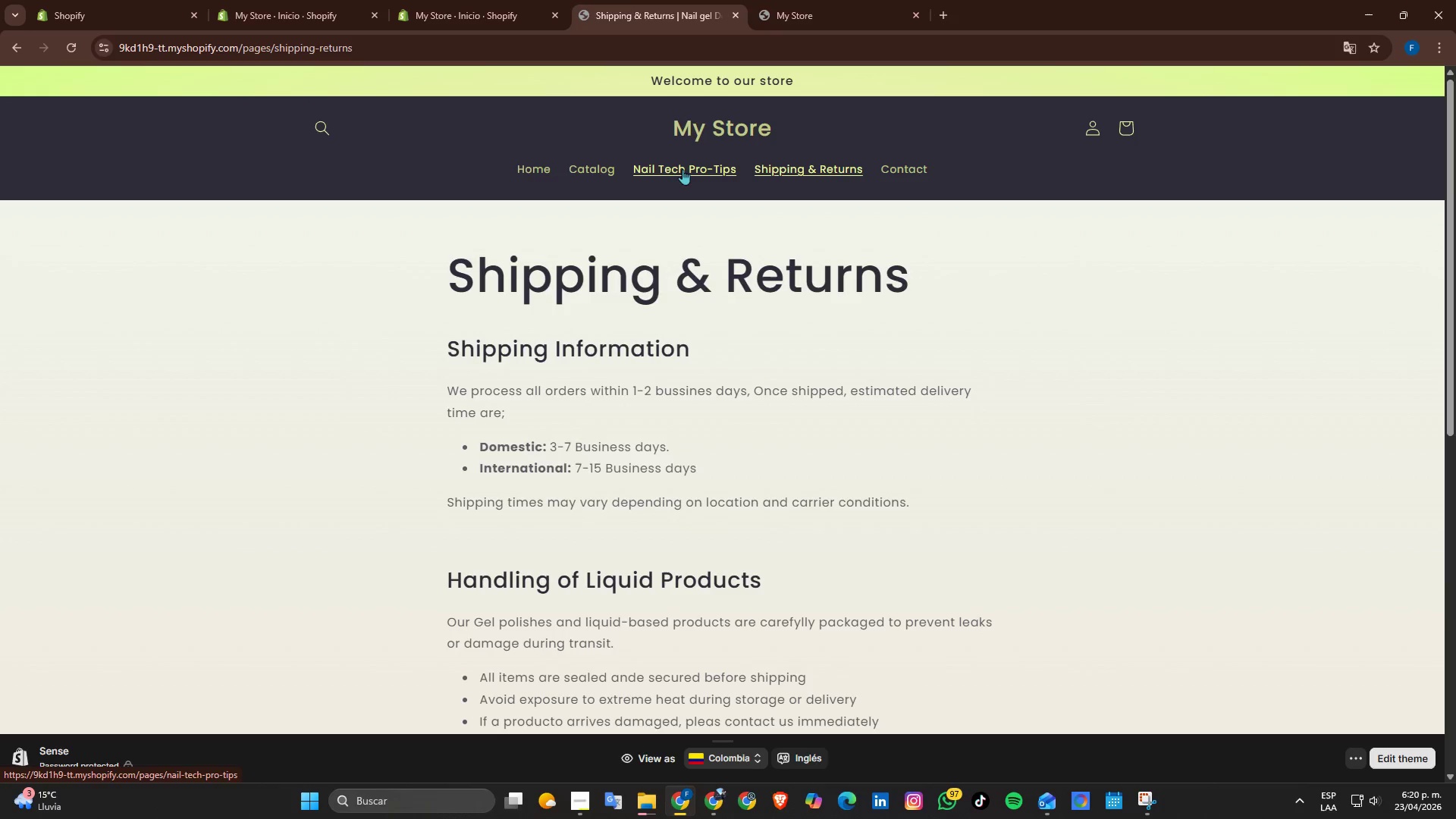 
left_click([676, 171])
 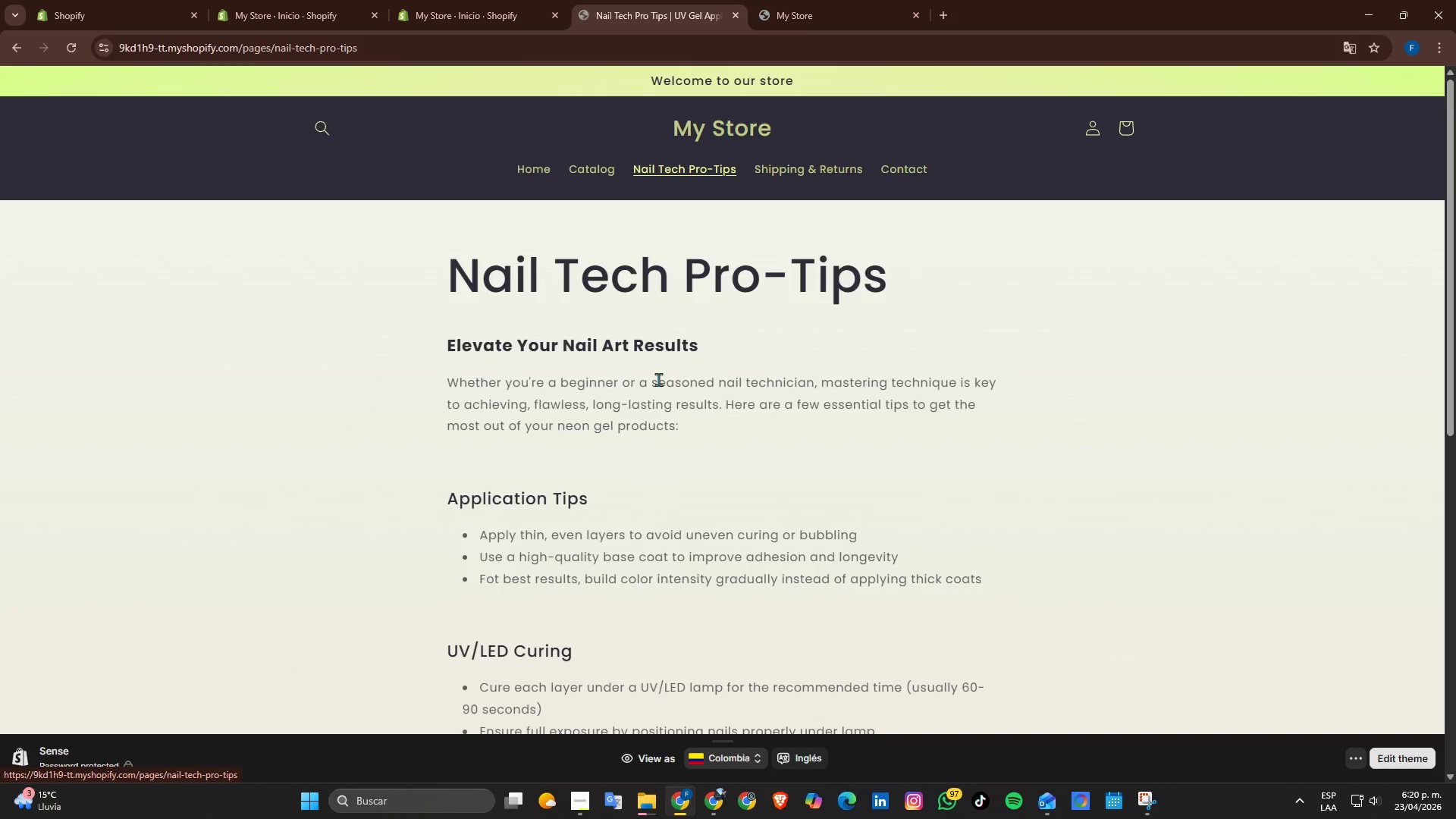 
scroll: coordinate [658, 379], scroll_direction: down, amount: 3.0
 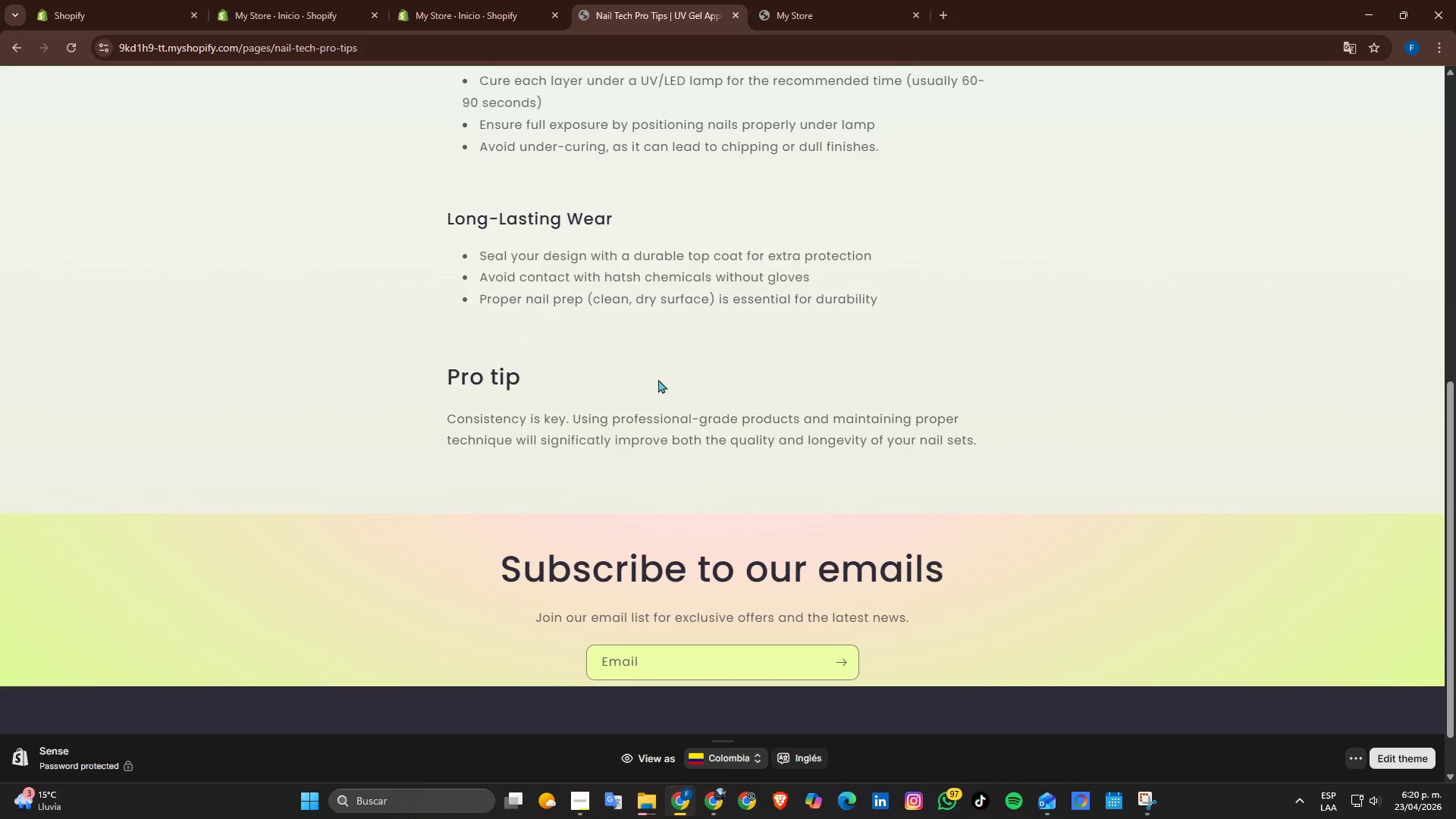 
scroll: coordinate [658, 379], scroll_direction: up, amount: 3.0
 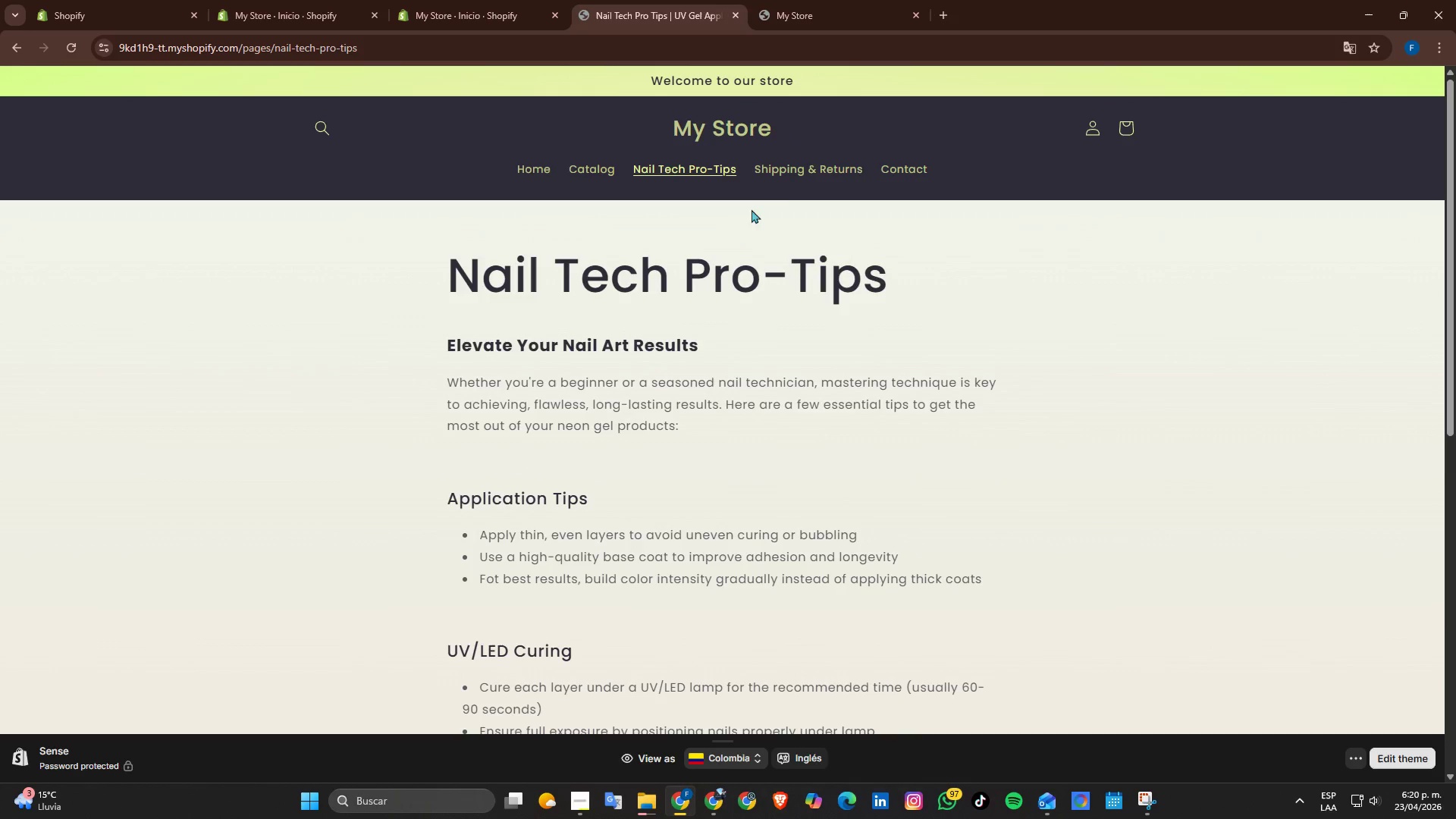 
left_click([785, 178])
 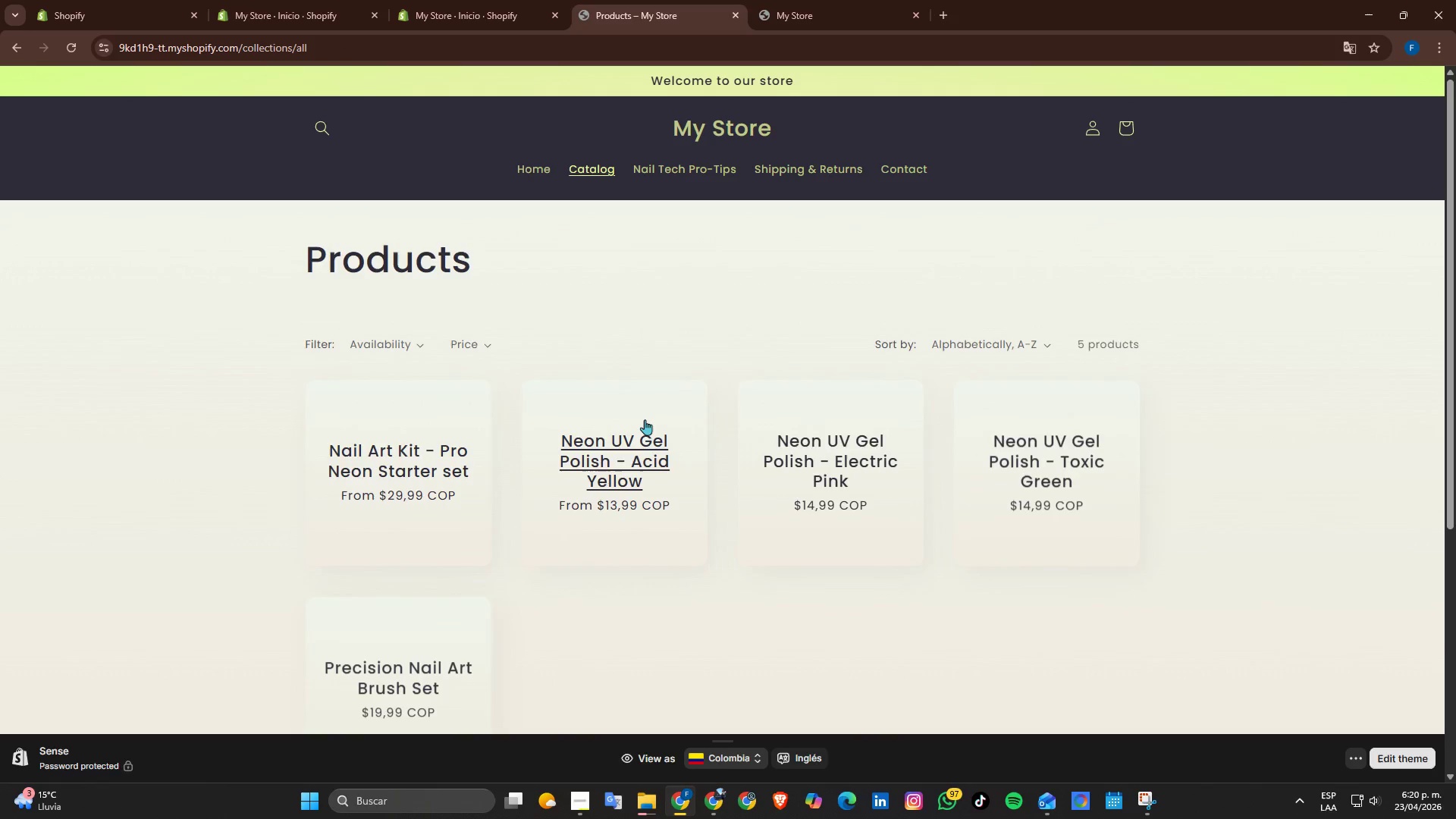 
left_click([541, 174])
 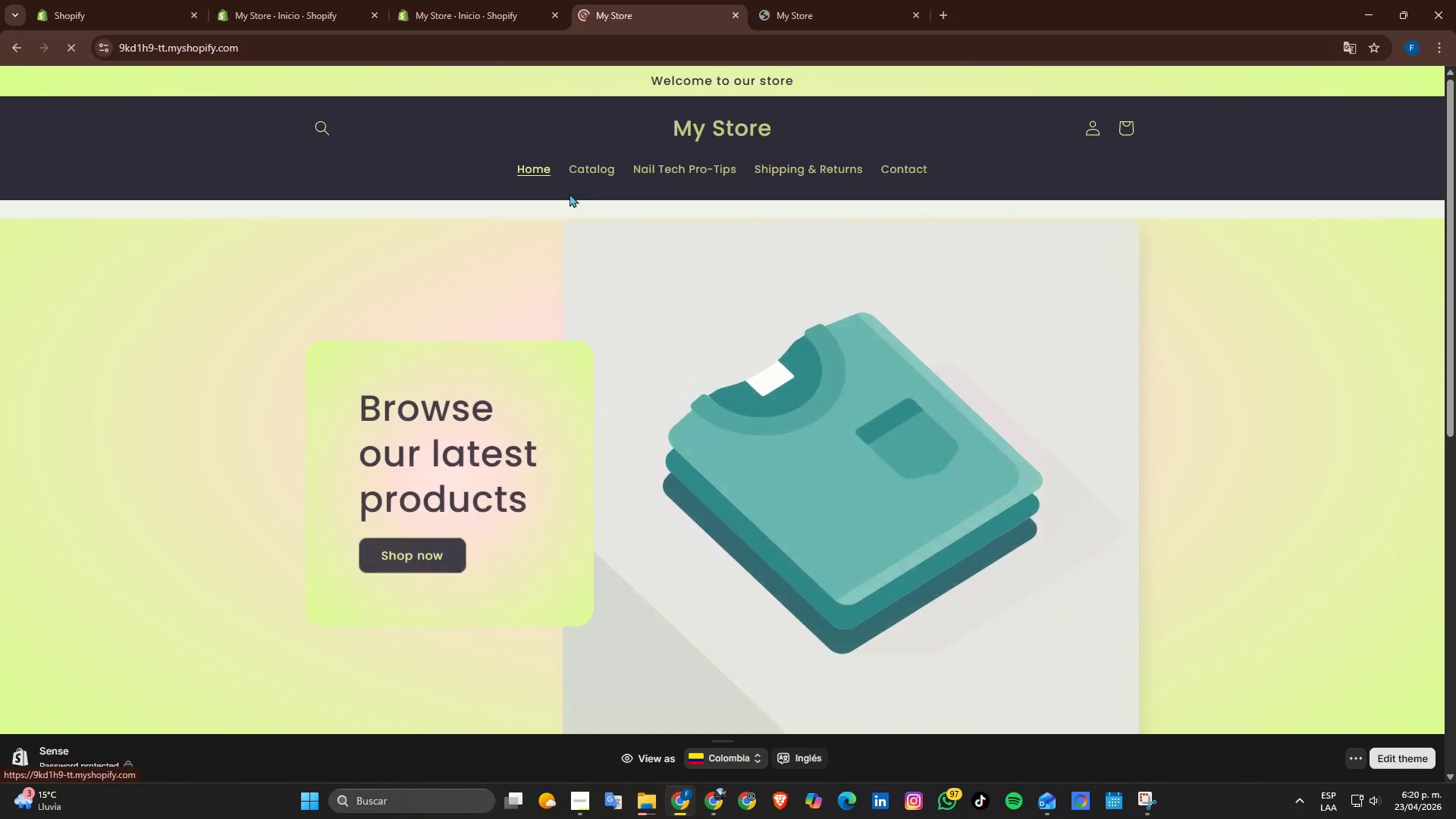 
scroll: coordinate [638, 377], scroll_direction: down, amount: 2.0
 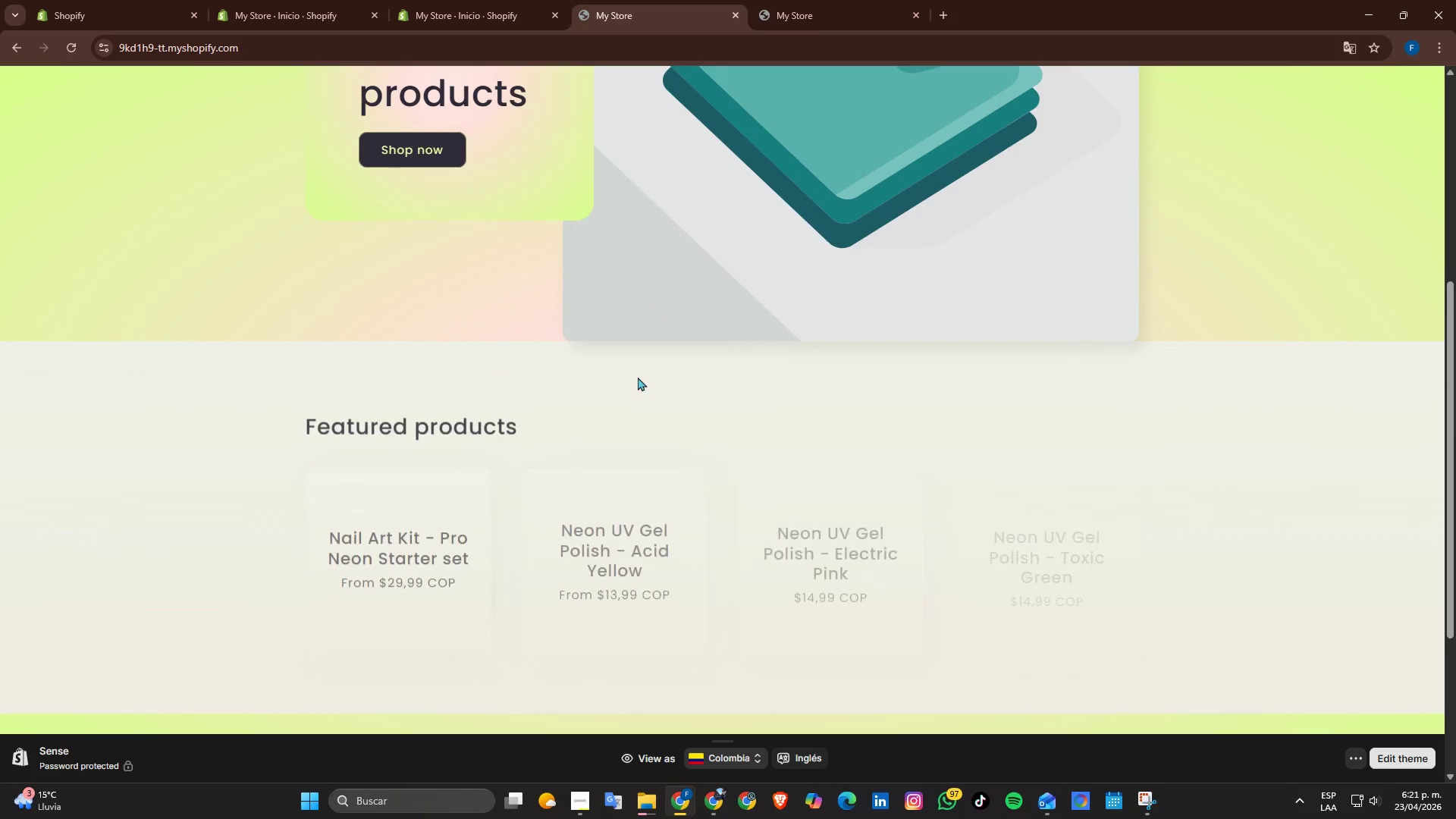 
scroll: coordinate [639, 384], scroll_direction: up, amount: 2.0
 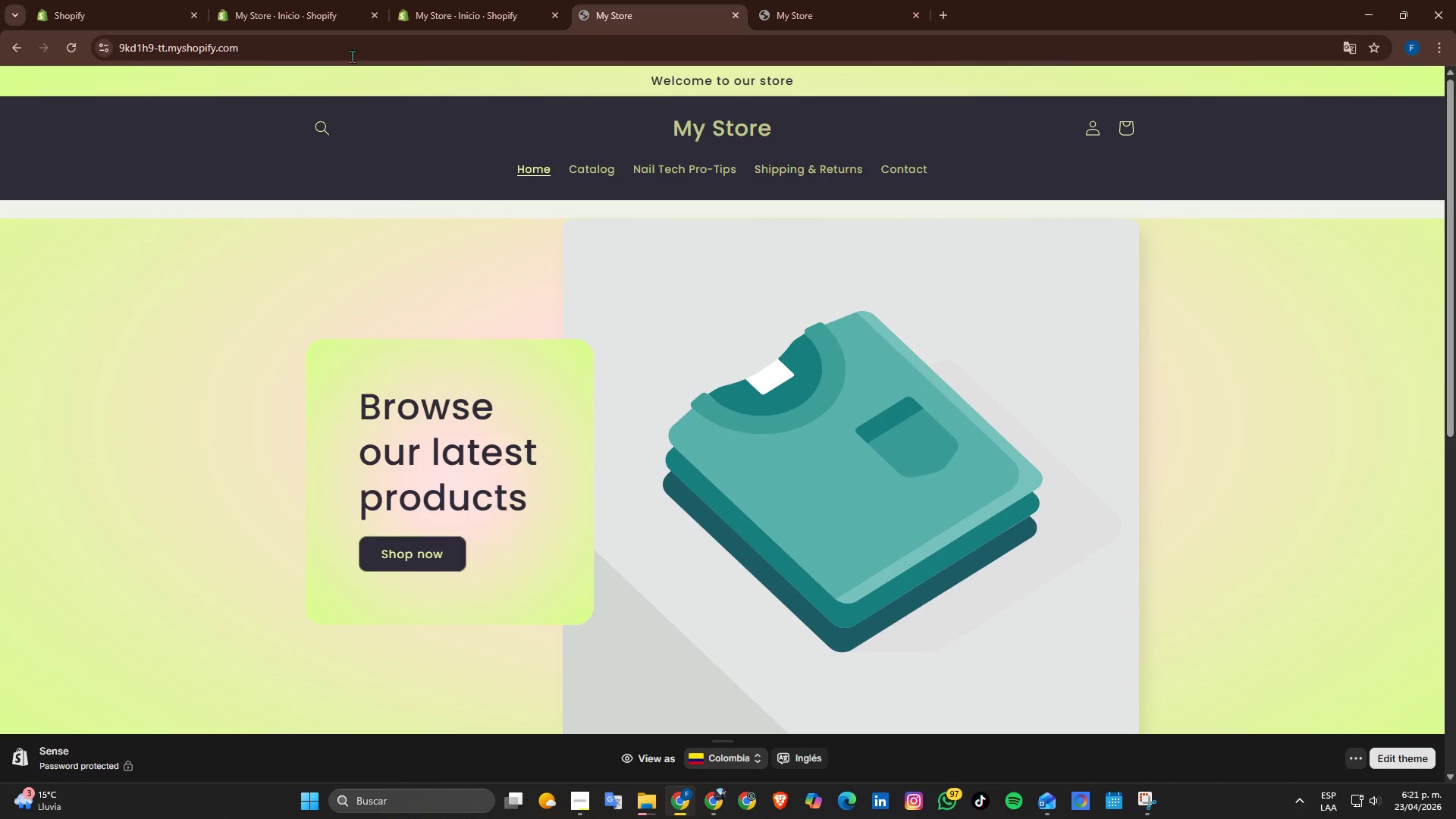 
left_click([344, 0])
 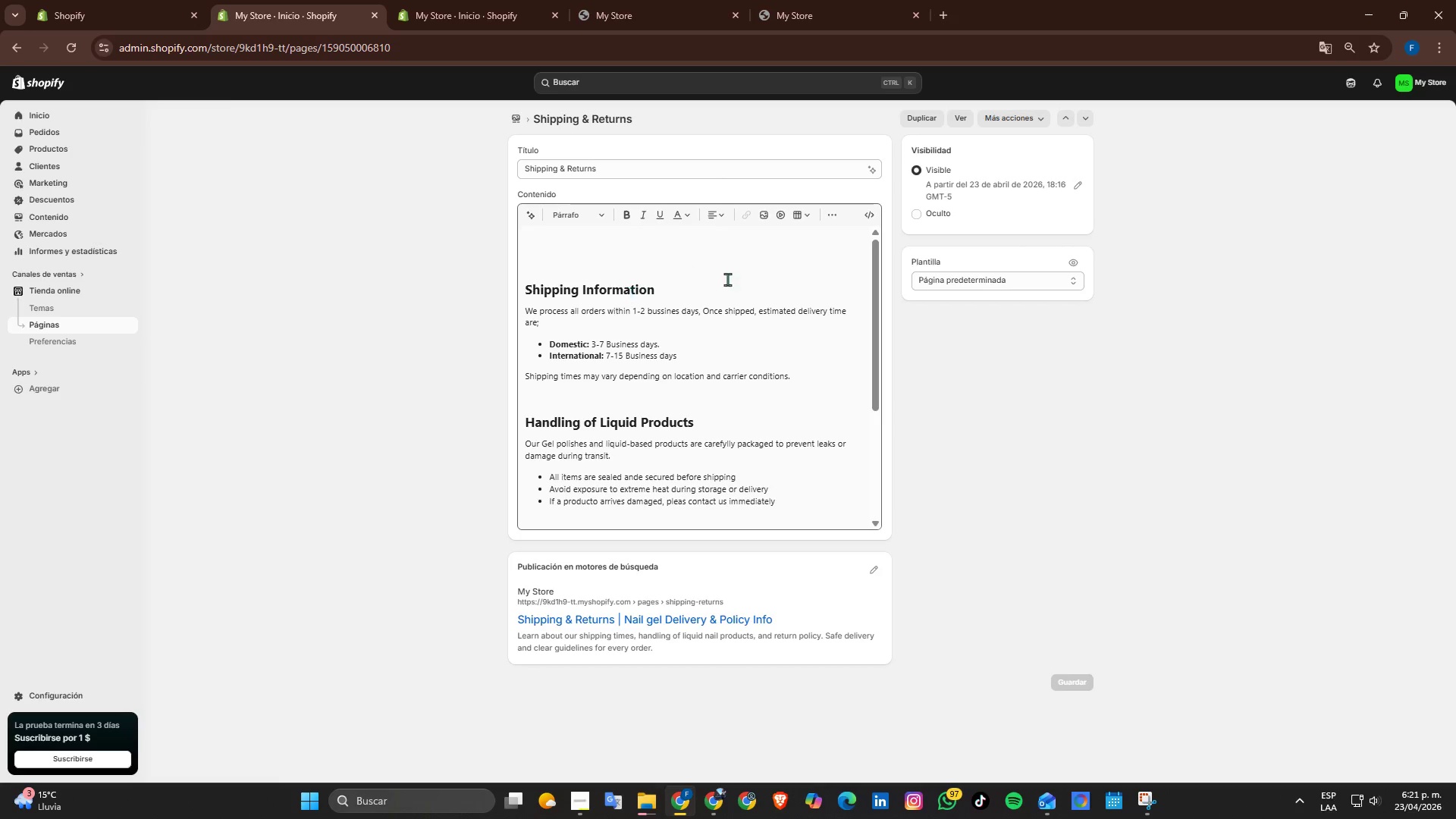 
scroll: coordinate [764, 312], scroll_direction: up, amount: 5.0
 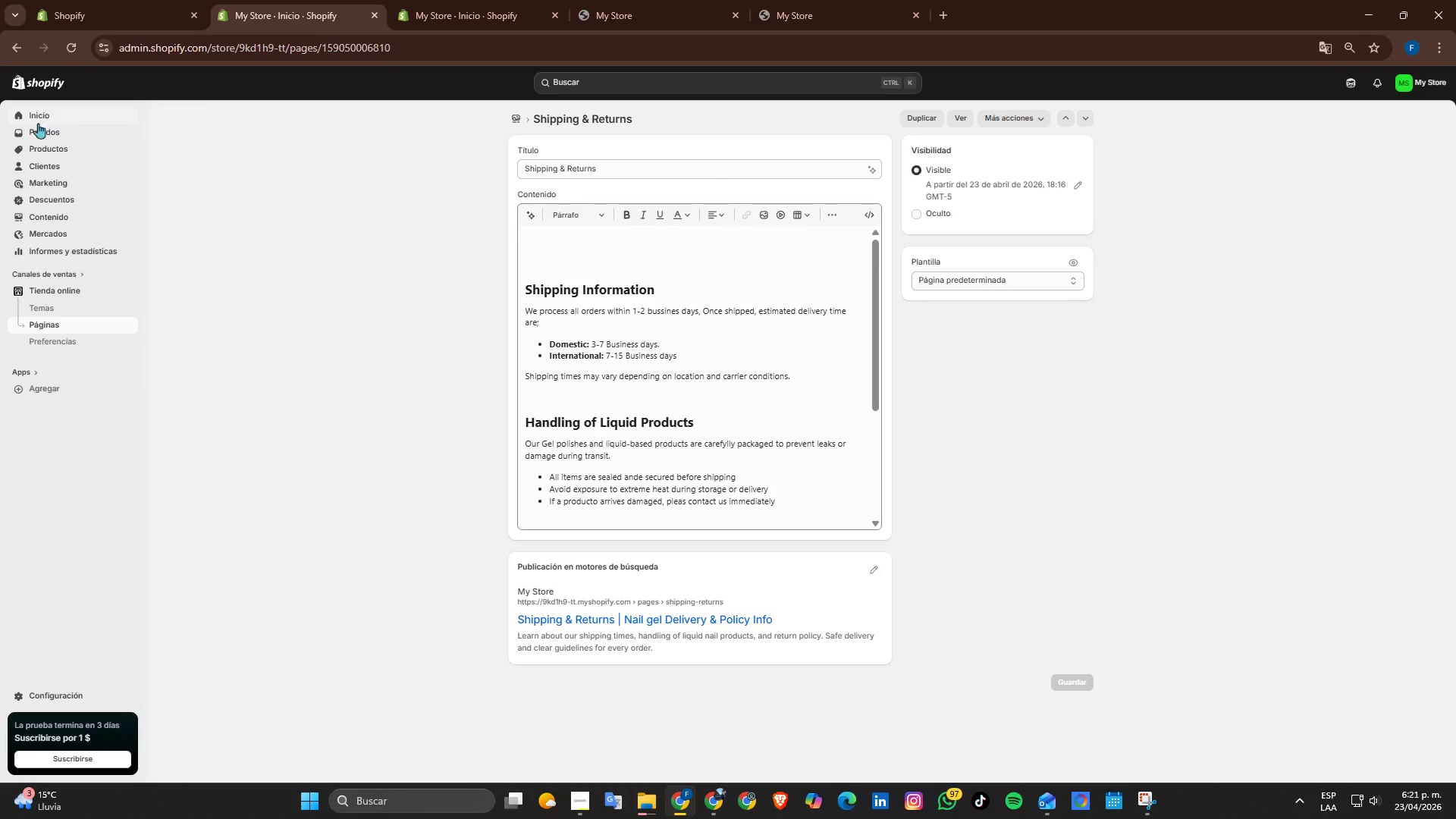 
left_click([35, 111])
 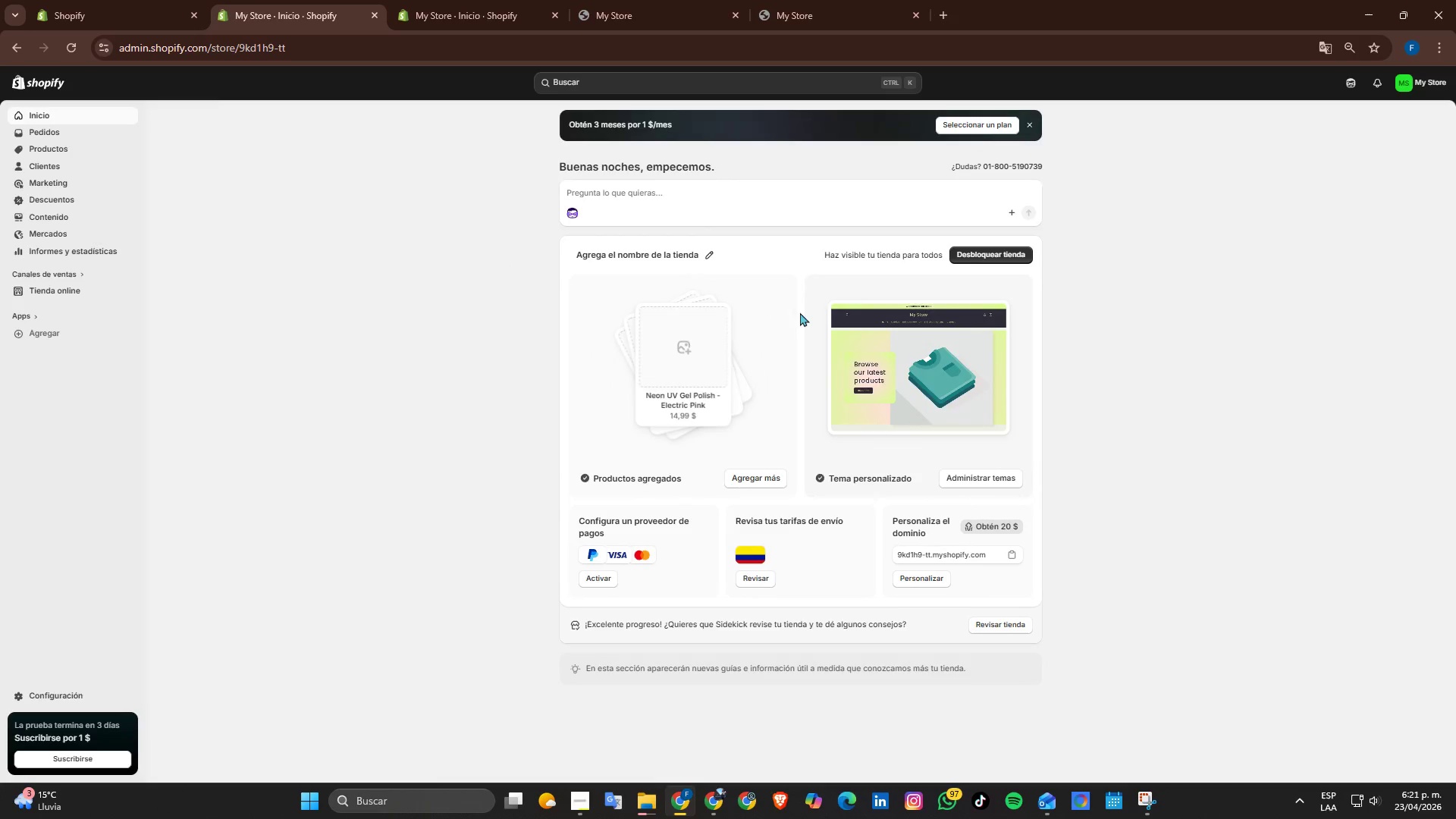 
scroll: coordinate [899, 496], scroll_direction: down, amount: 4.0
 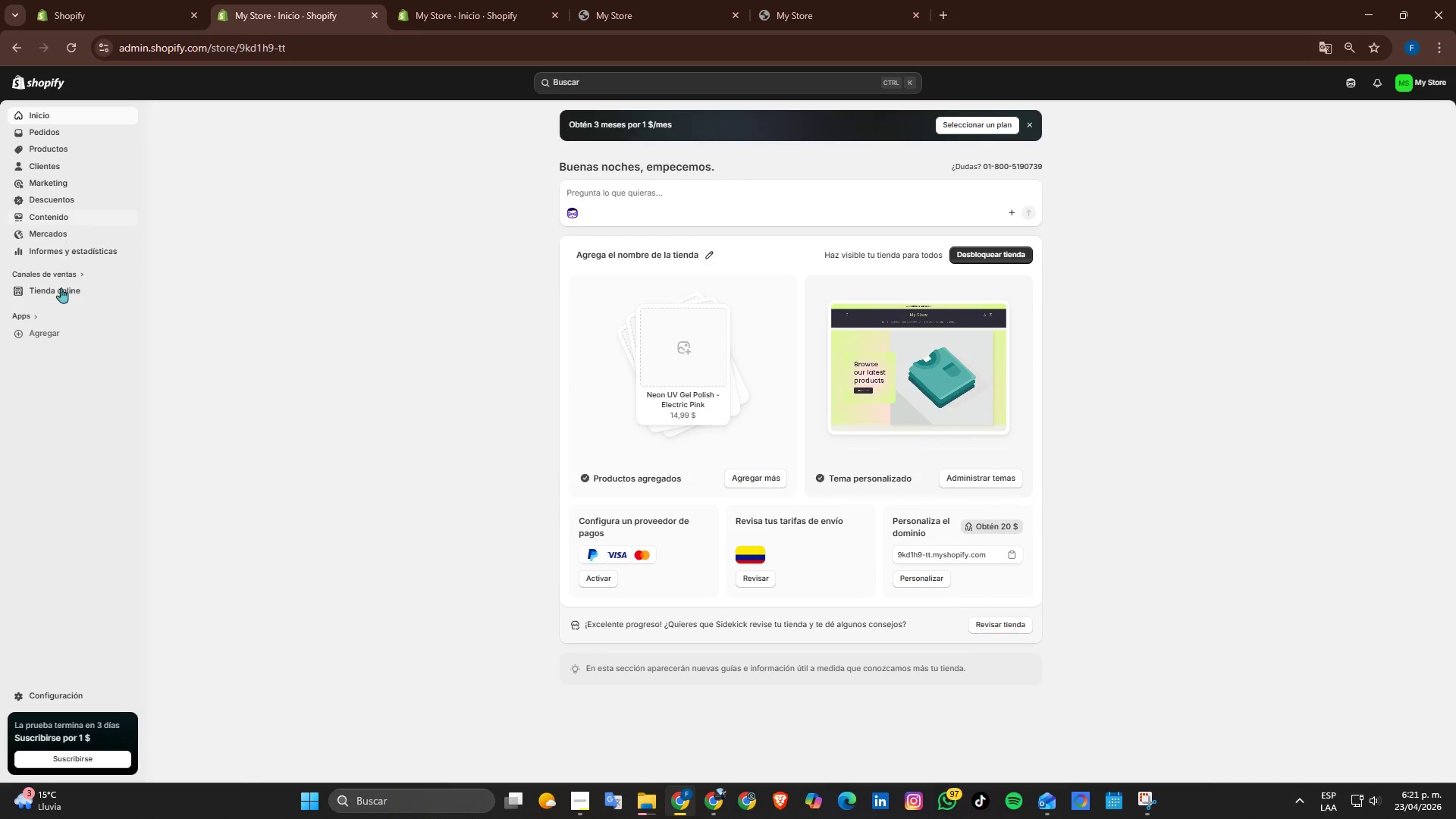 
left_click([63, 297])
 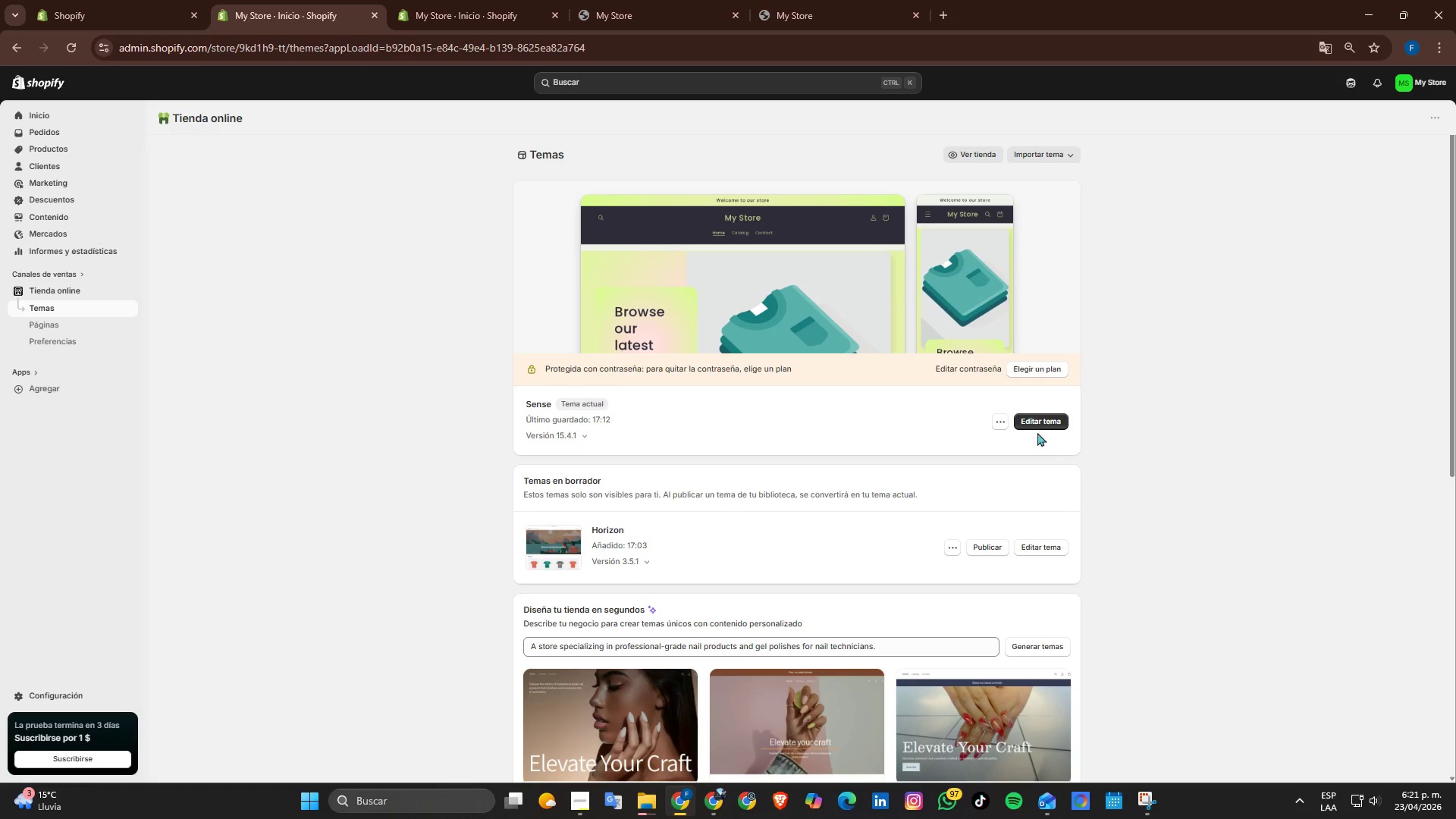 
left_click([1037, 420])
 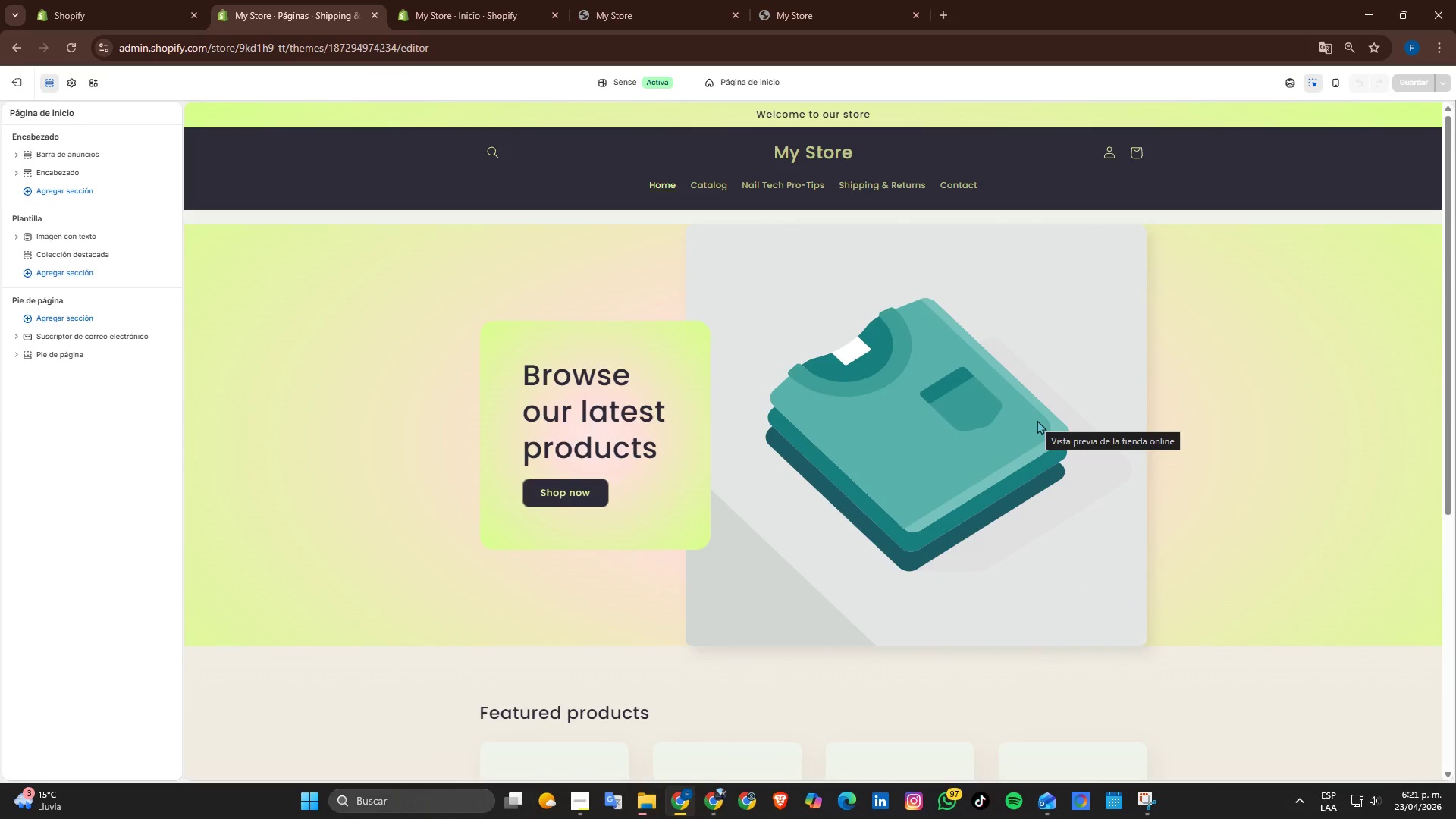 
wait(10.2)
 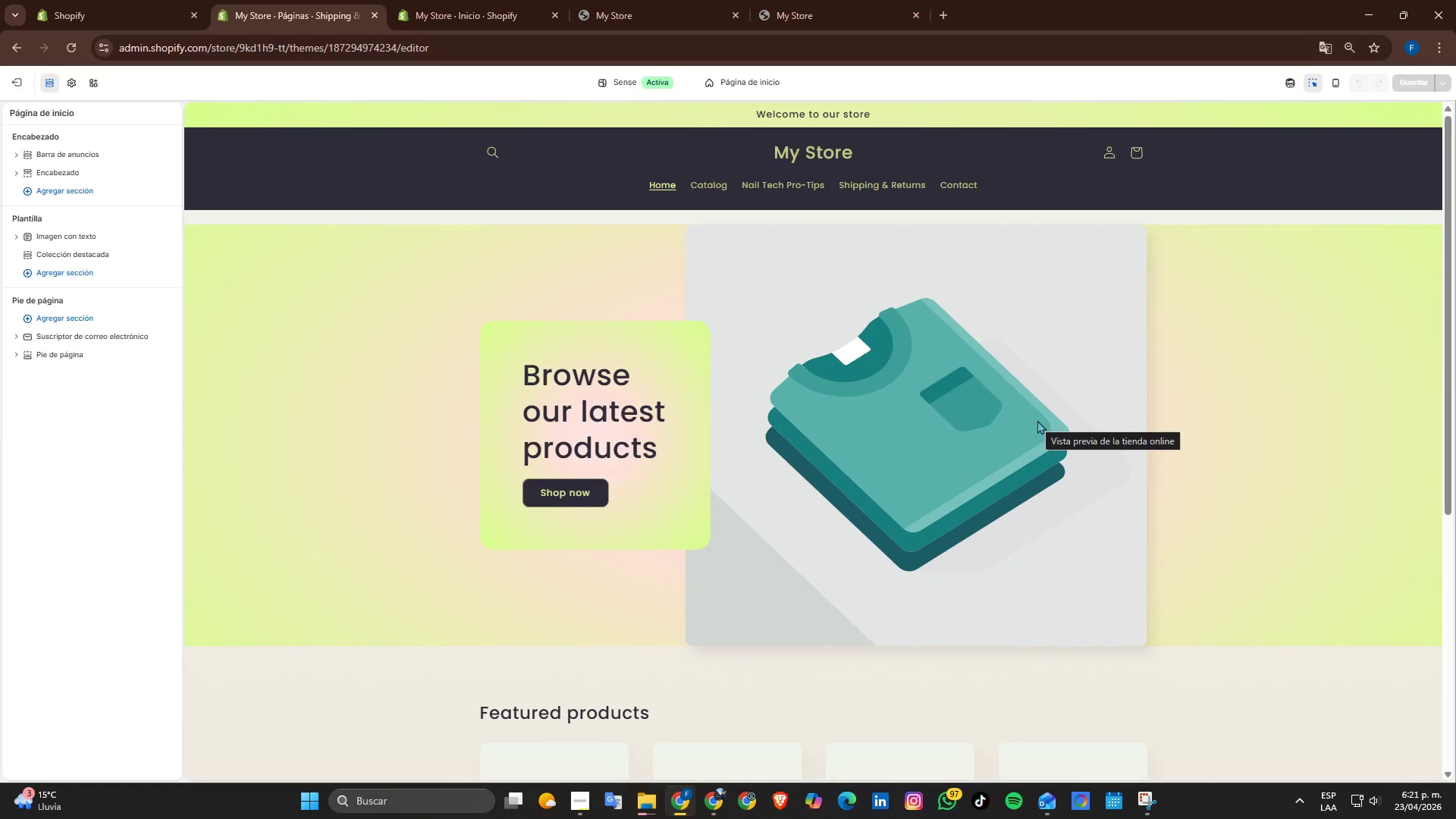 
scroll: coordinate [780, 331], scroll_direction: down, amount: 4.0
 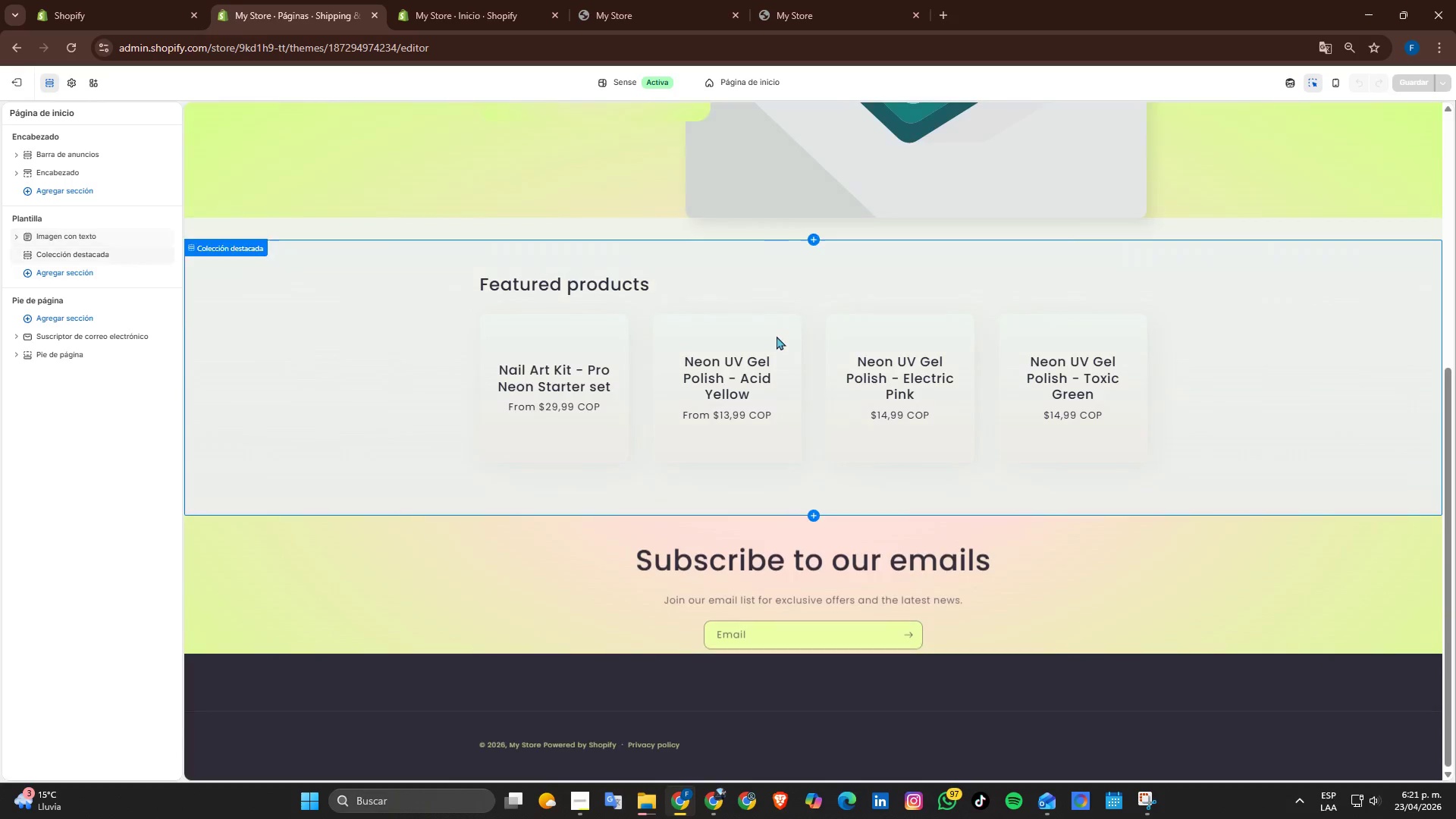 
scroll: coordinate [776, 337], scroll_direction: up, amount: 5.0
 